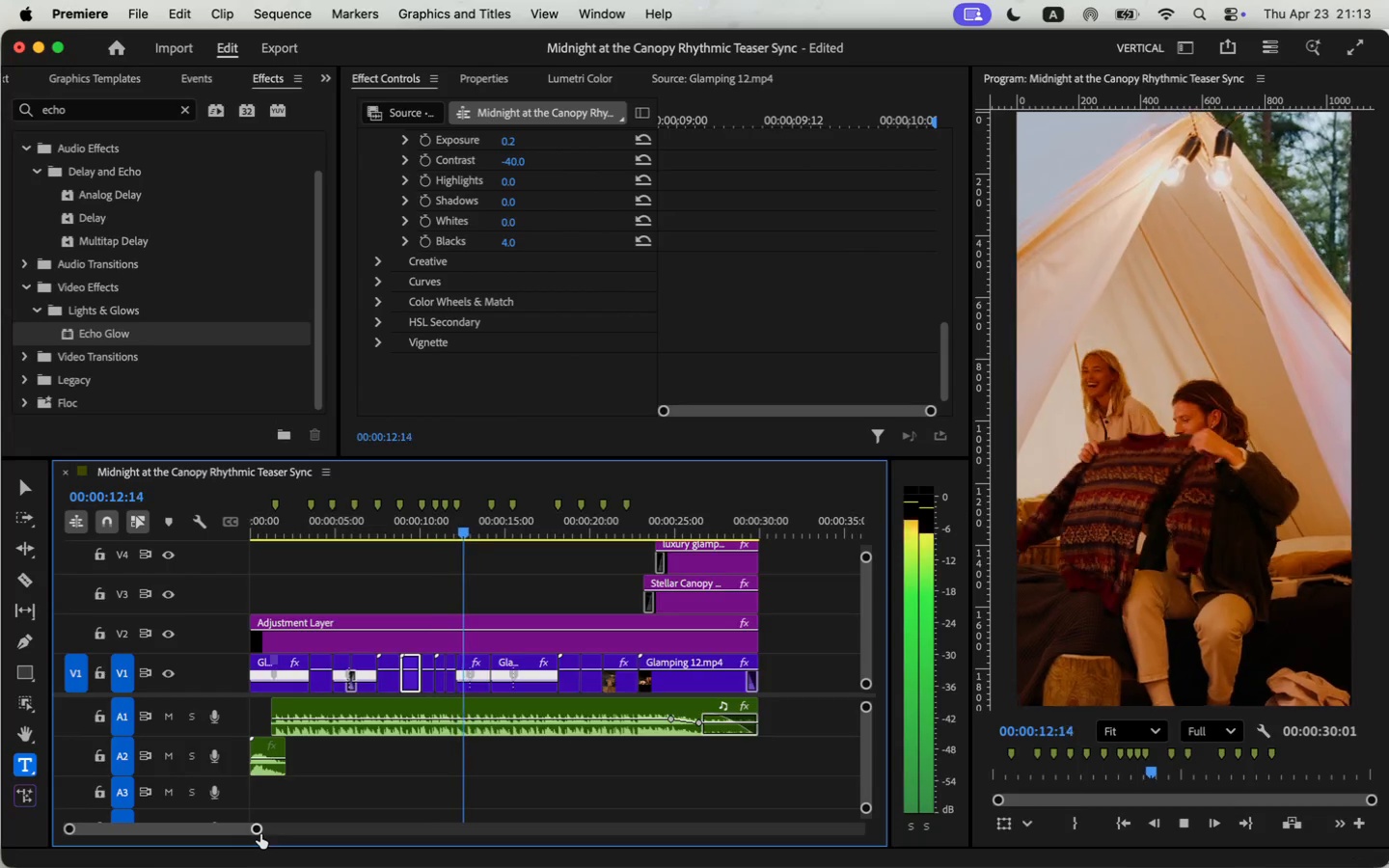 
key(Space)
 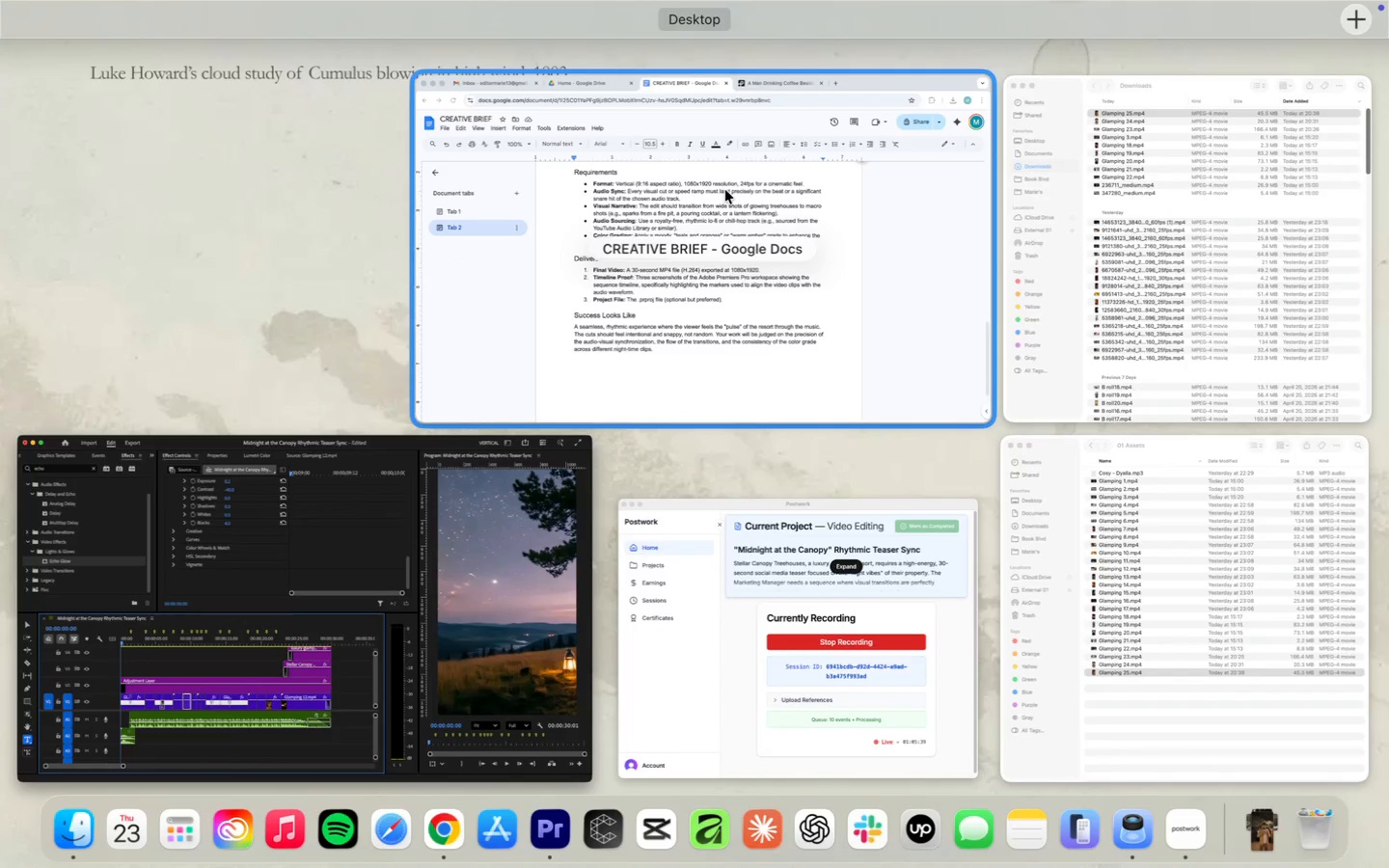 
left_click_drag(start_coordinate=[495, 543], to_coordinate=[465, 537])
 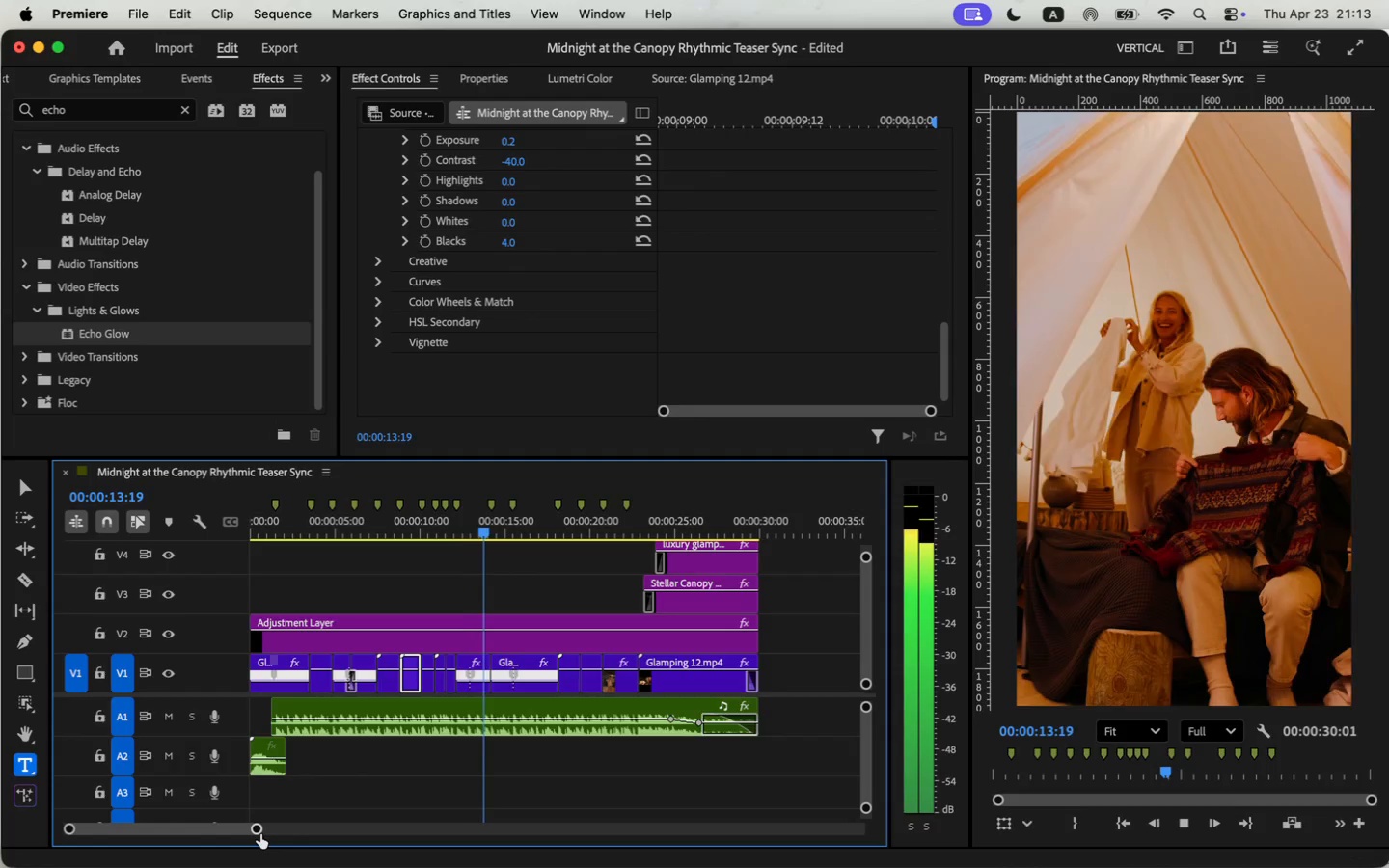 
left_click_drag(start_coordinate=[466, 529], to_coordinate=[227, 546])
 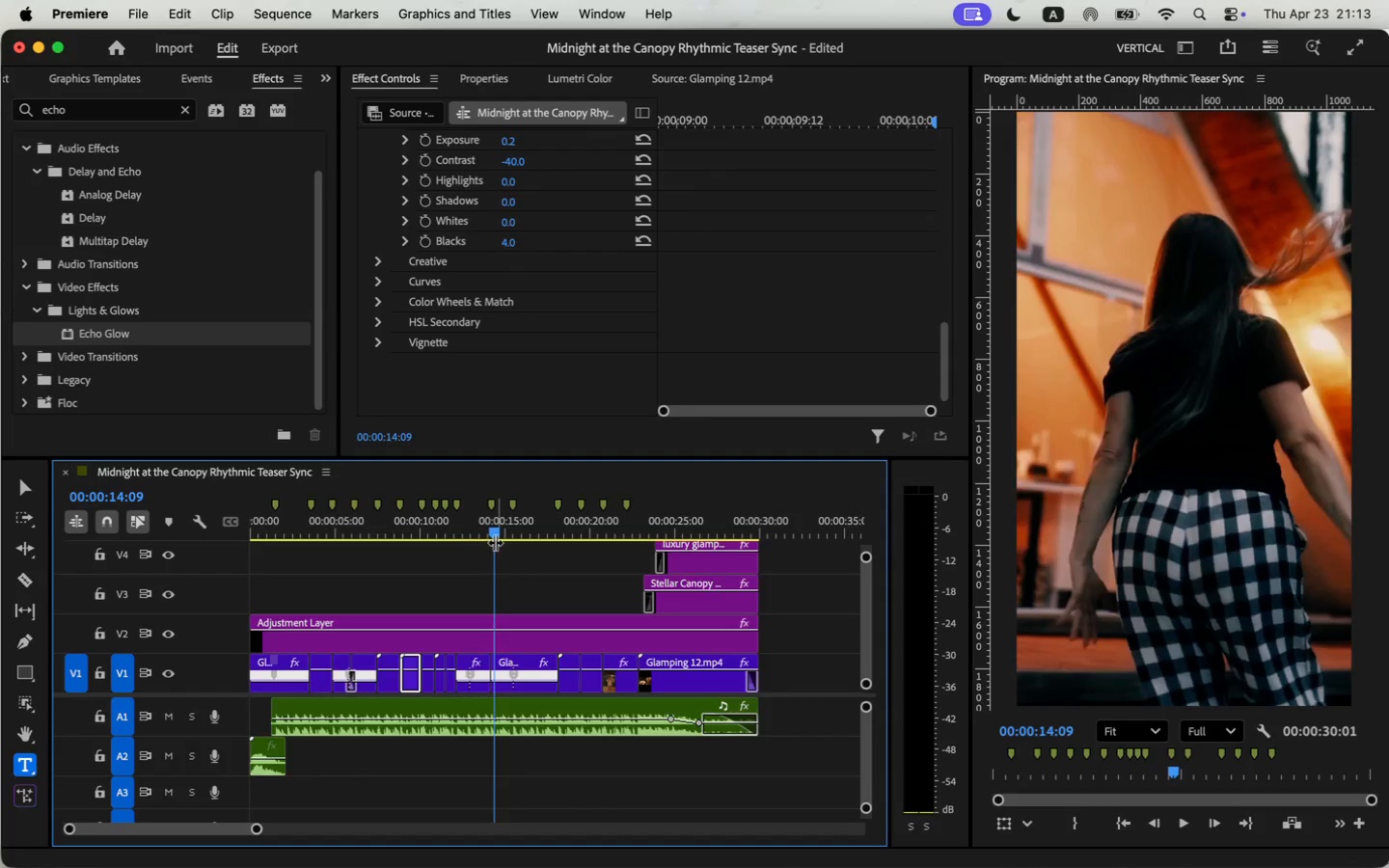 
left_click([699, 266])
 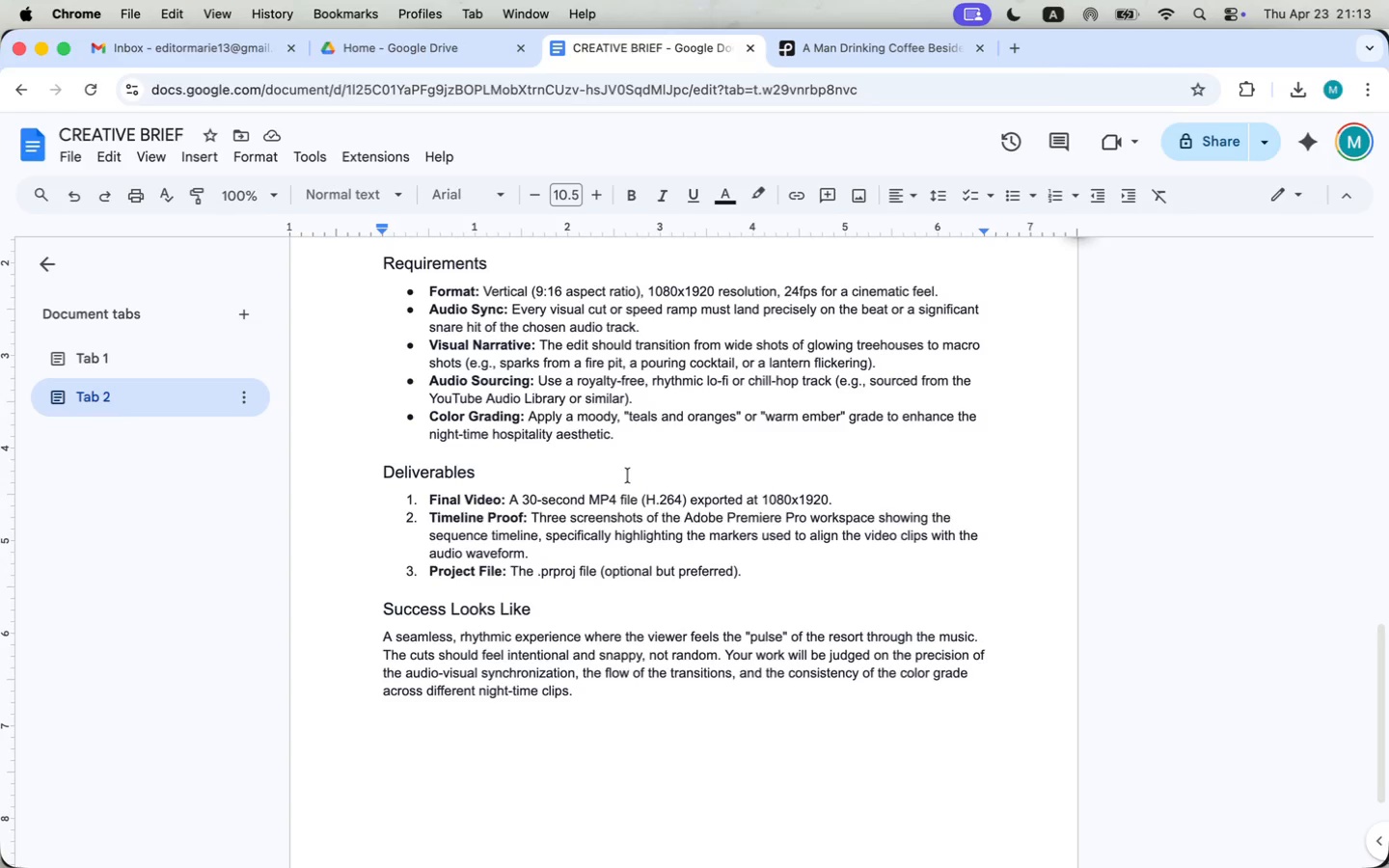 
wait(10.27)
 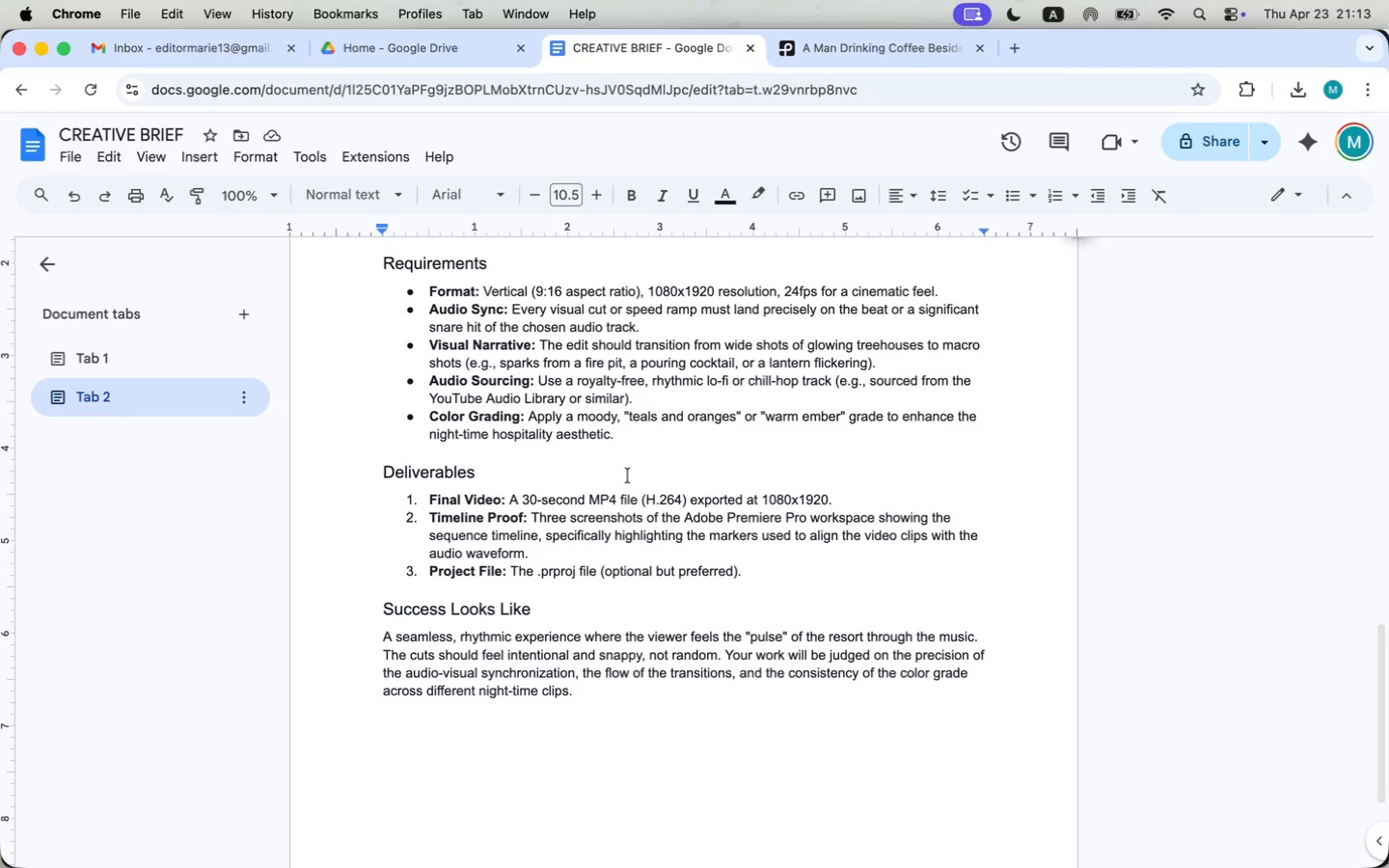 
left_click([409, 312])
 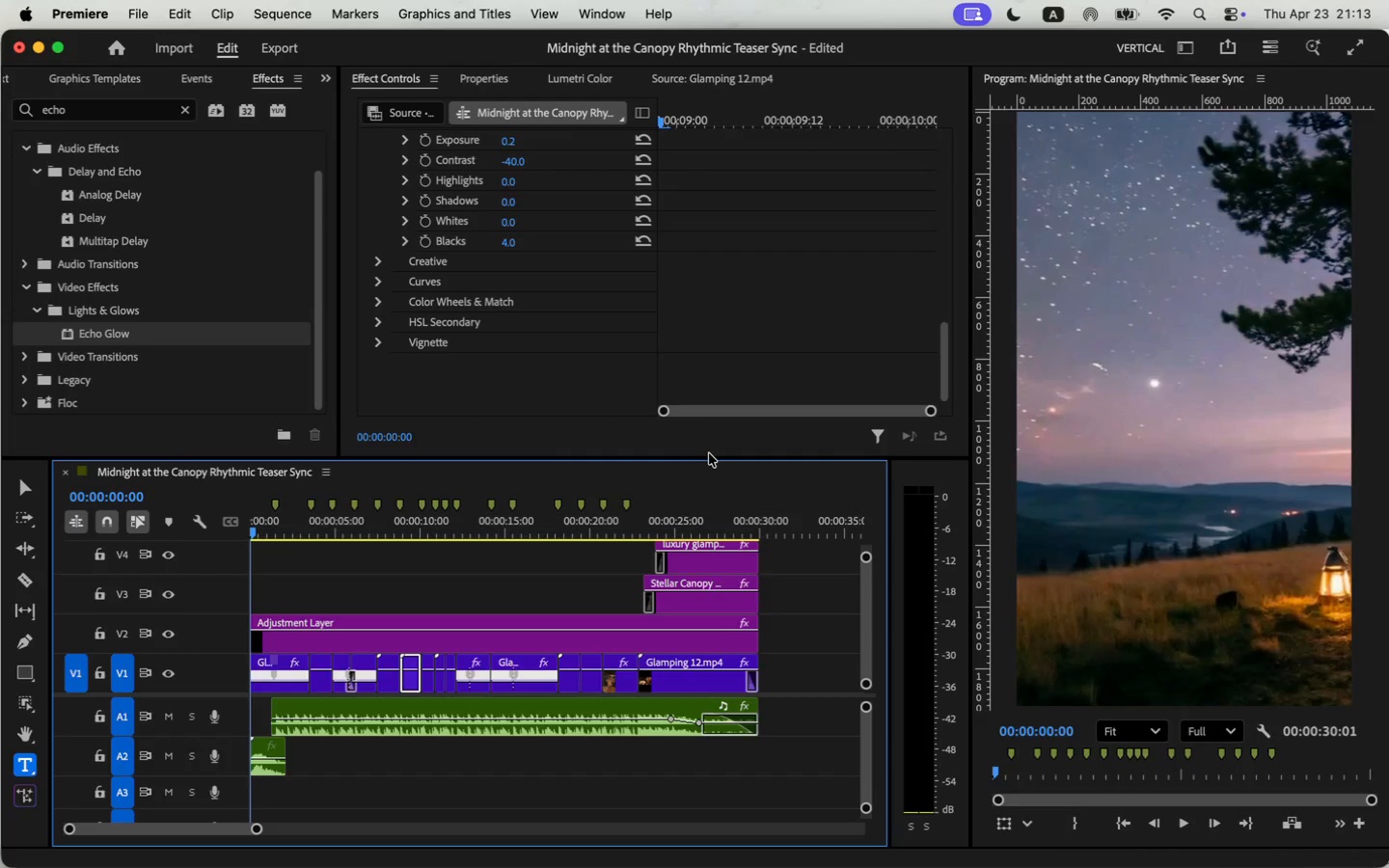 
wait(10.03)
 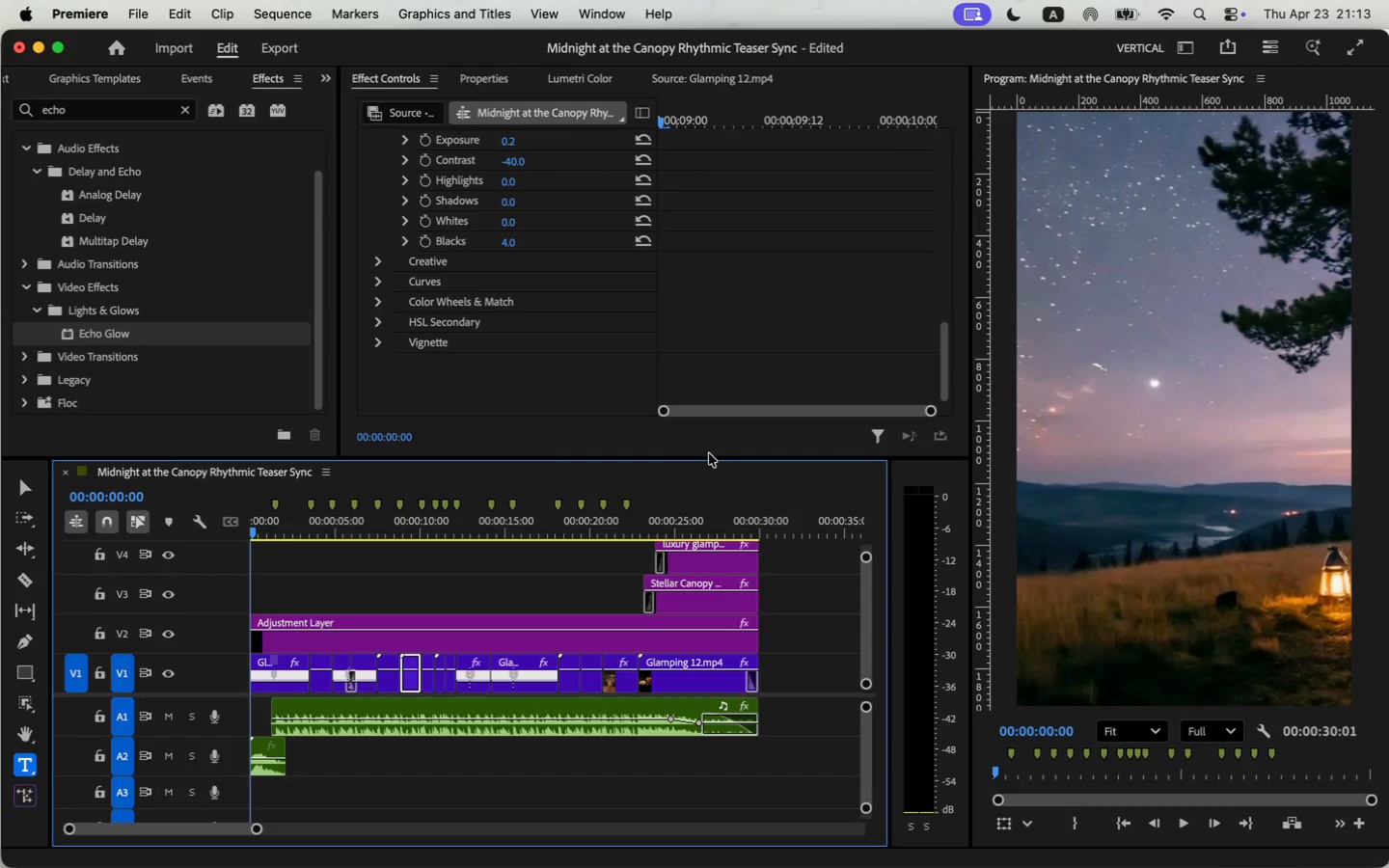 
left_click([310, 522])
 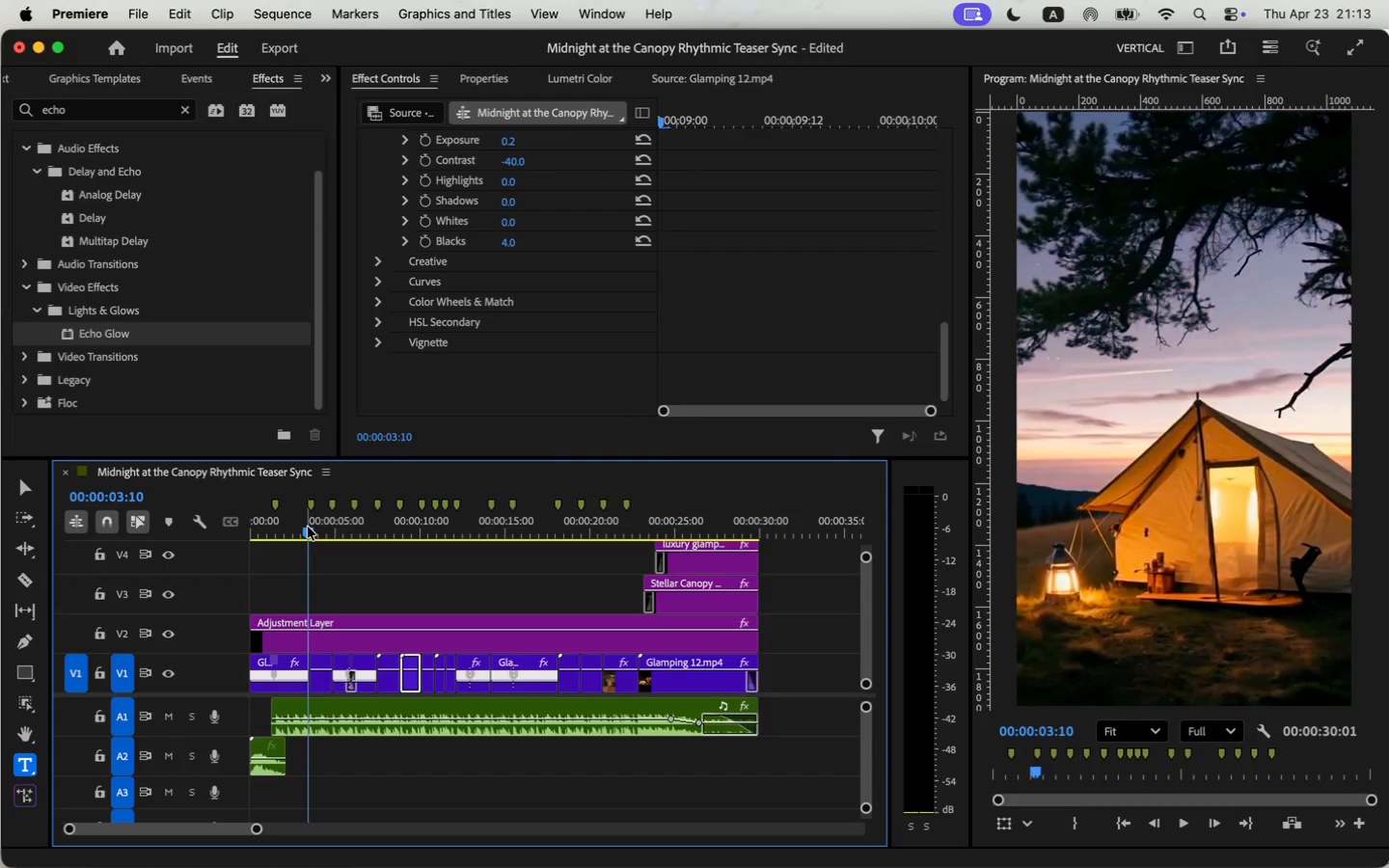 
wait(5.71)
 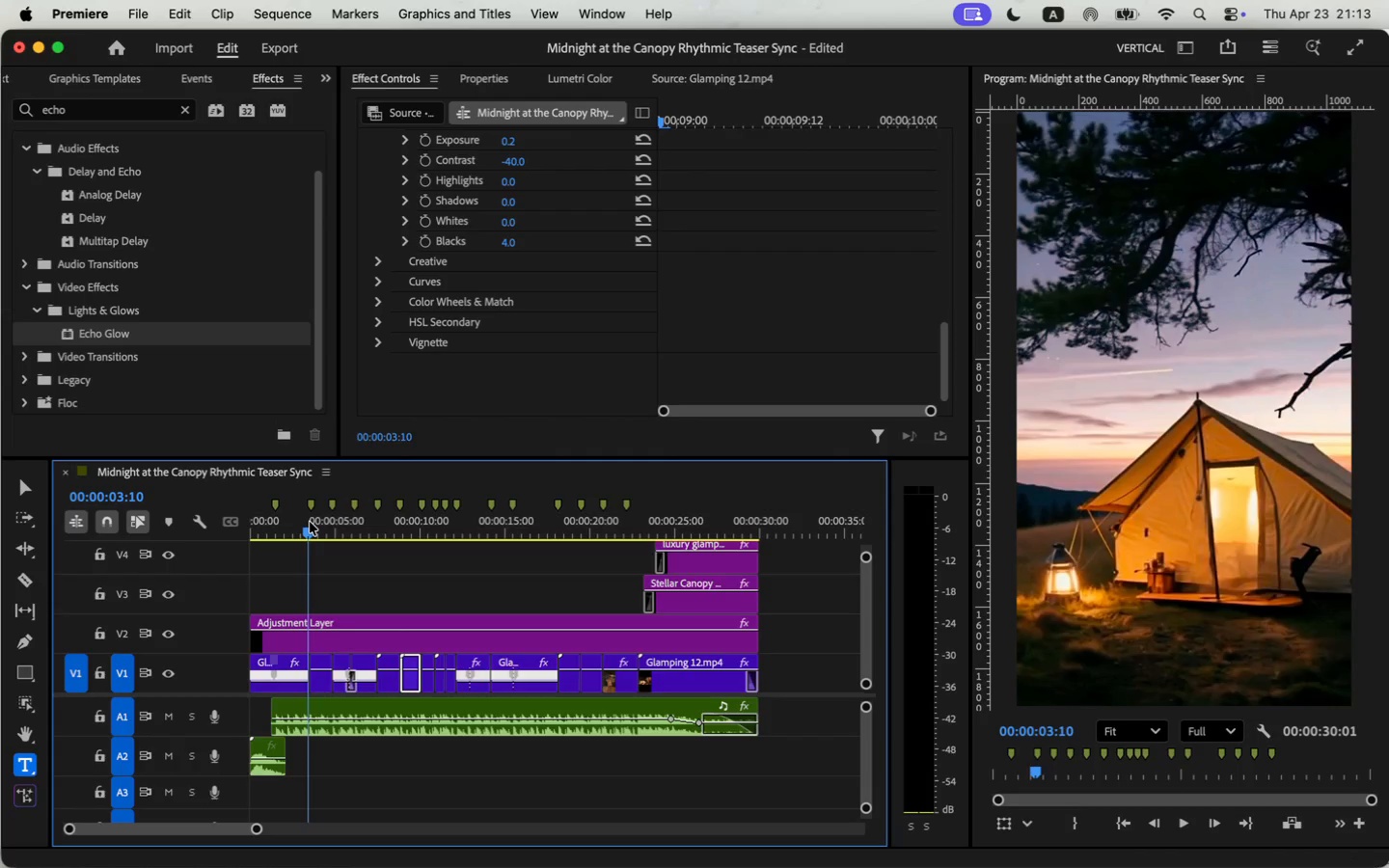 
left_click_drag(start_coordinate=[259, 828], to_coordinate=[225, 832])
 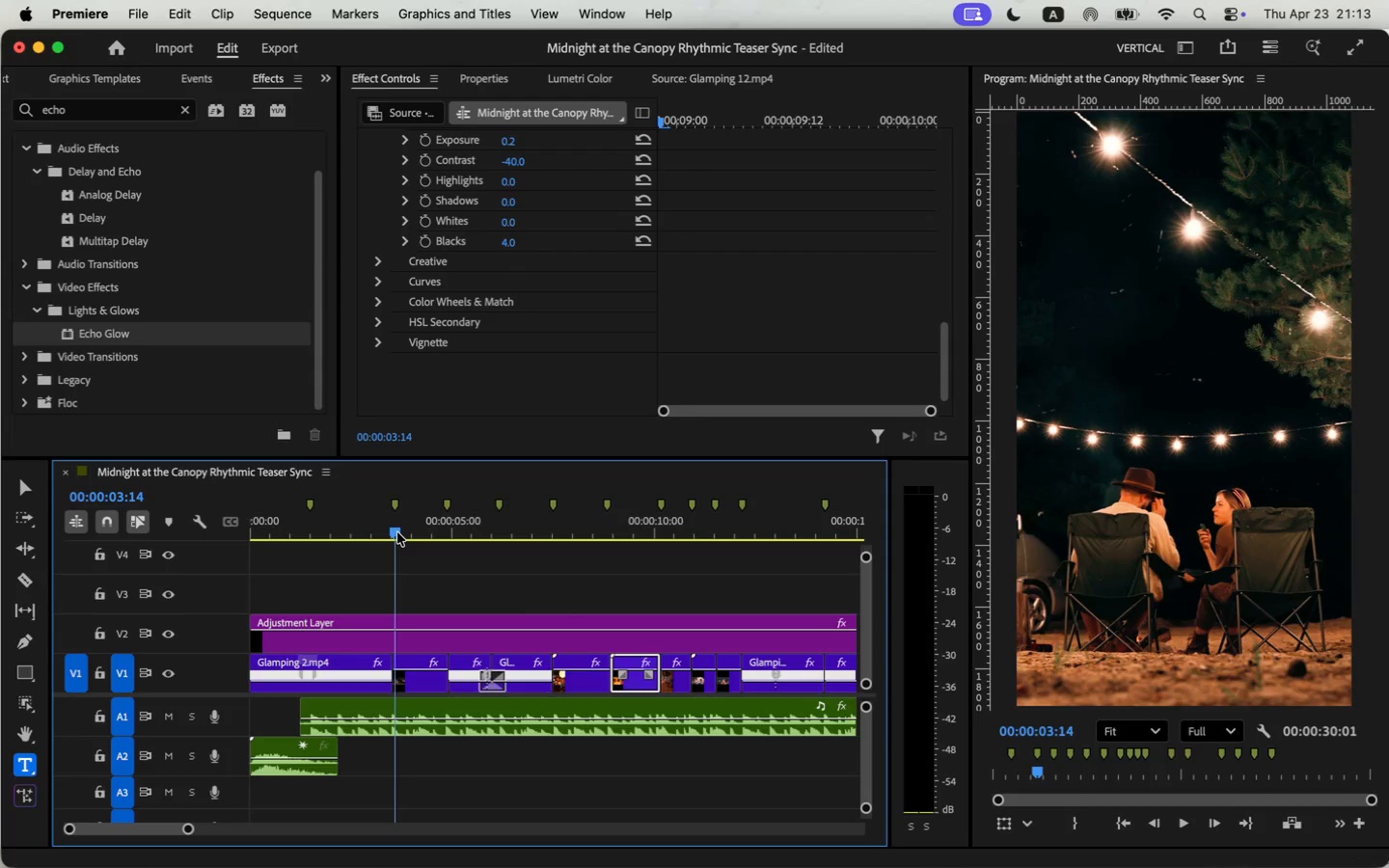 
wait(5.77)
 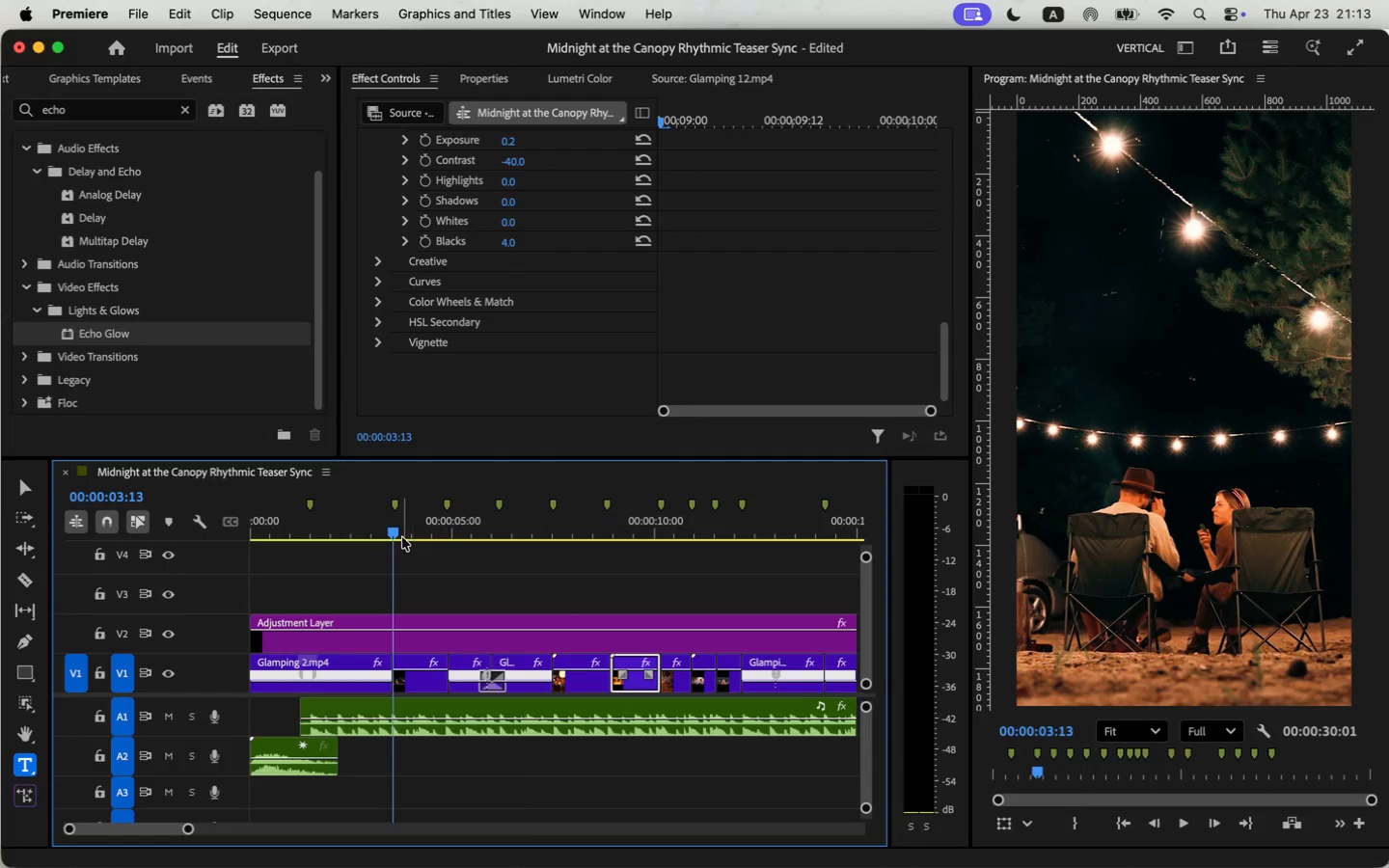 
left_click([422, 685])
 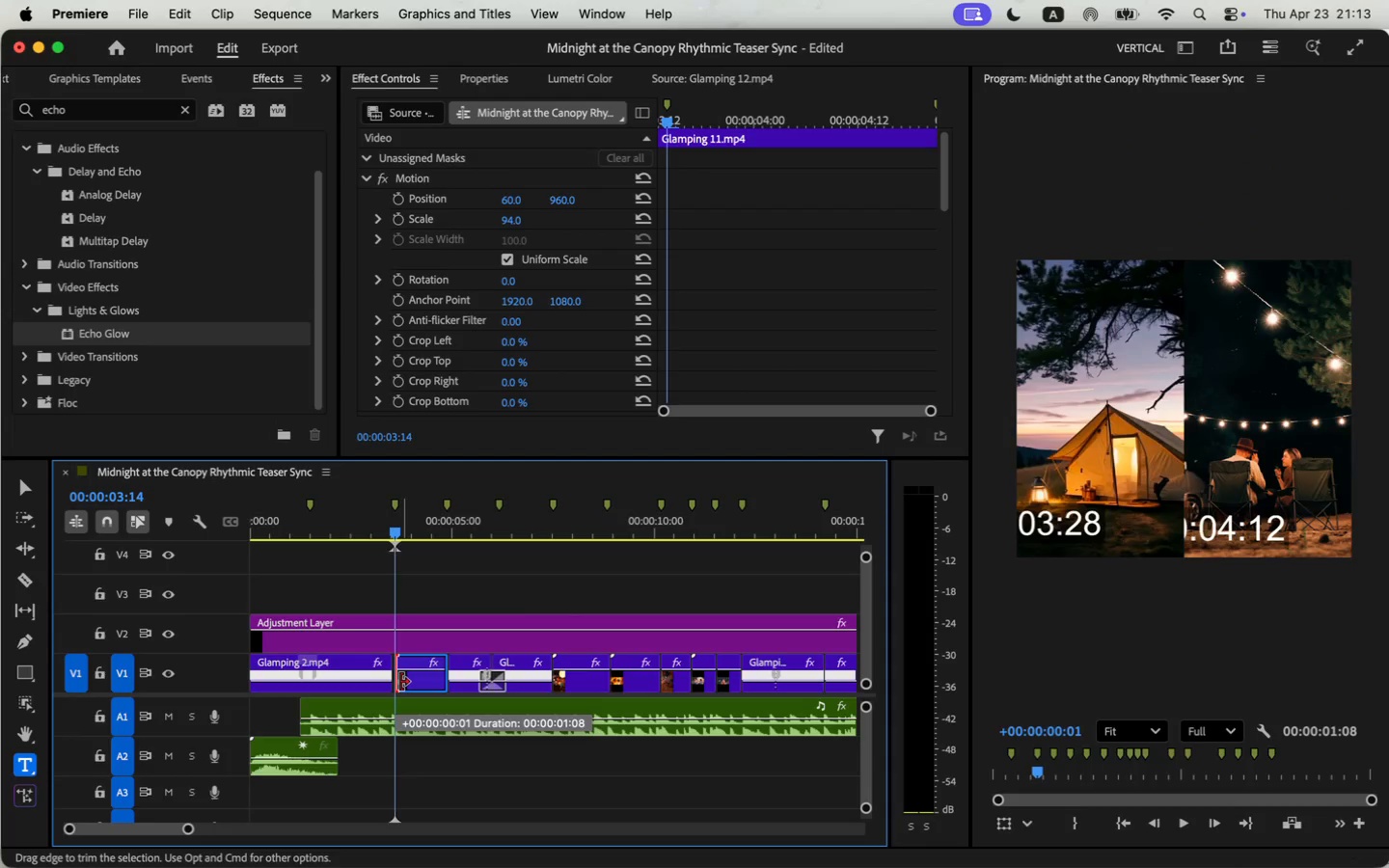 
left_click_drag(start_coordinate=[395, 684], to_coordinate=[400, 682])
 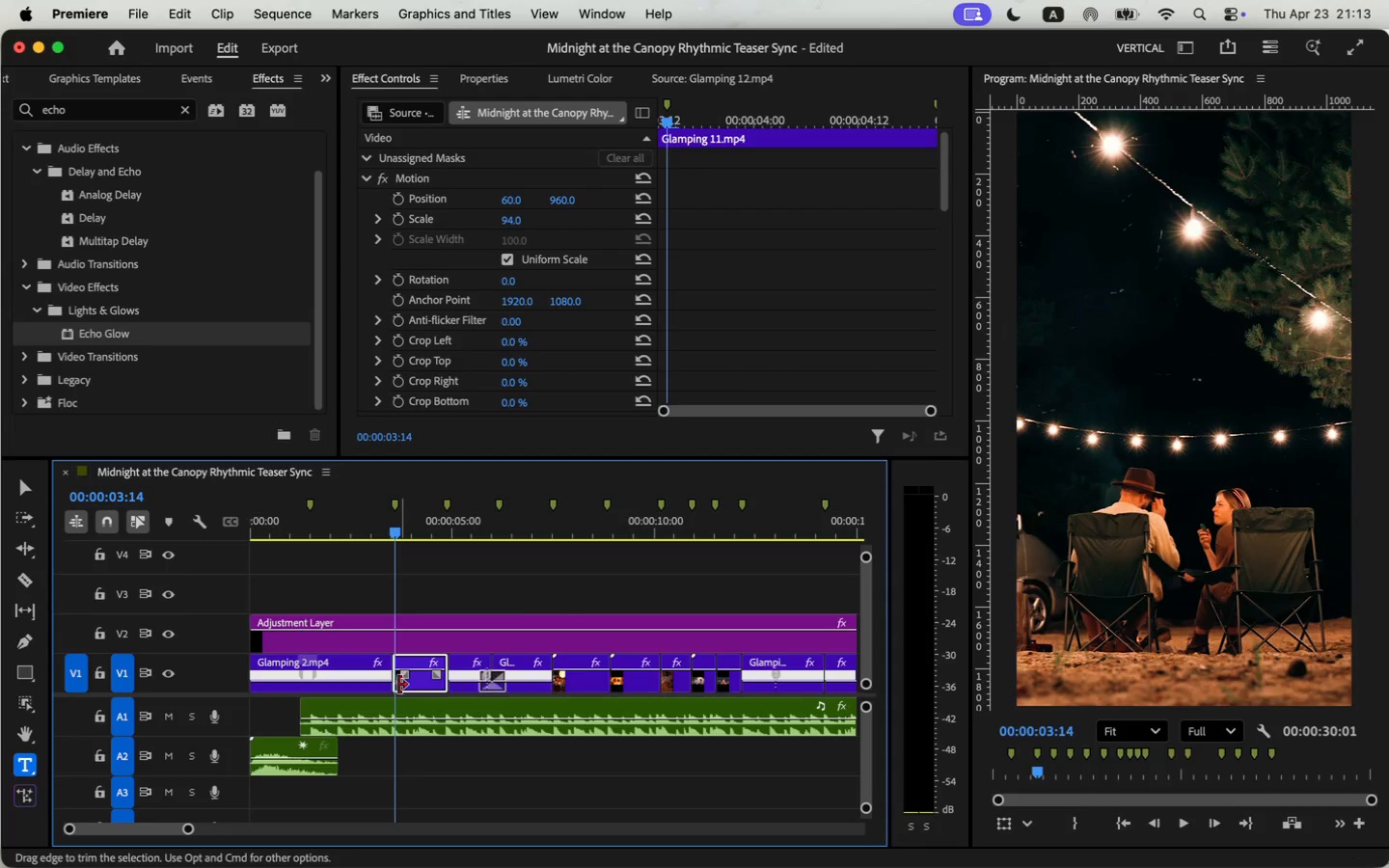 
left_click_drag(start_coordinate=[392, 672], to_coordinate=[397, 671])
 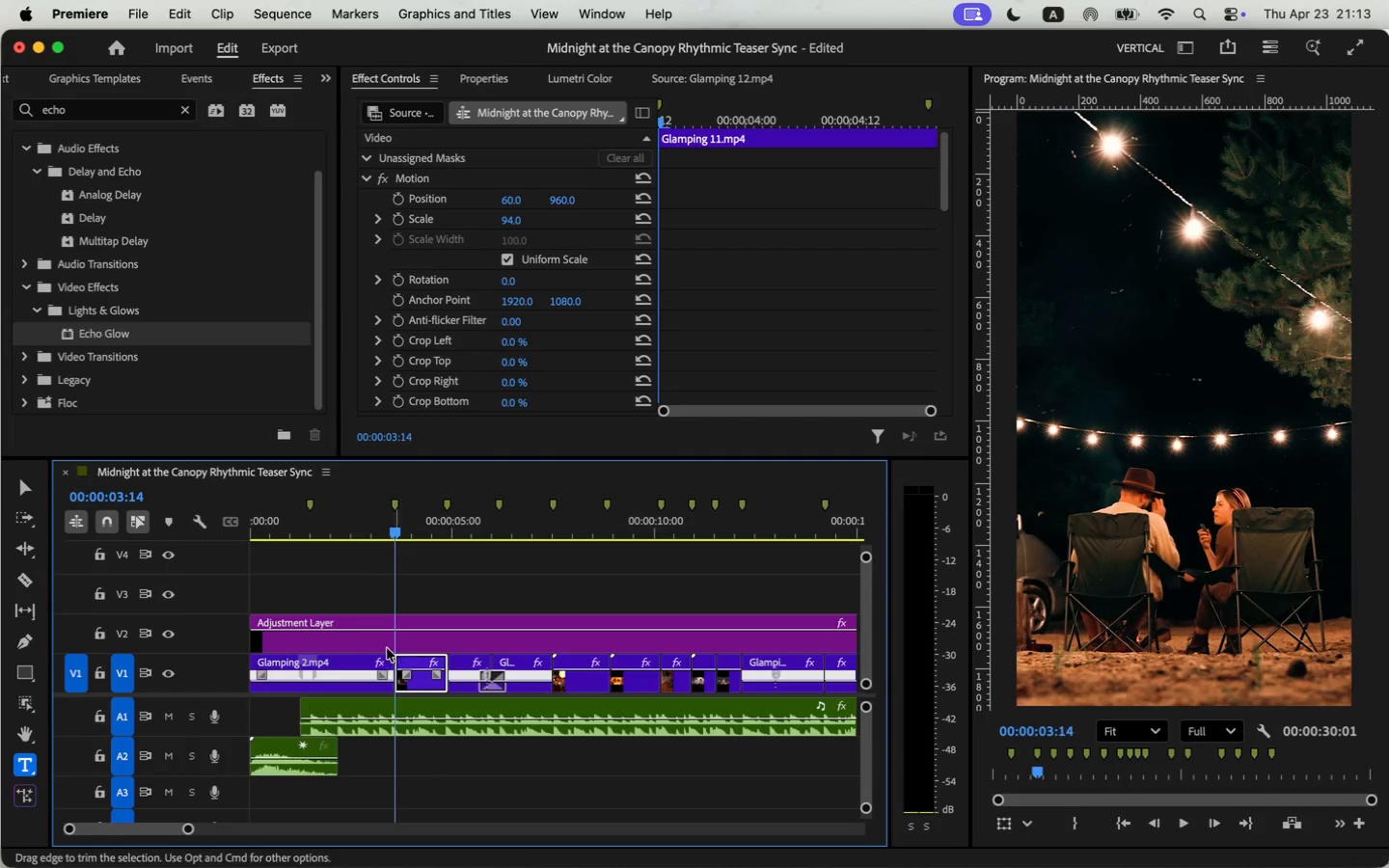 
key(Space)
 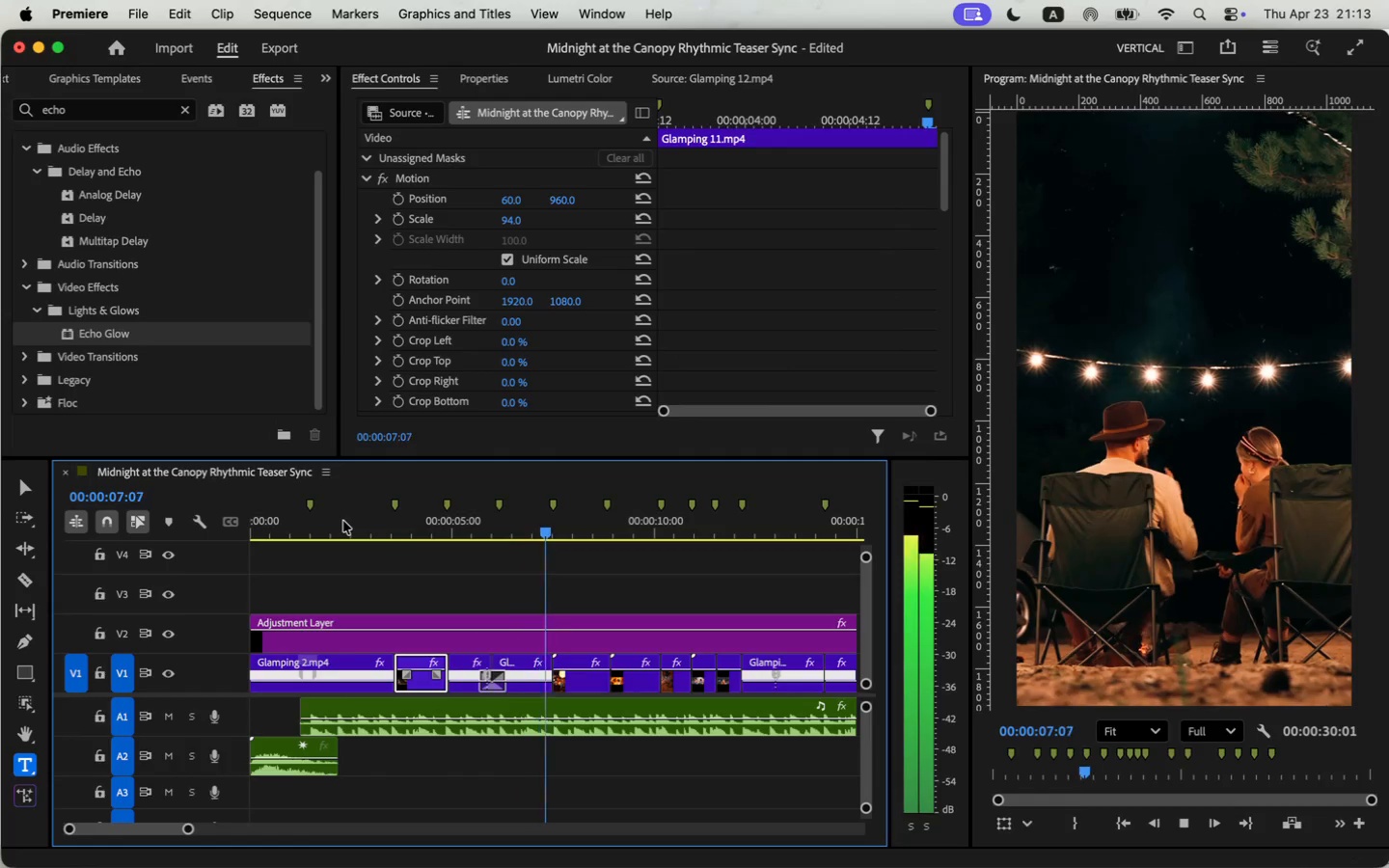 
wait(6.81)
 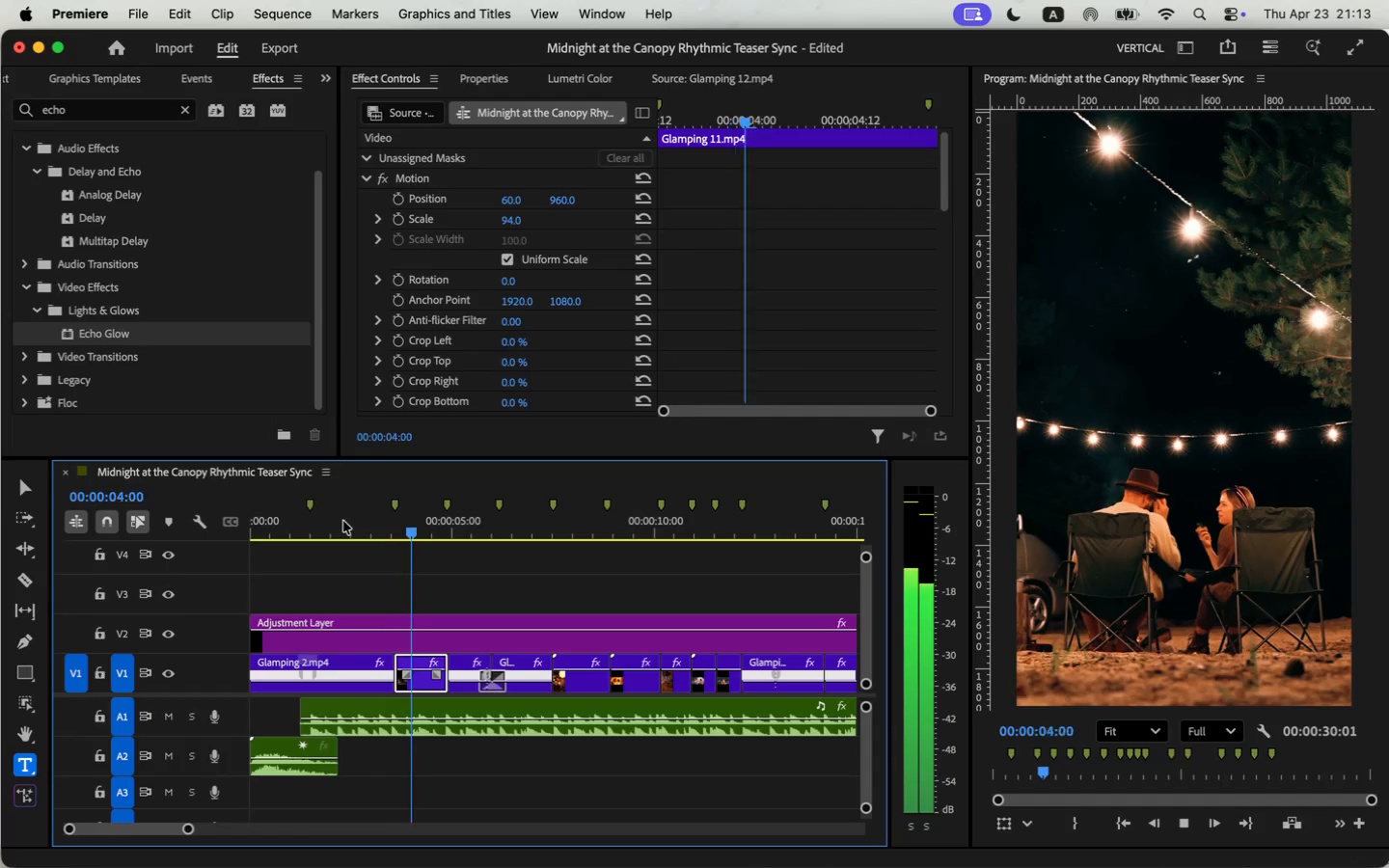 
key(Space)
 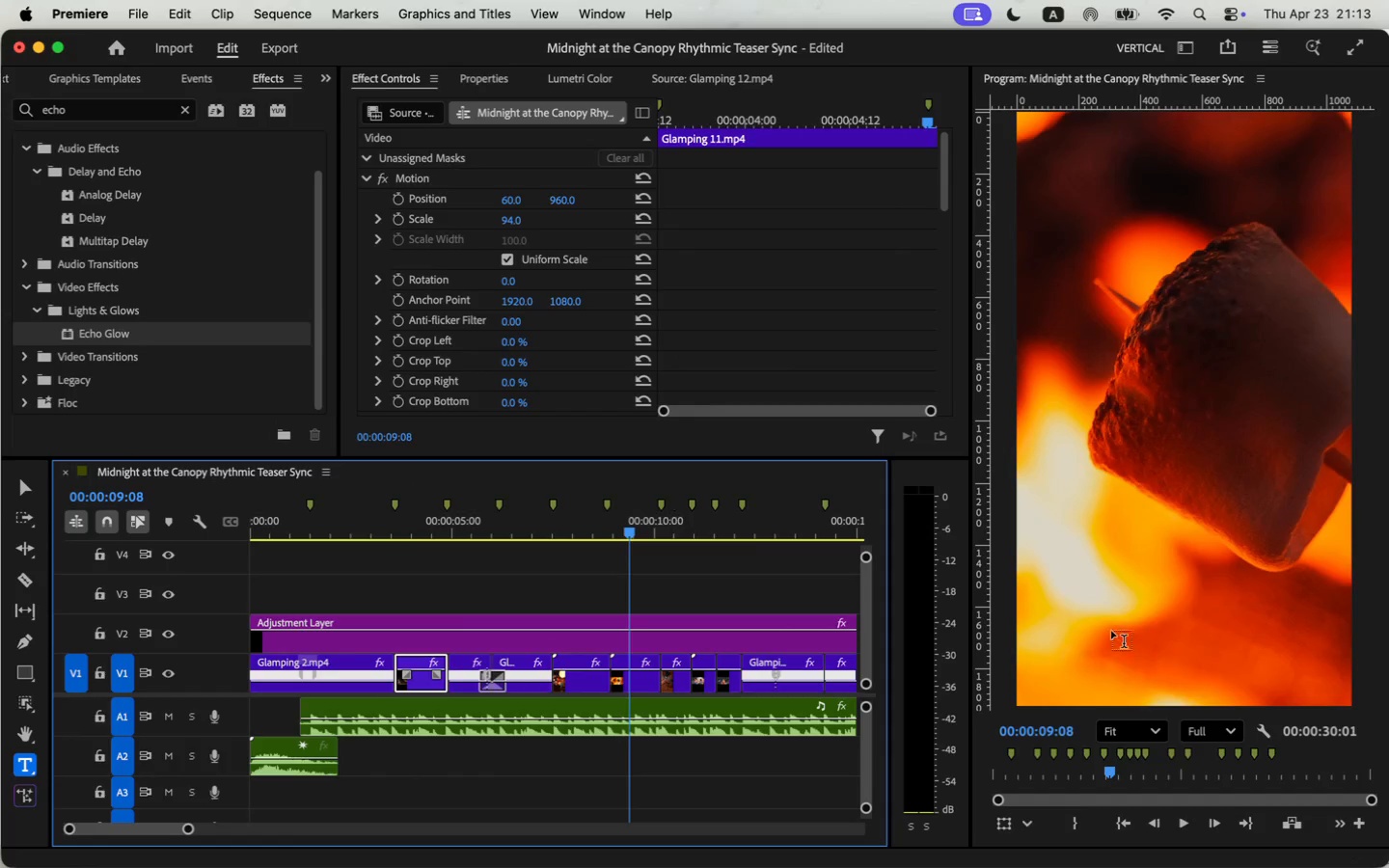 
left_click_drag(start_coordinate=[319, 514], to_coordinate=[198, 527])
 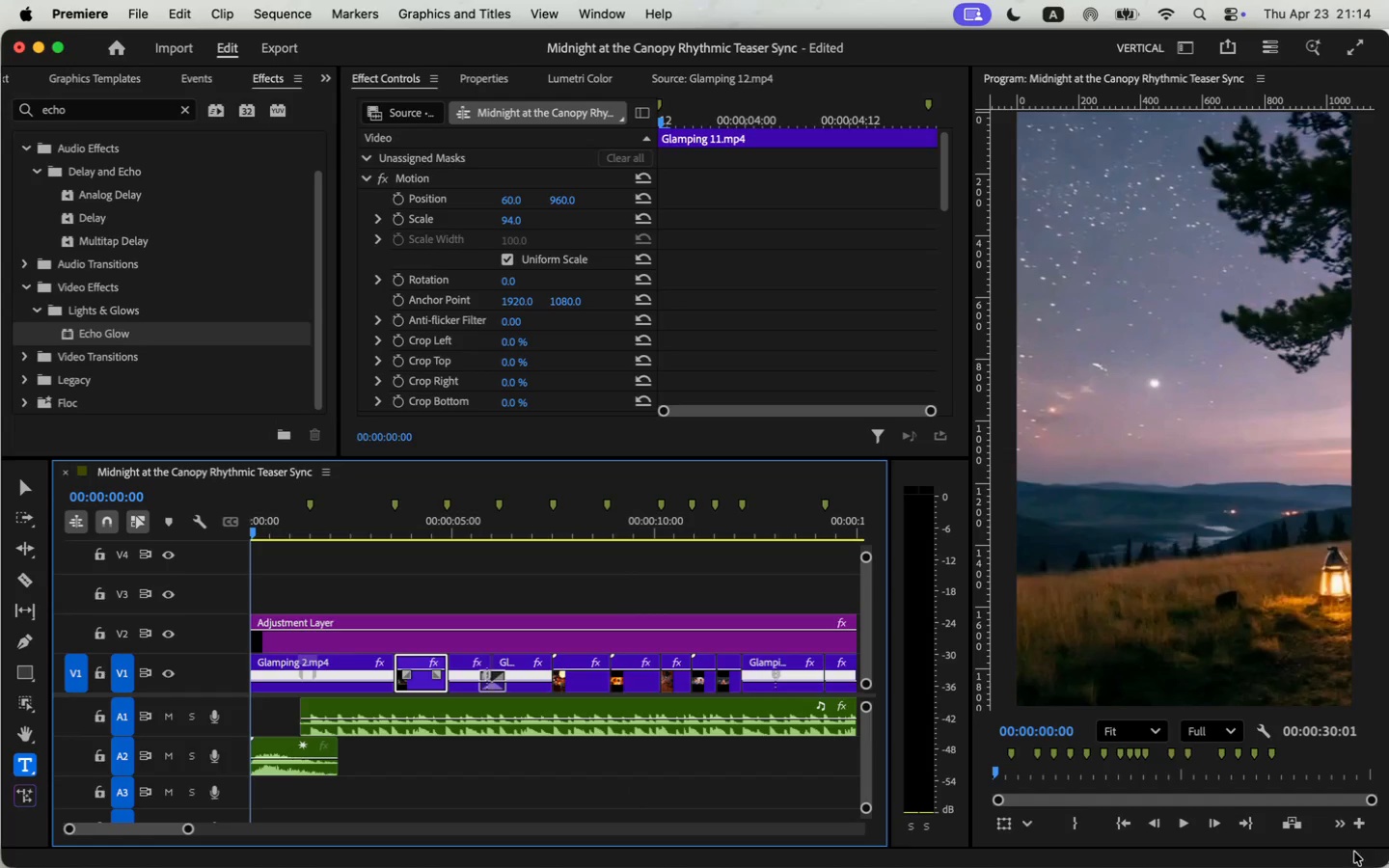 
left_click([1174, 826])
 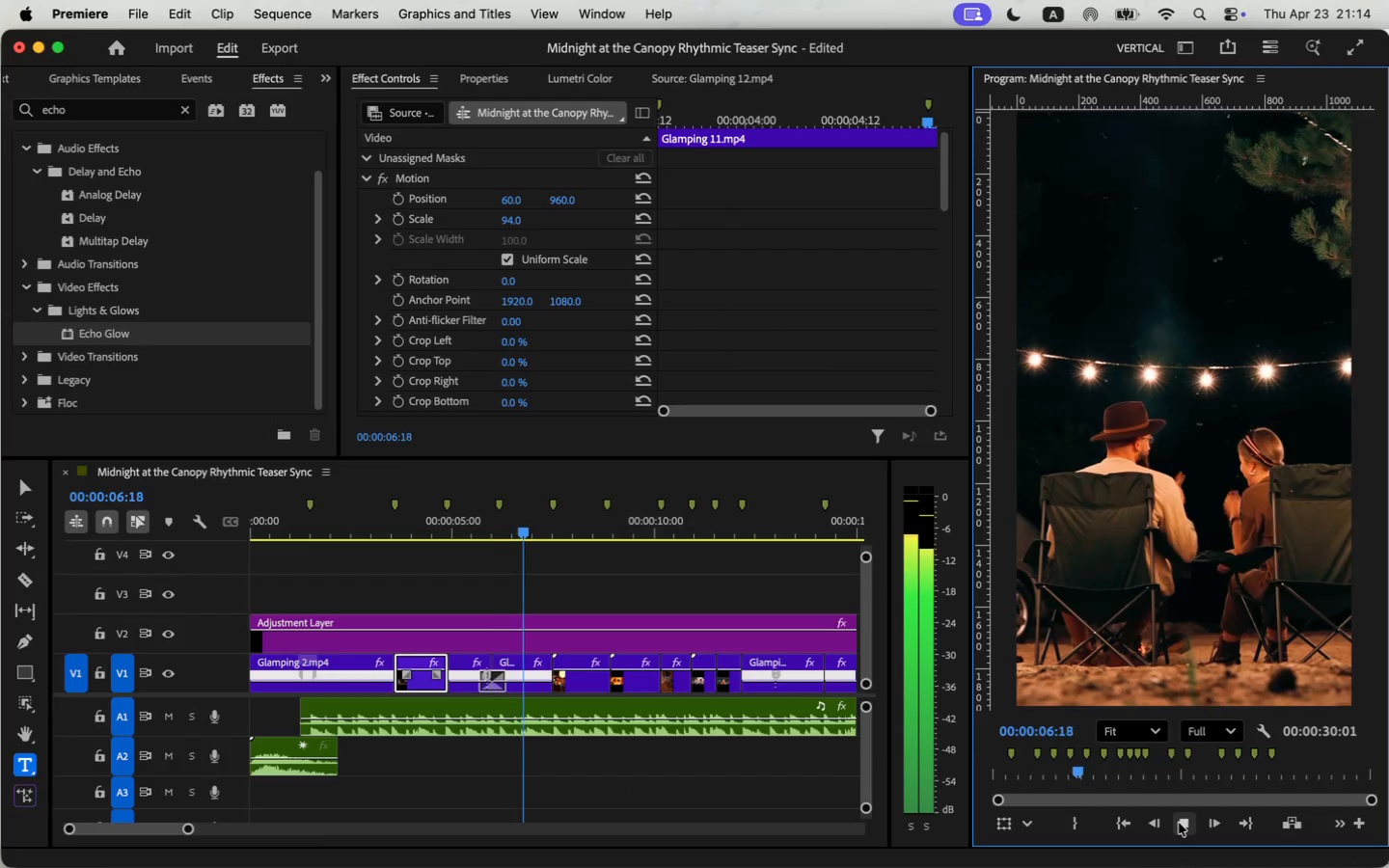 
wait(12.03)
 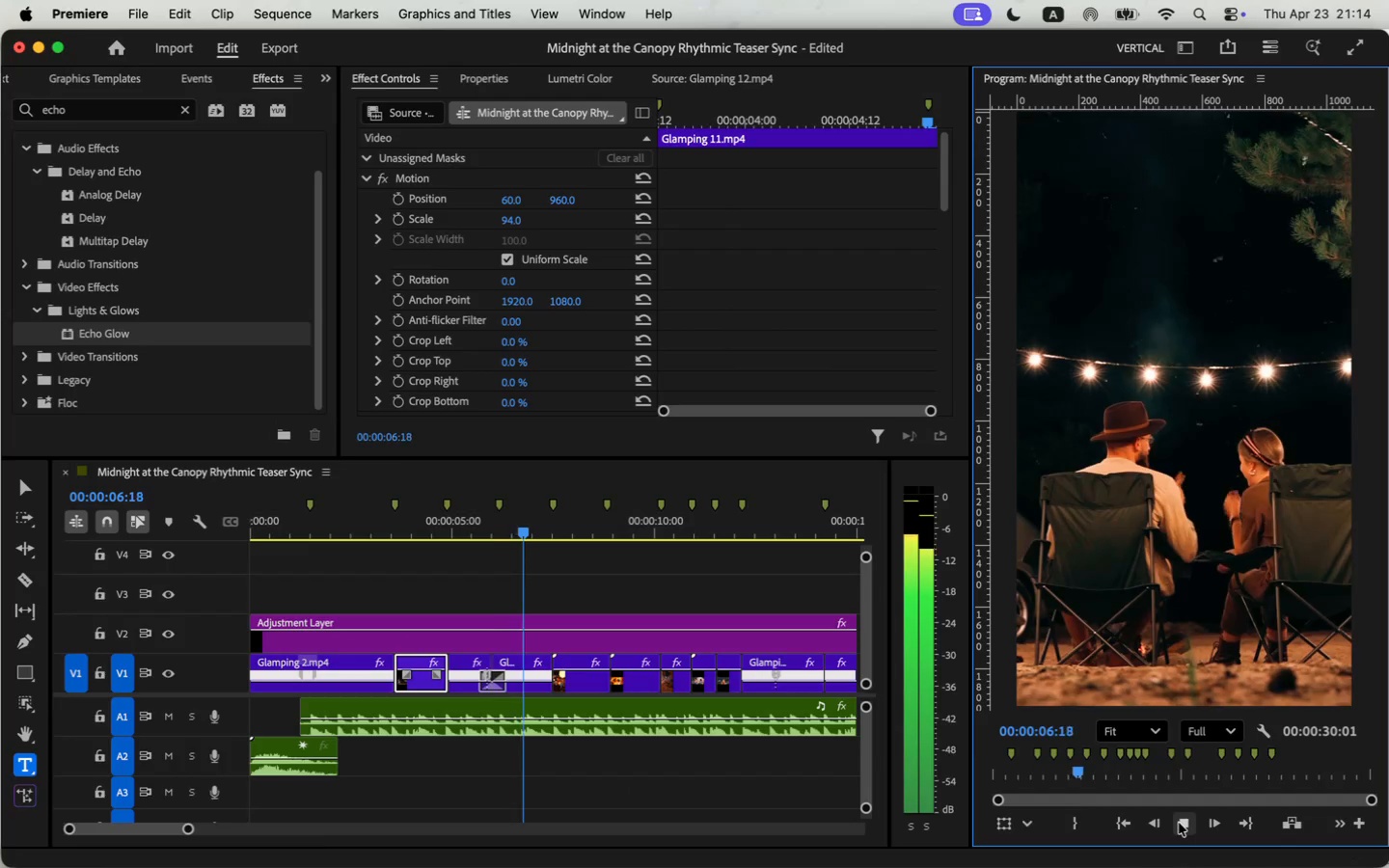 
key(Space)
 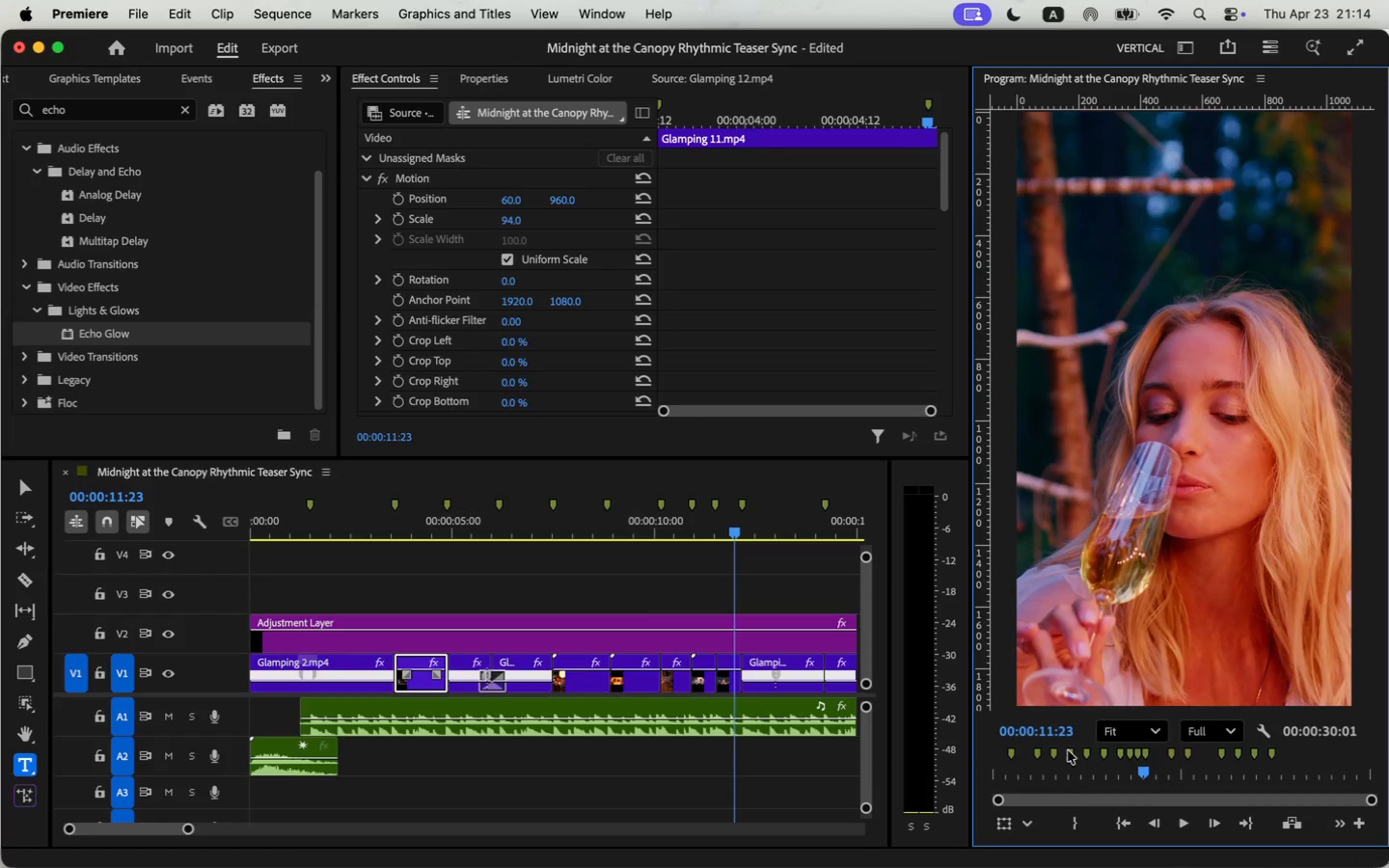 
left_click_drag(start_coordinate=[448, 538], to_coordinate=[466, 536])
 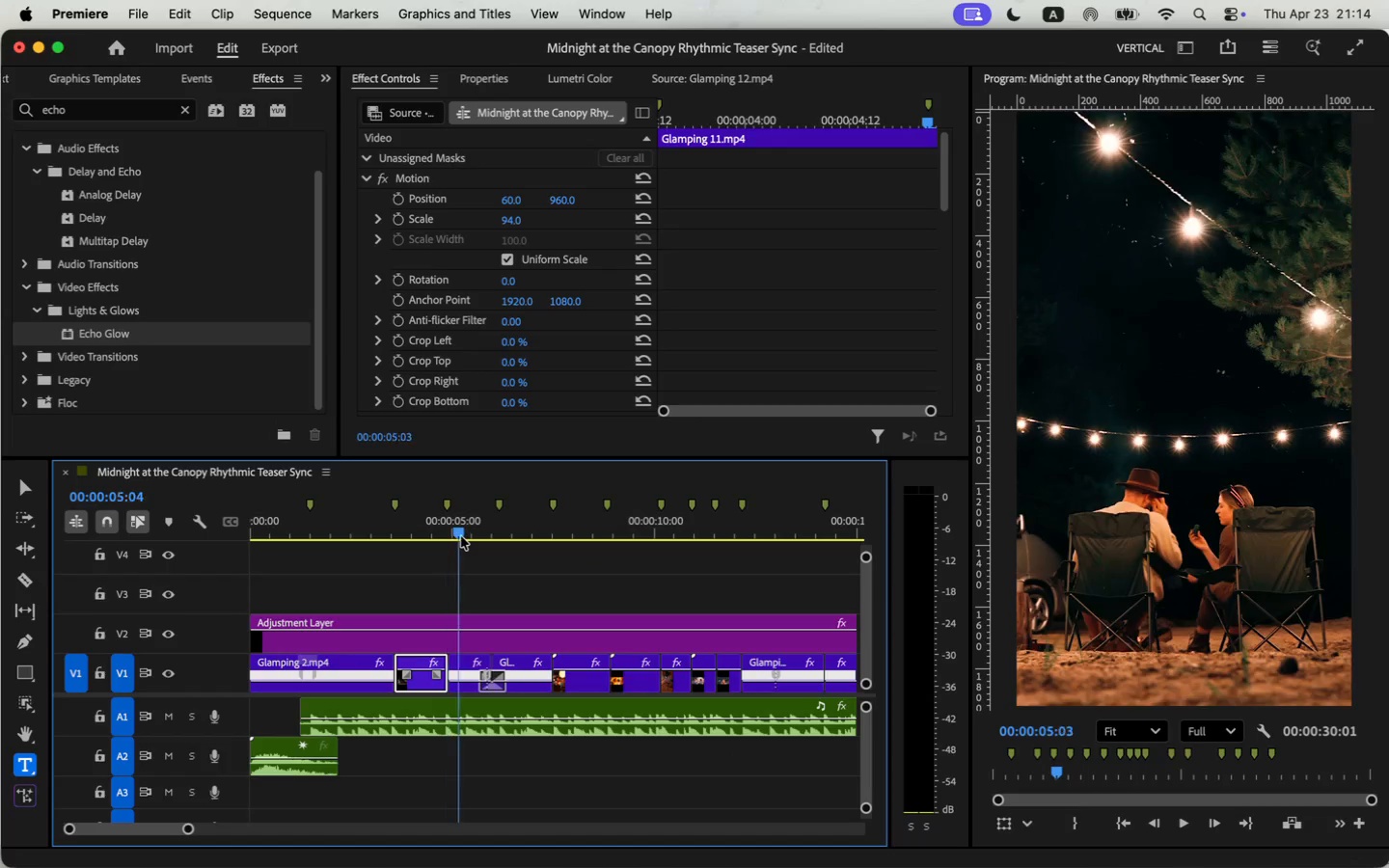 
scroll: coordinate [808, 296], scroll_direction: down, amount: 22.0
 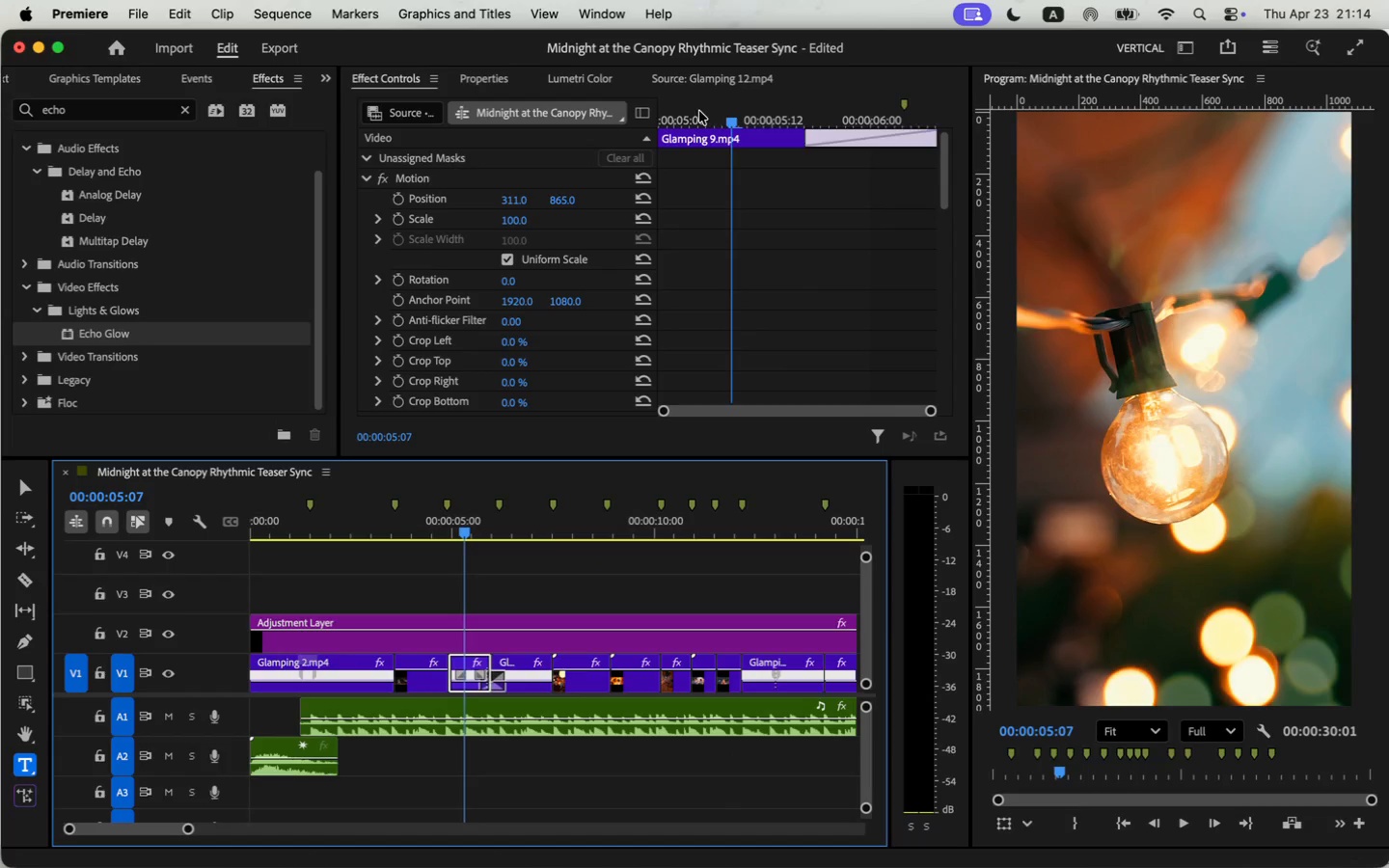 
scroll: coordinate [808, 298], scroll_direction: up, amount: 9.0
 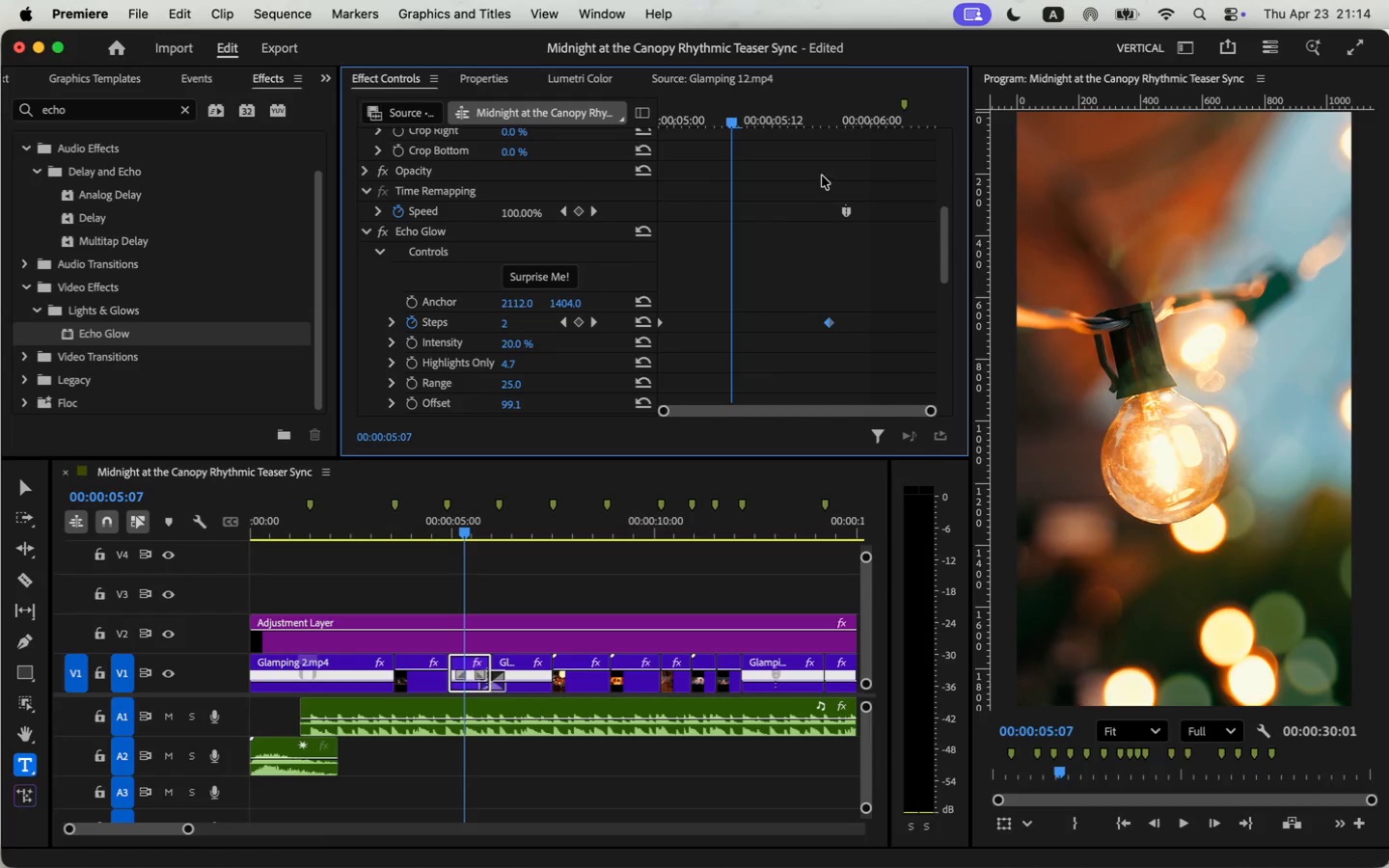 
double_click([522, 328])
 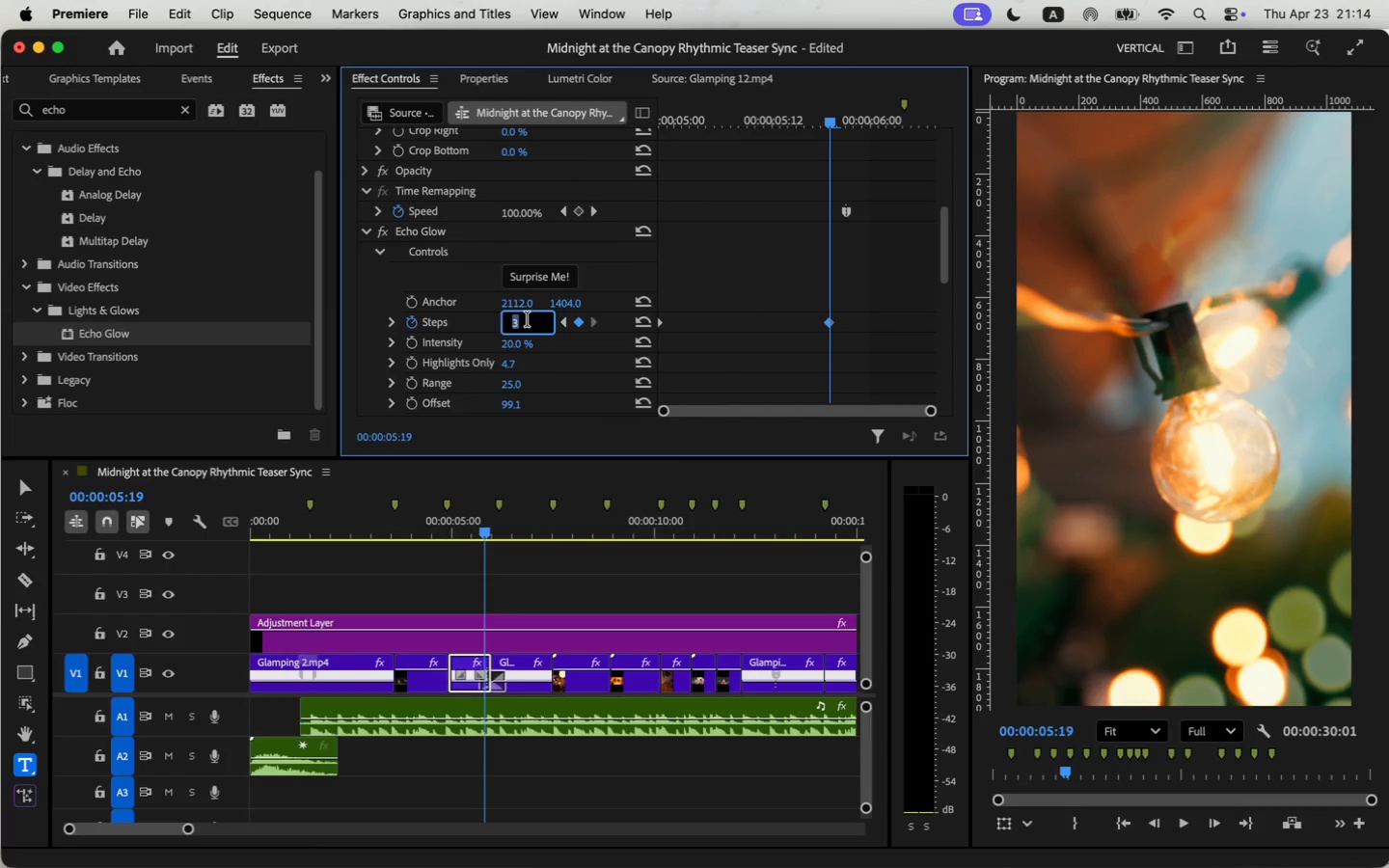 
key(4)
 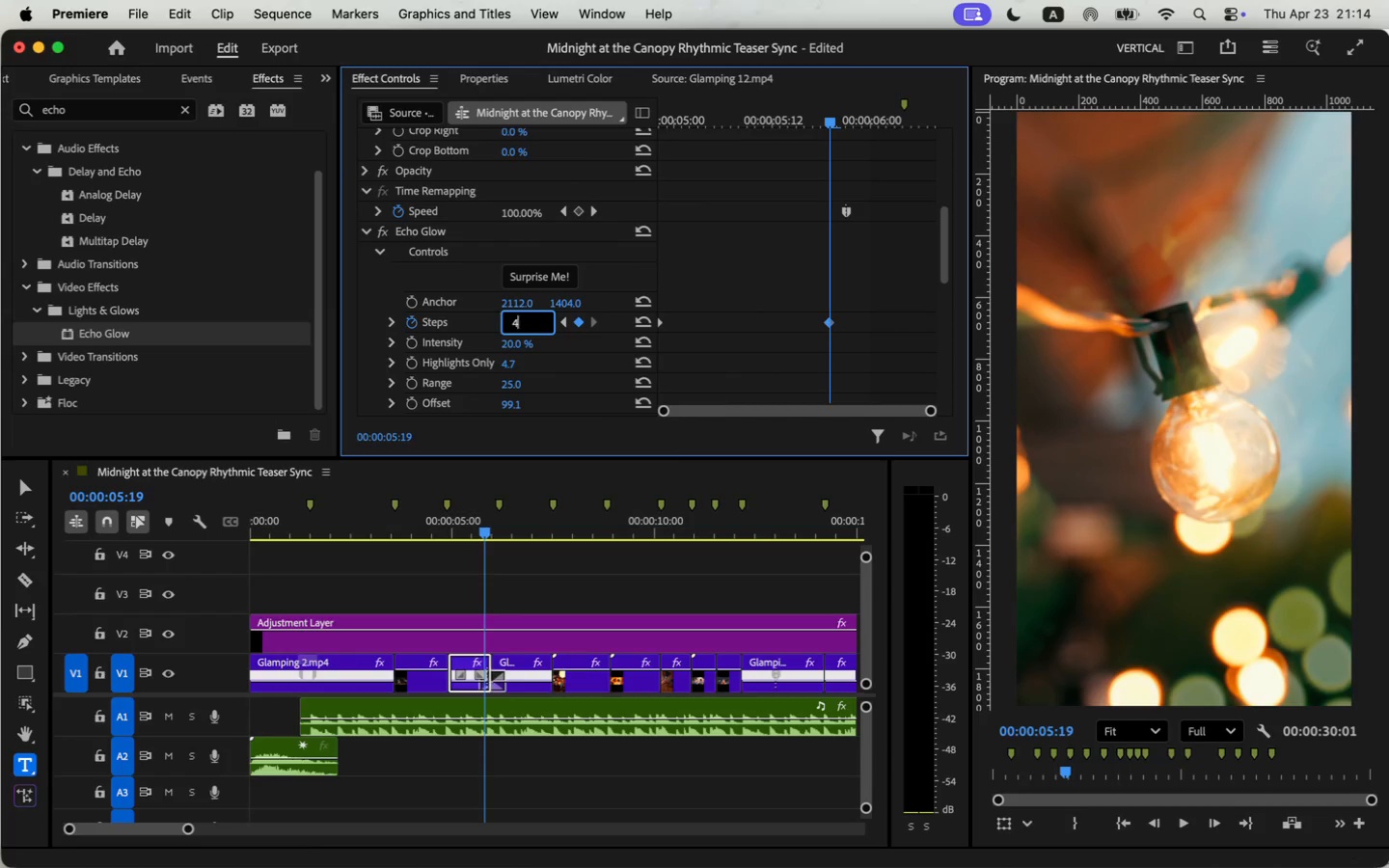 
key(Enter)
 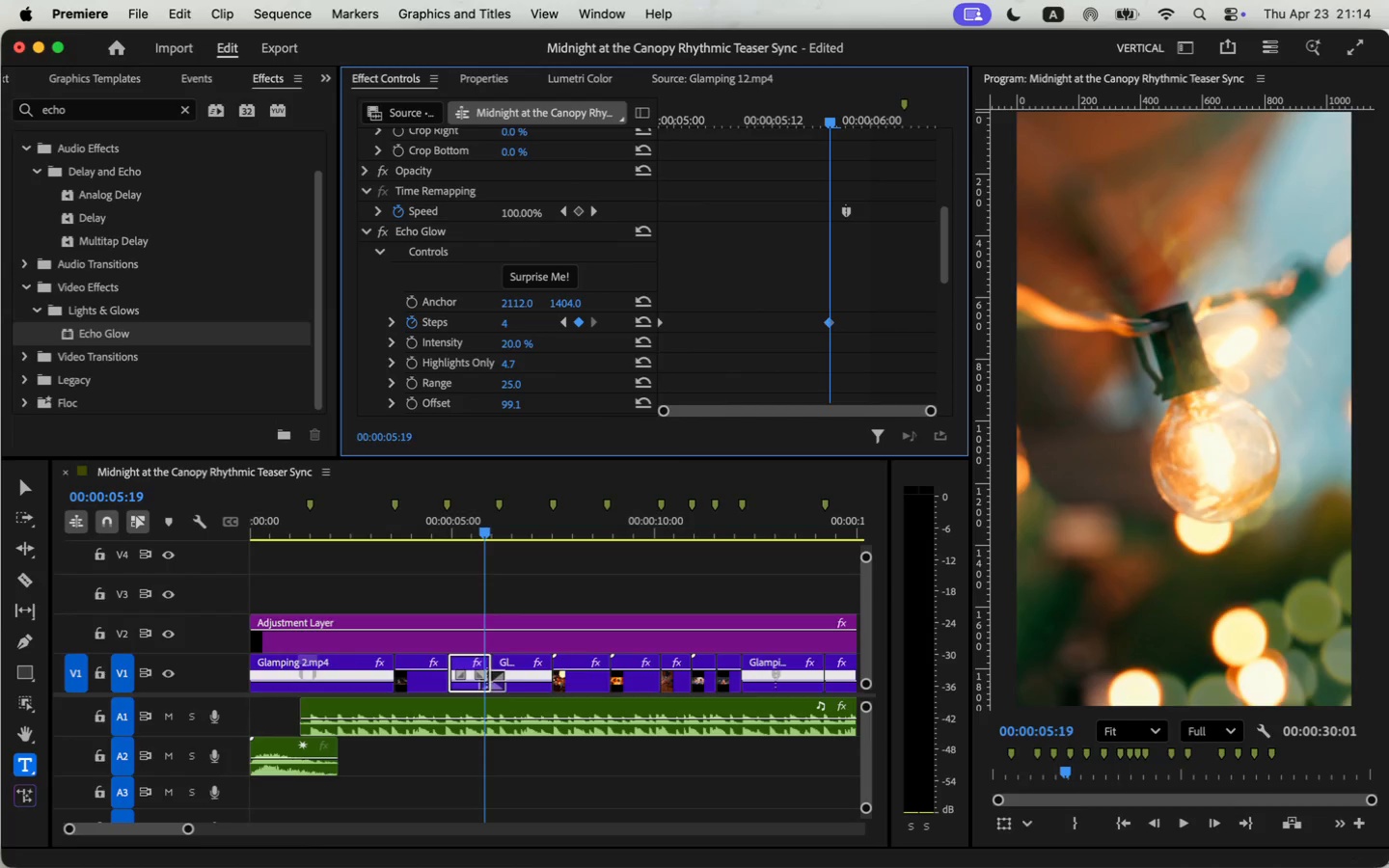 
left_click_drag(start_coordinate=[837, 324], to_coordinate=[868, 325])
 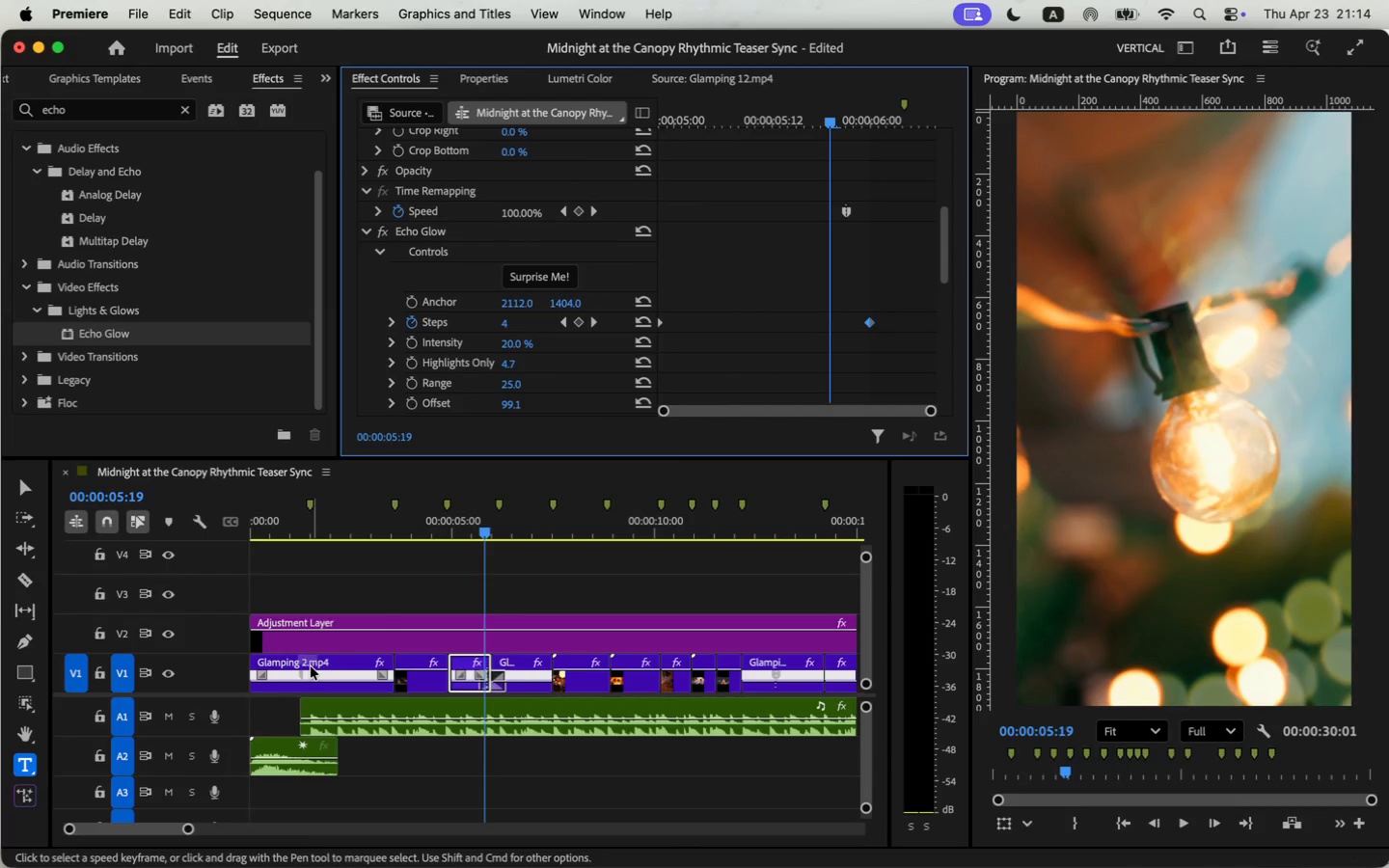 
left_click([426, 533])
 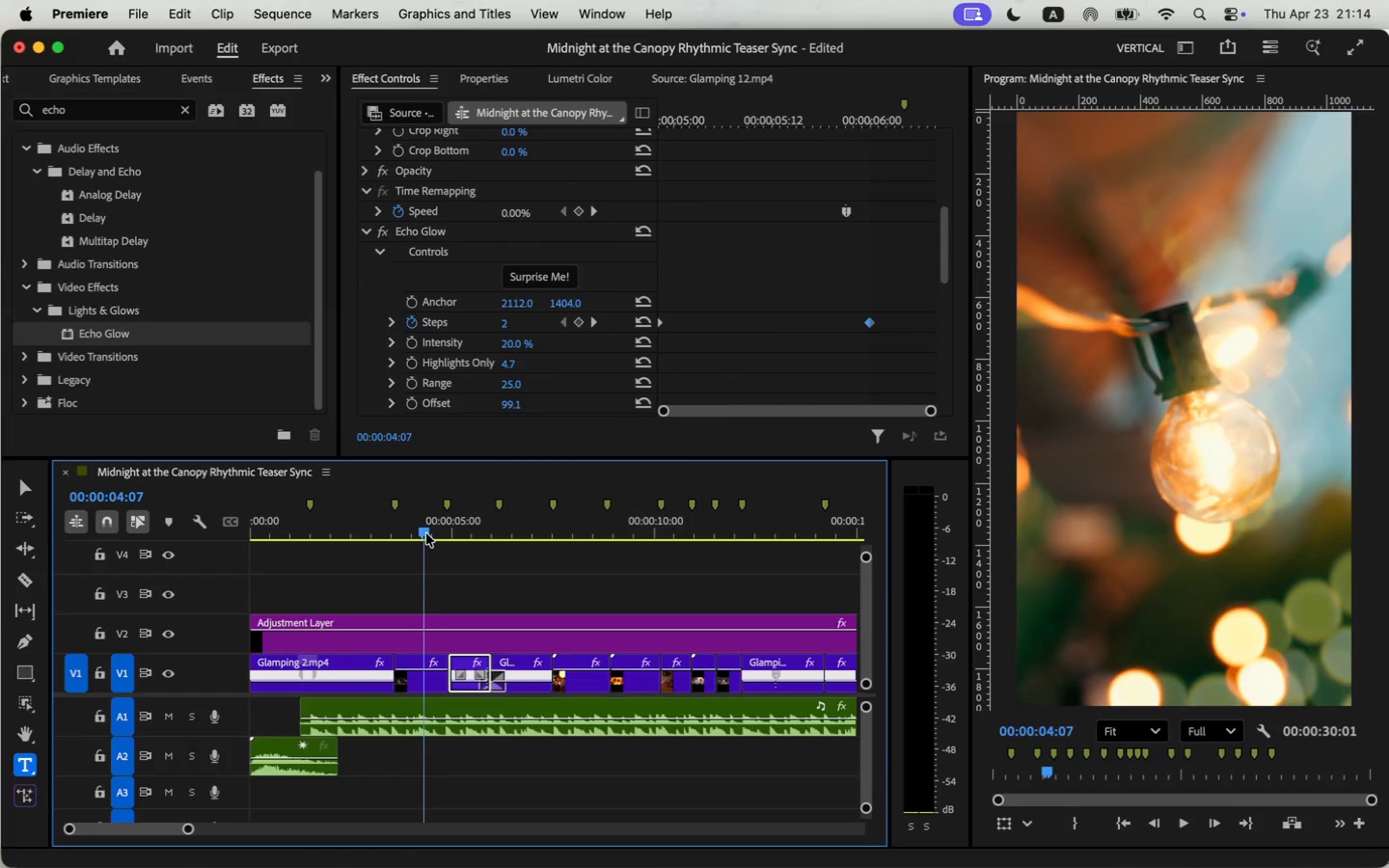 
key(Space)
 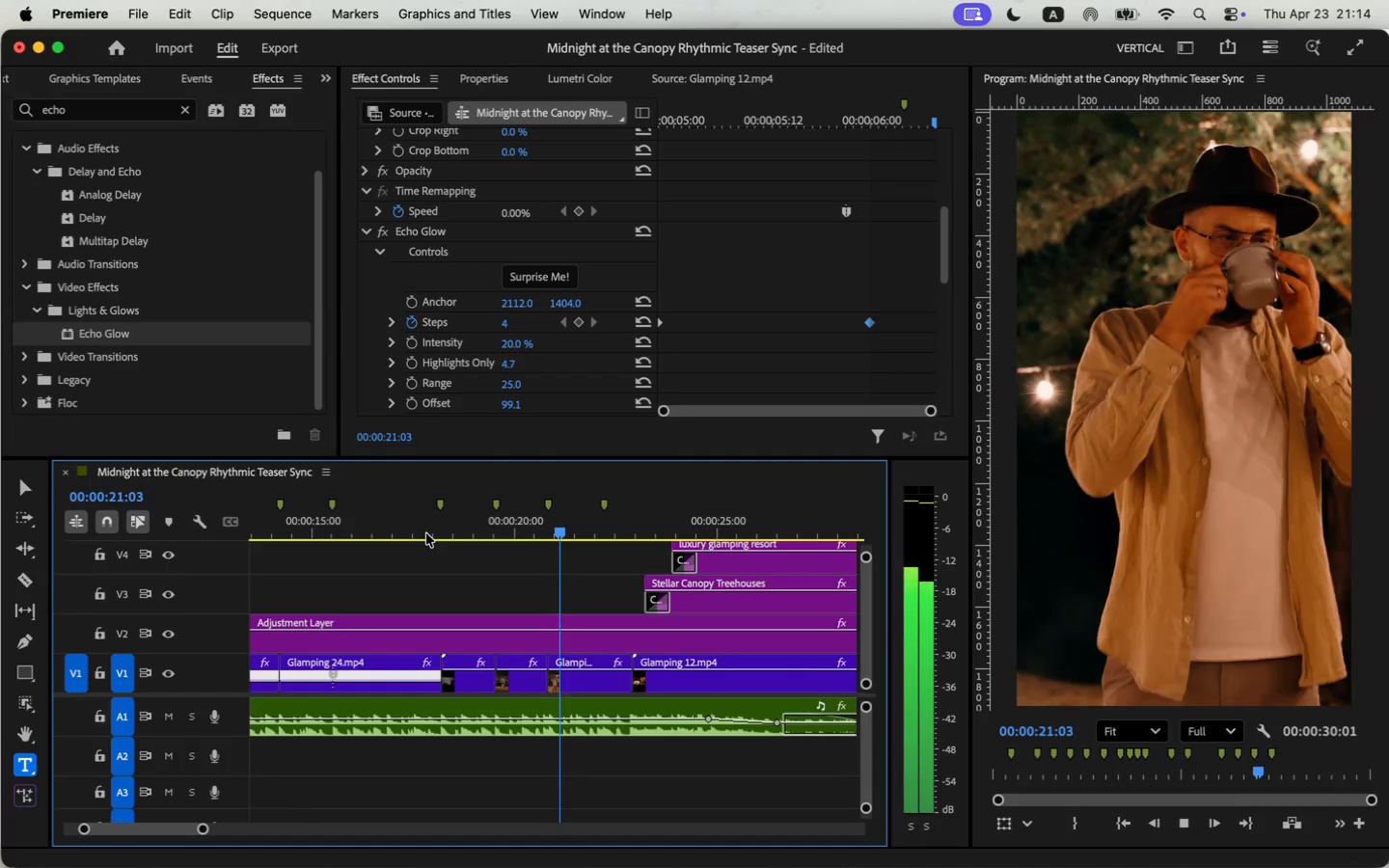 
wait(23.92)
 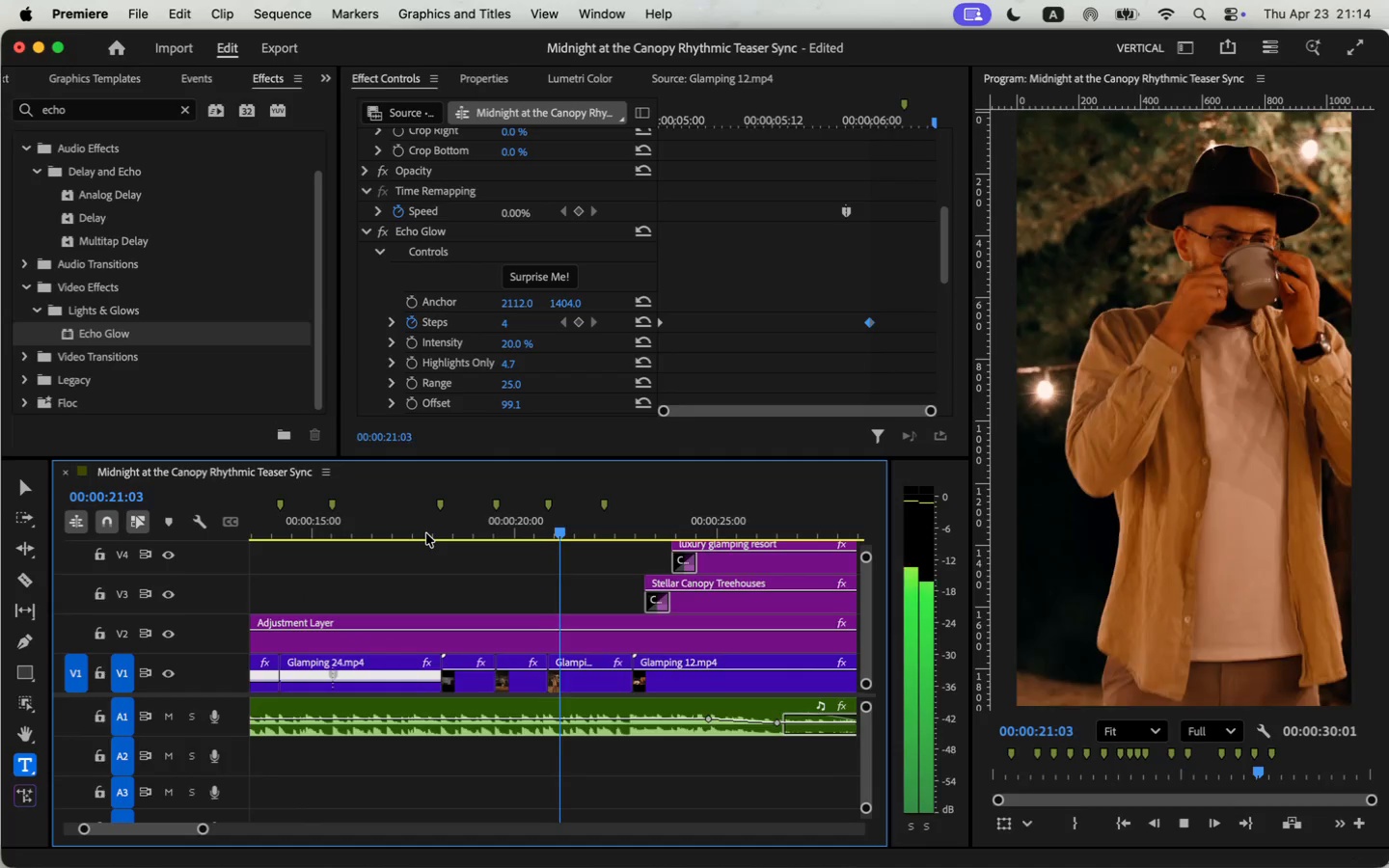 
left_click_drag(start_coordinate=[400, 520], to_coordinate=[262, 534])
 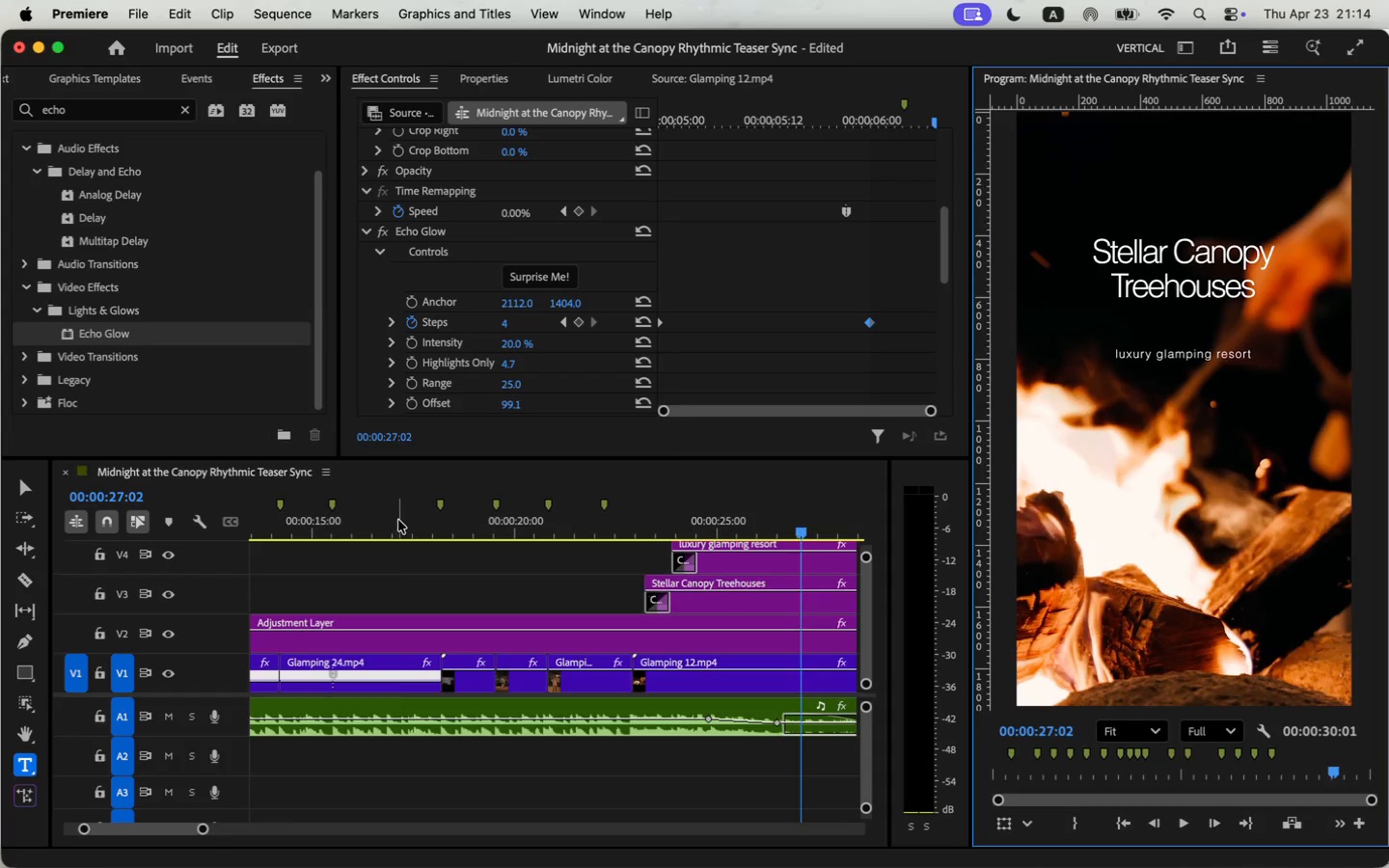 
left_click_drag(start_coordinate=[200, 829], to_coordinate=[261, 844])
 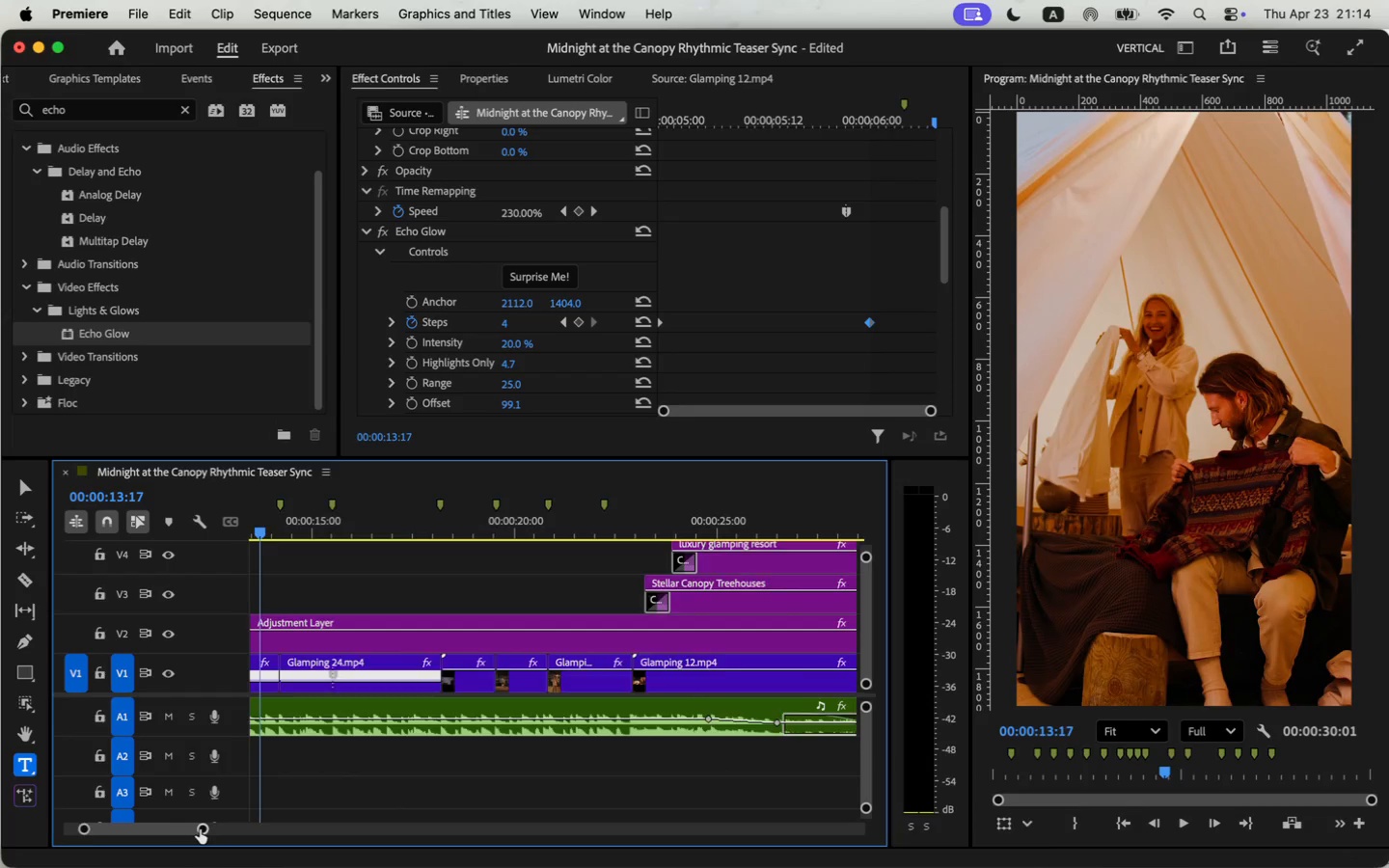 
left_click_drag(start_coordinate=[706, 525], to_coordinate=[194, 554])
 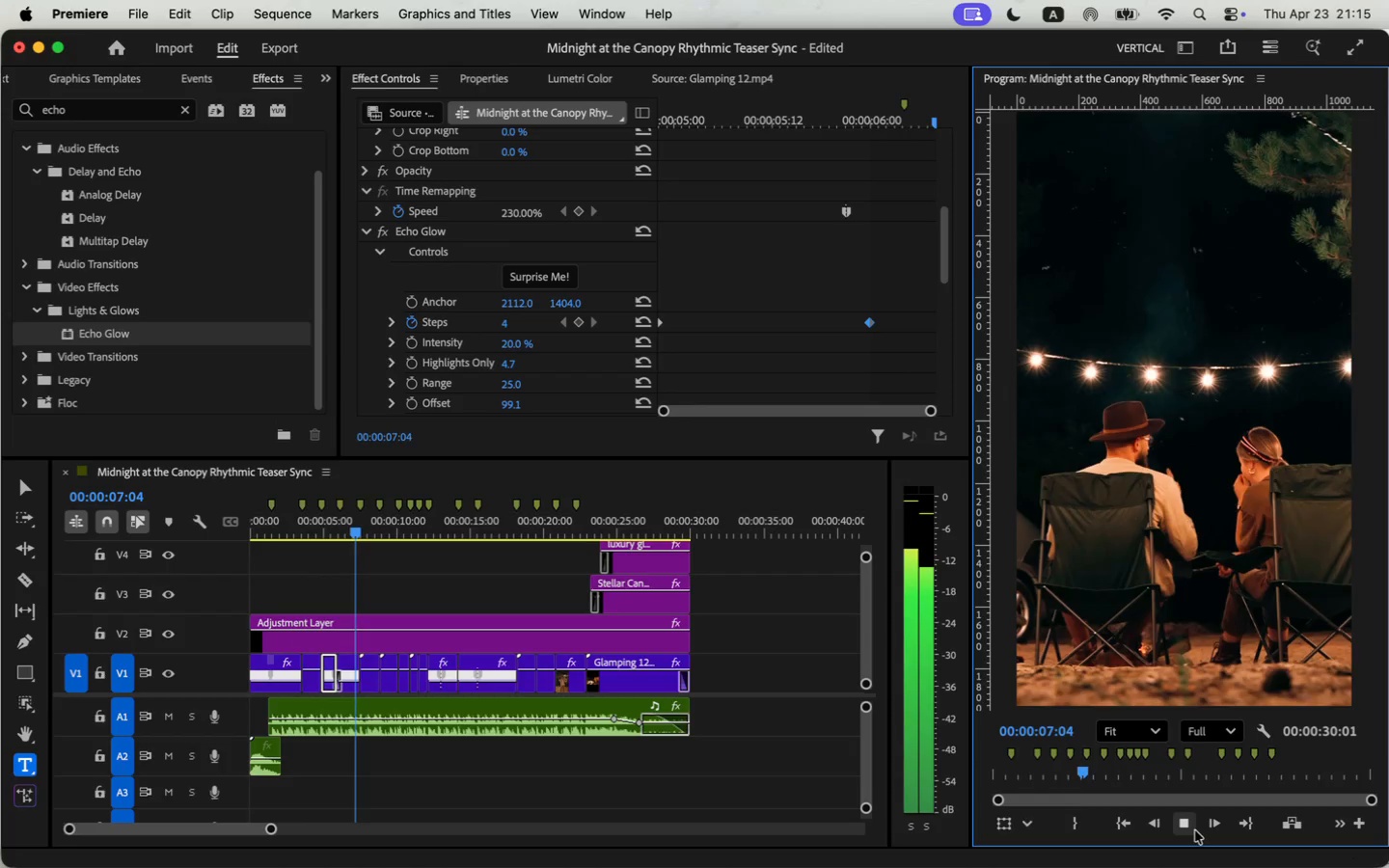 
wait(13.17)
 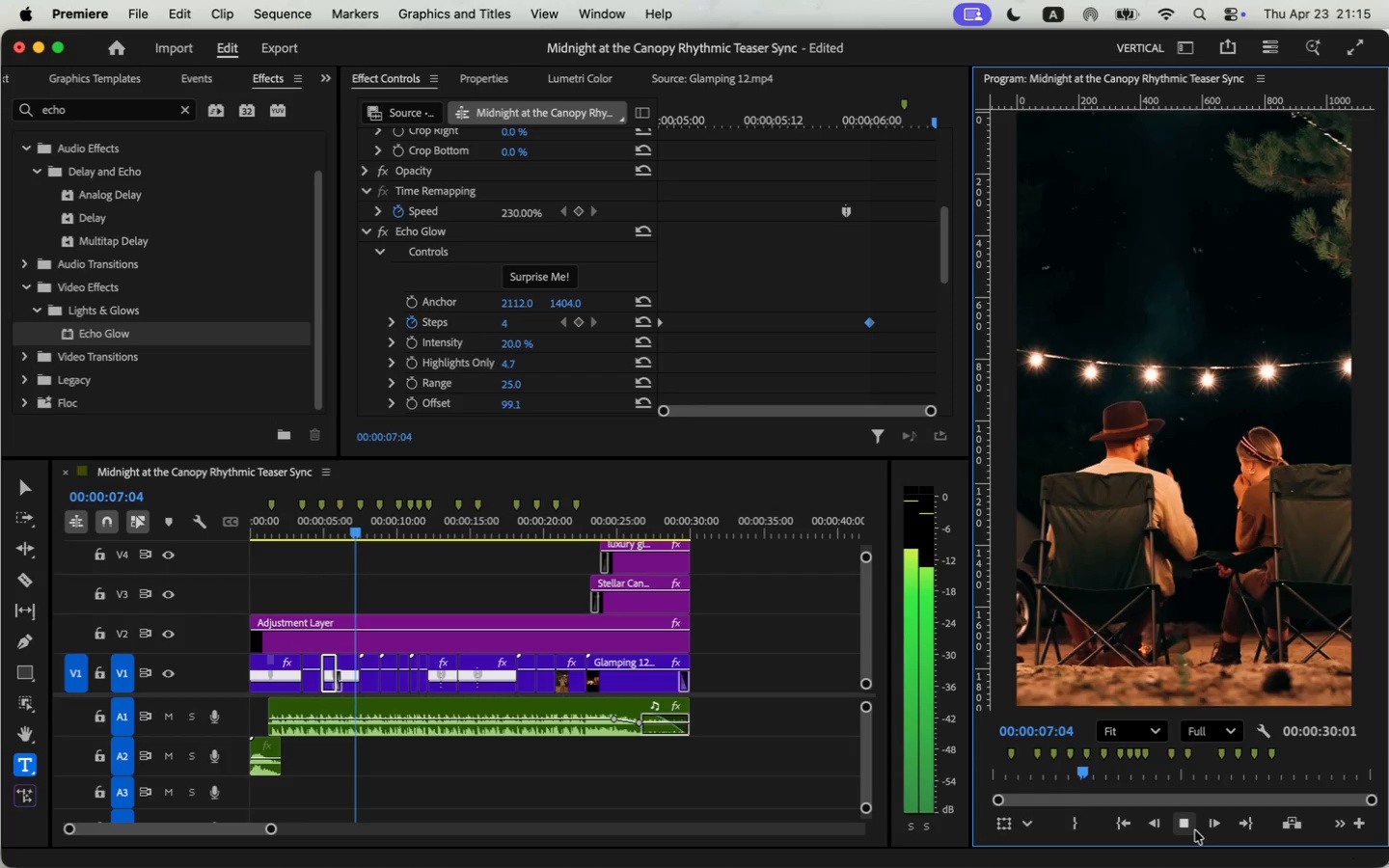 
key(Space)
 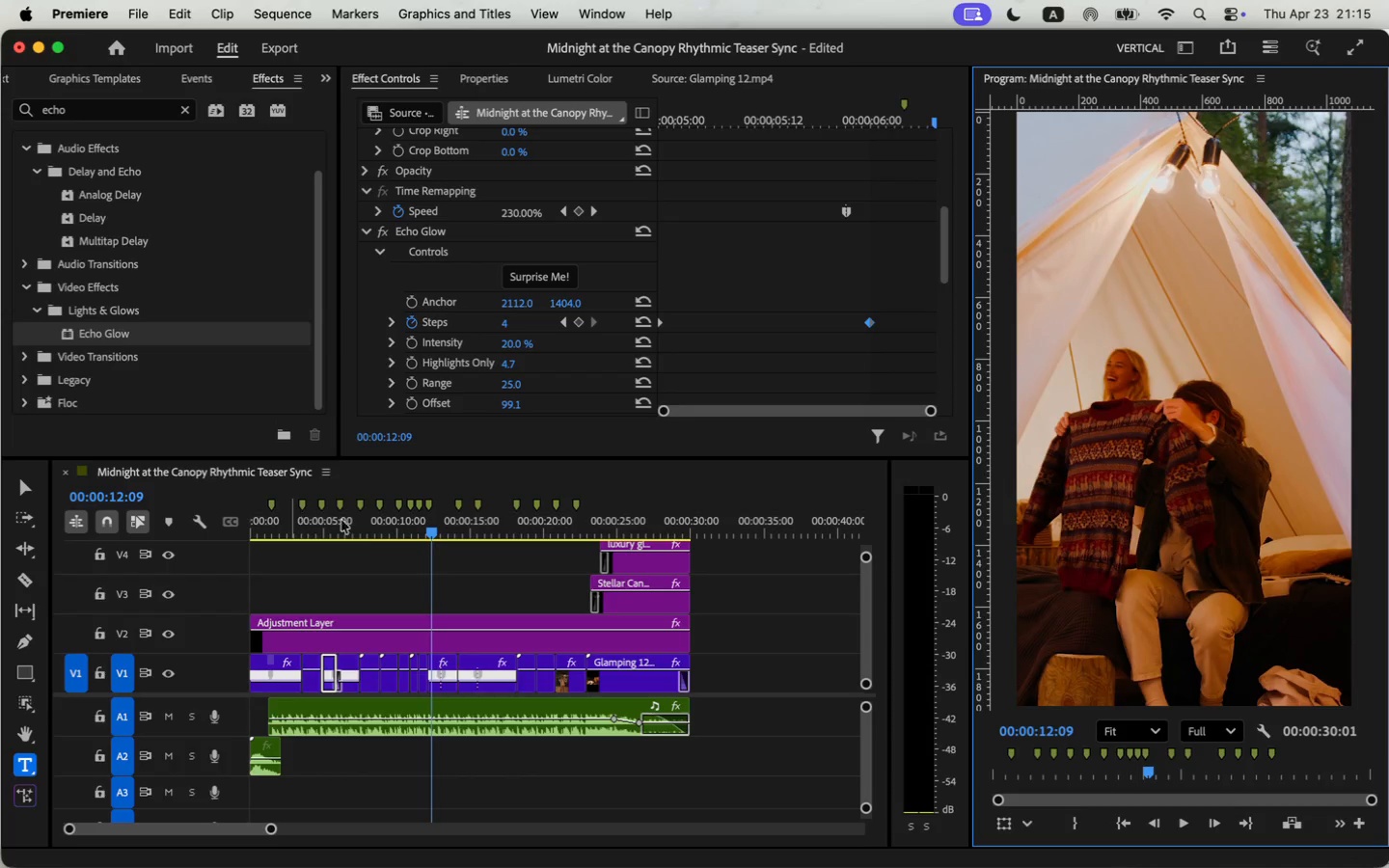 
left_click([319, 534])
 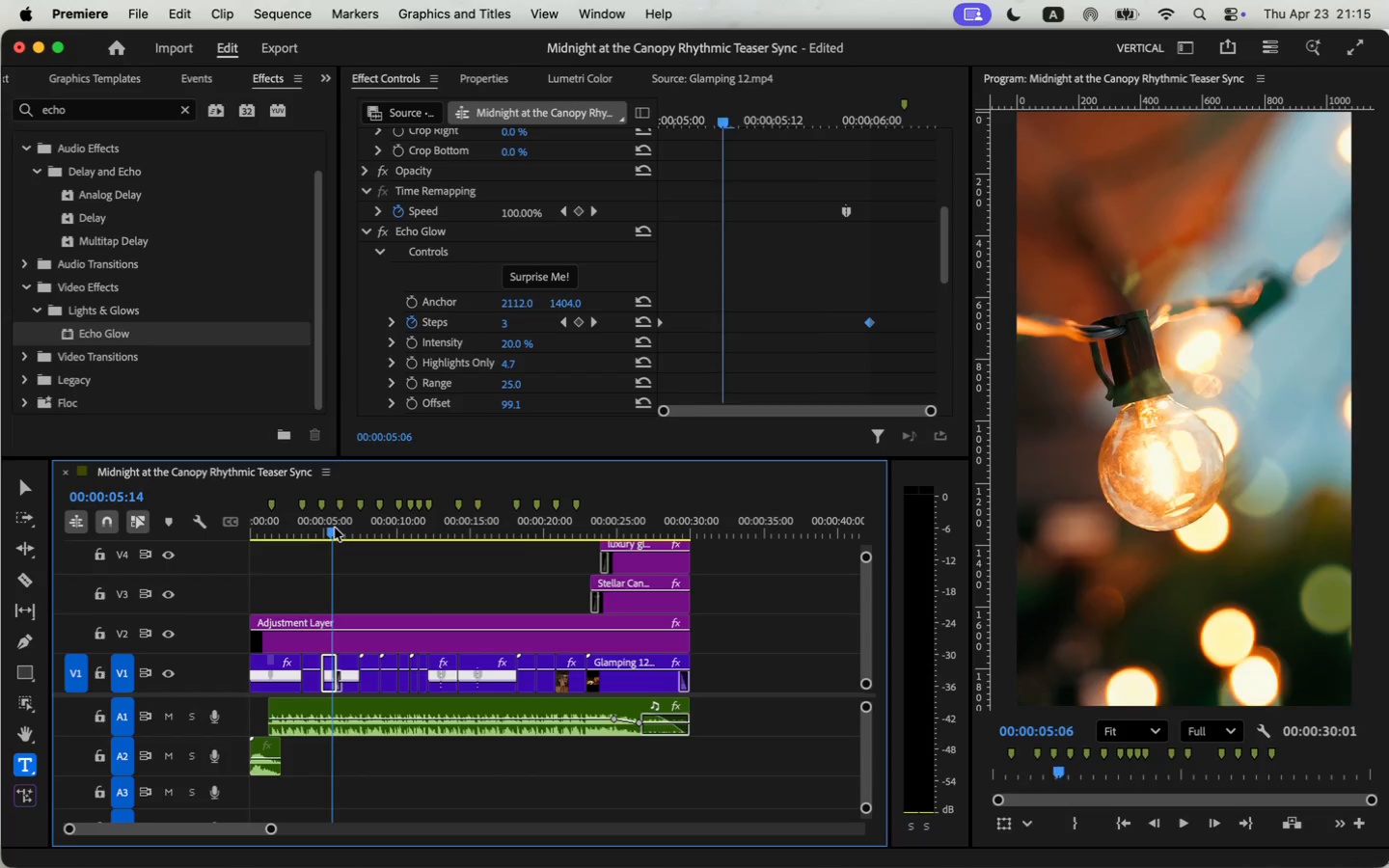 
left_click_drag(start_coordinate=[325, 533], to_coordinate=[335, 528])
 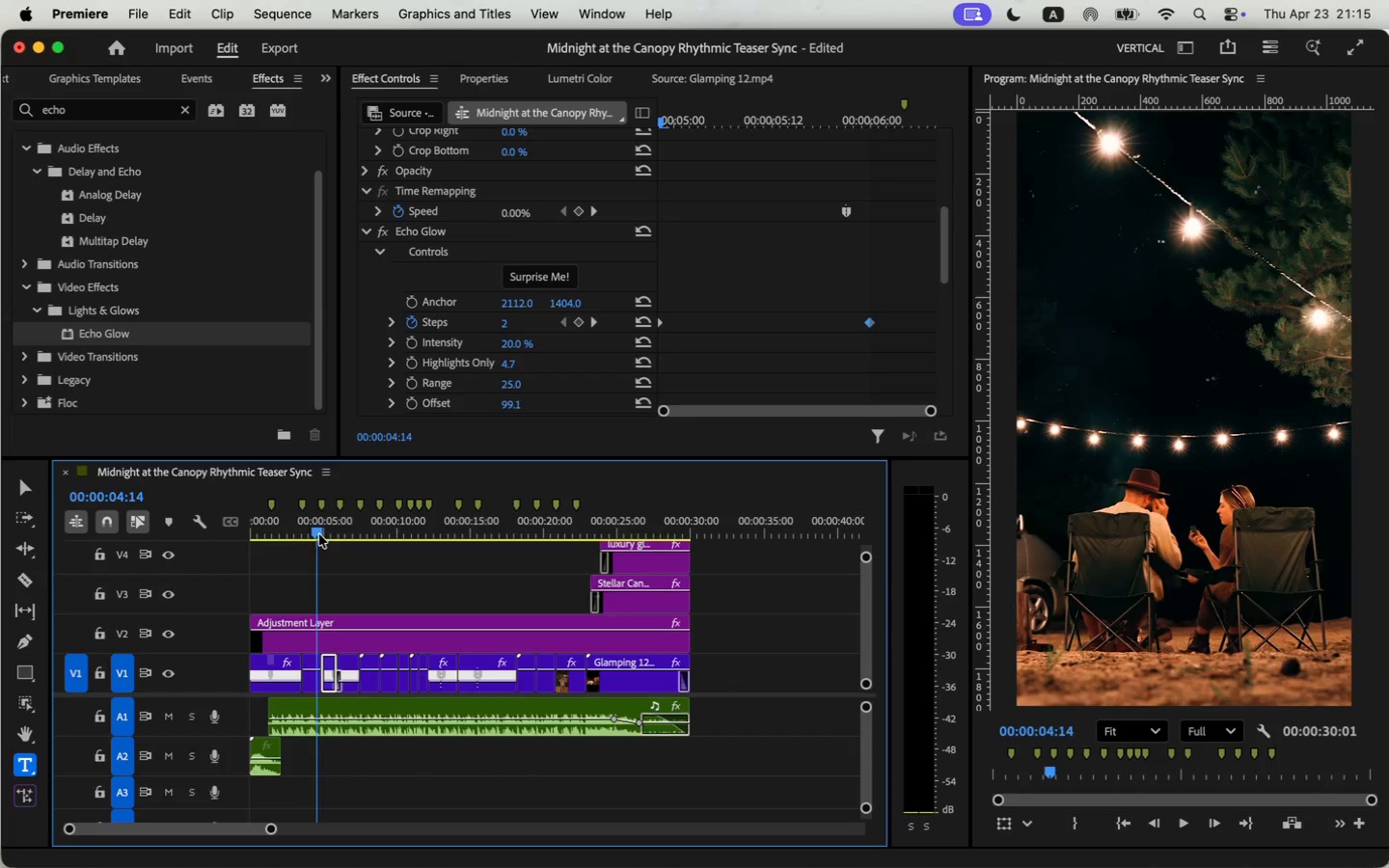 
left_click([330, 663])
 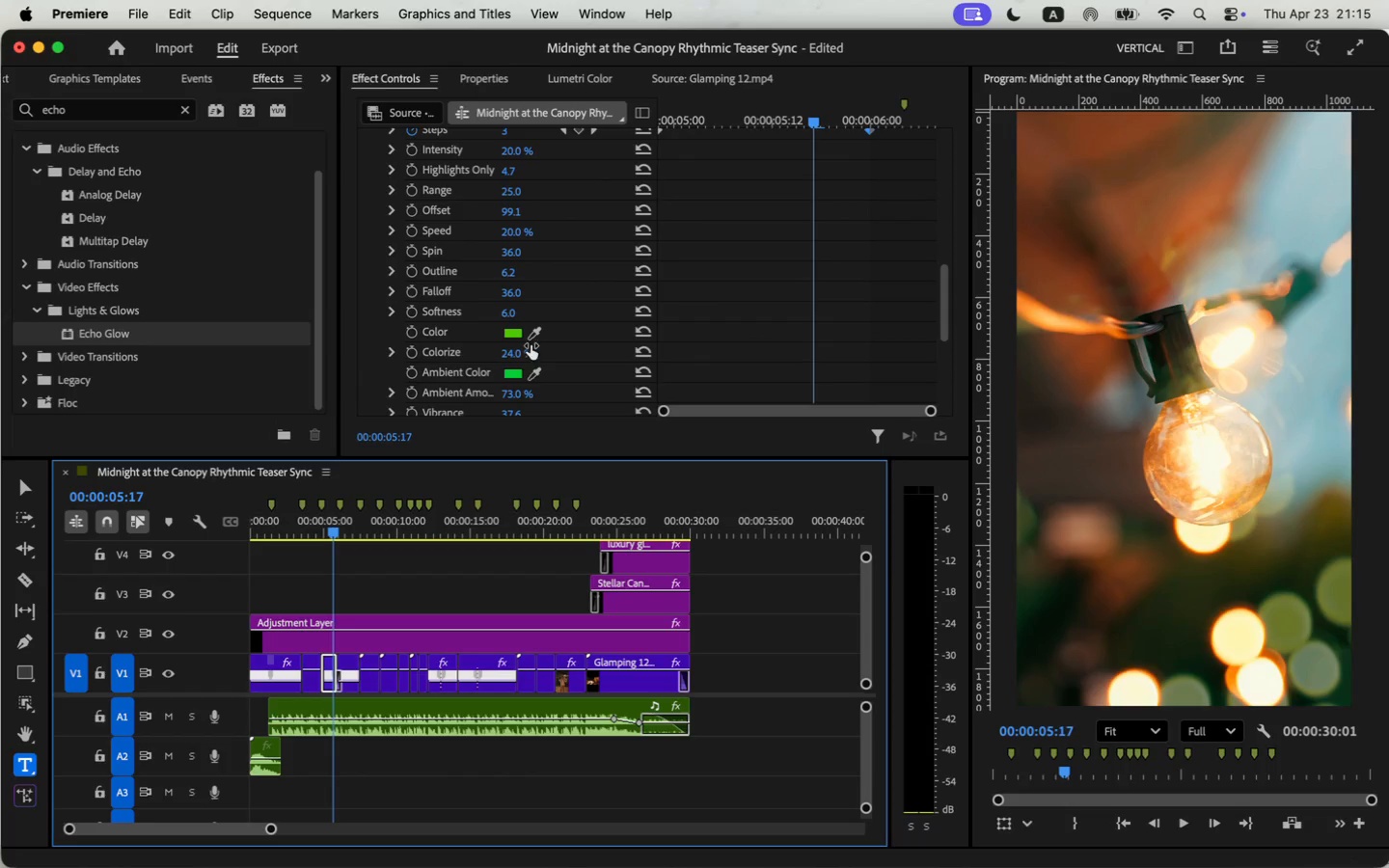 
scroll: coordinate [489, 222], scroll_direction: down, amount: 10.0
 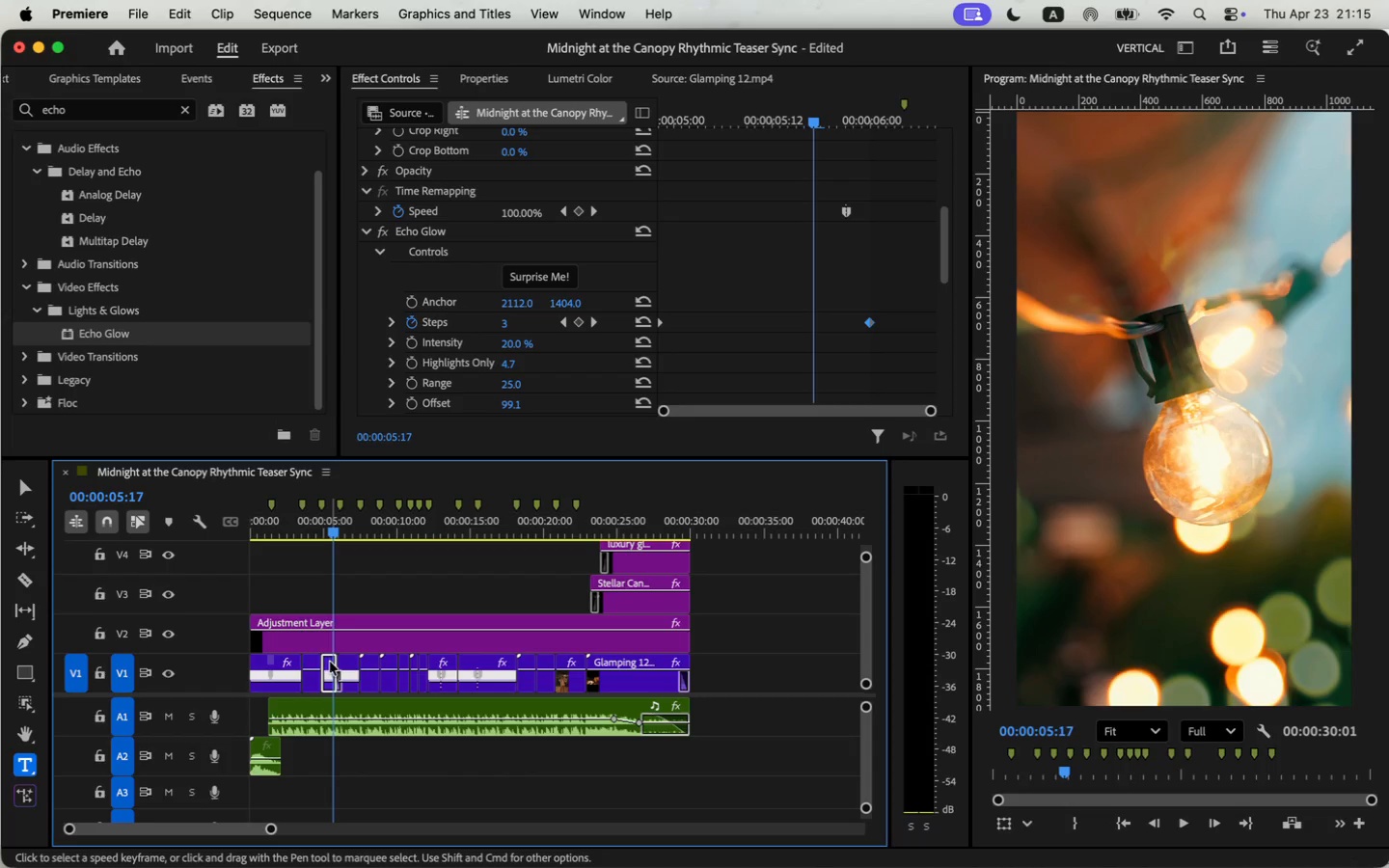 
left_click([538, 334])
 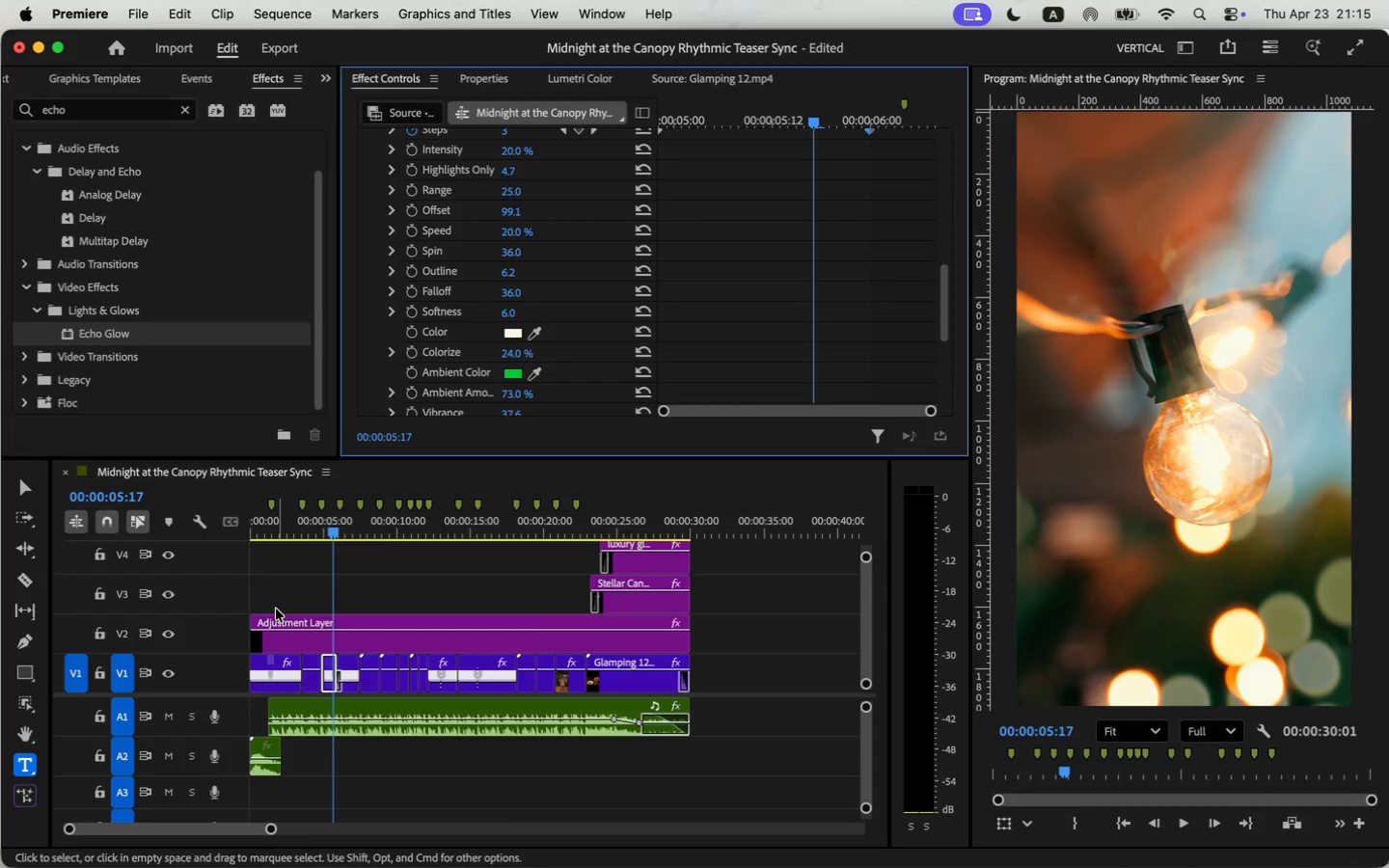 
wait(6.99)
 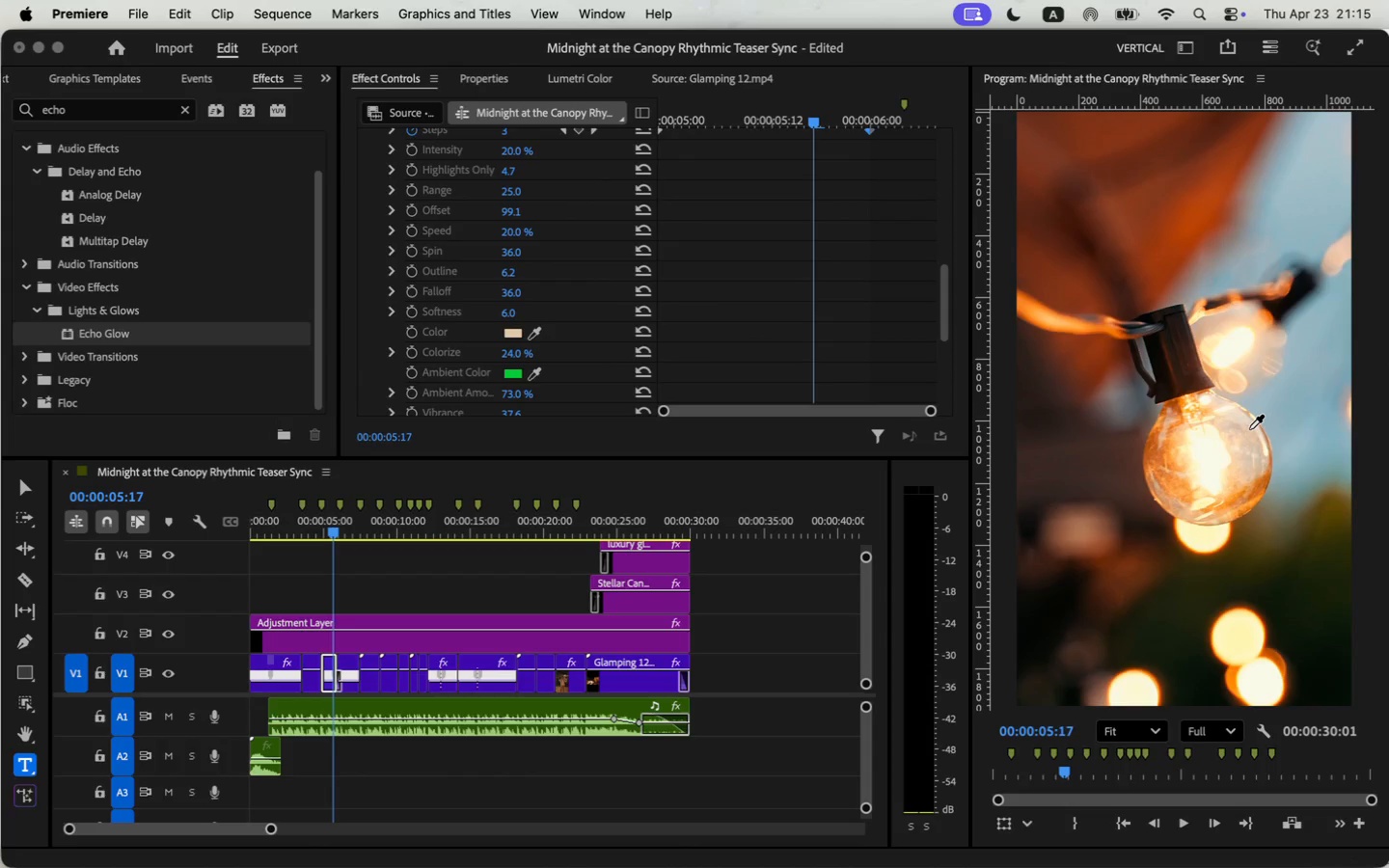 
left_click([538, 371])
 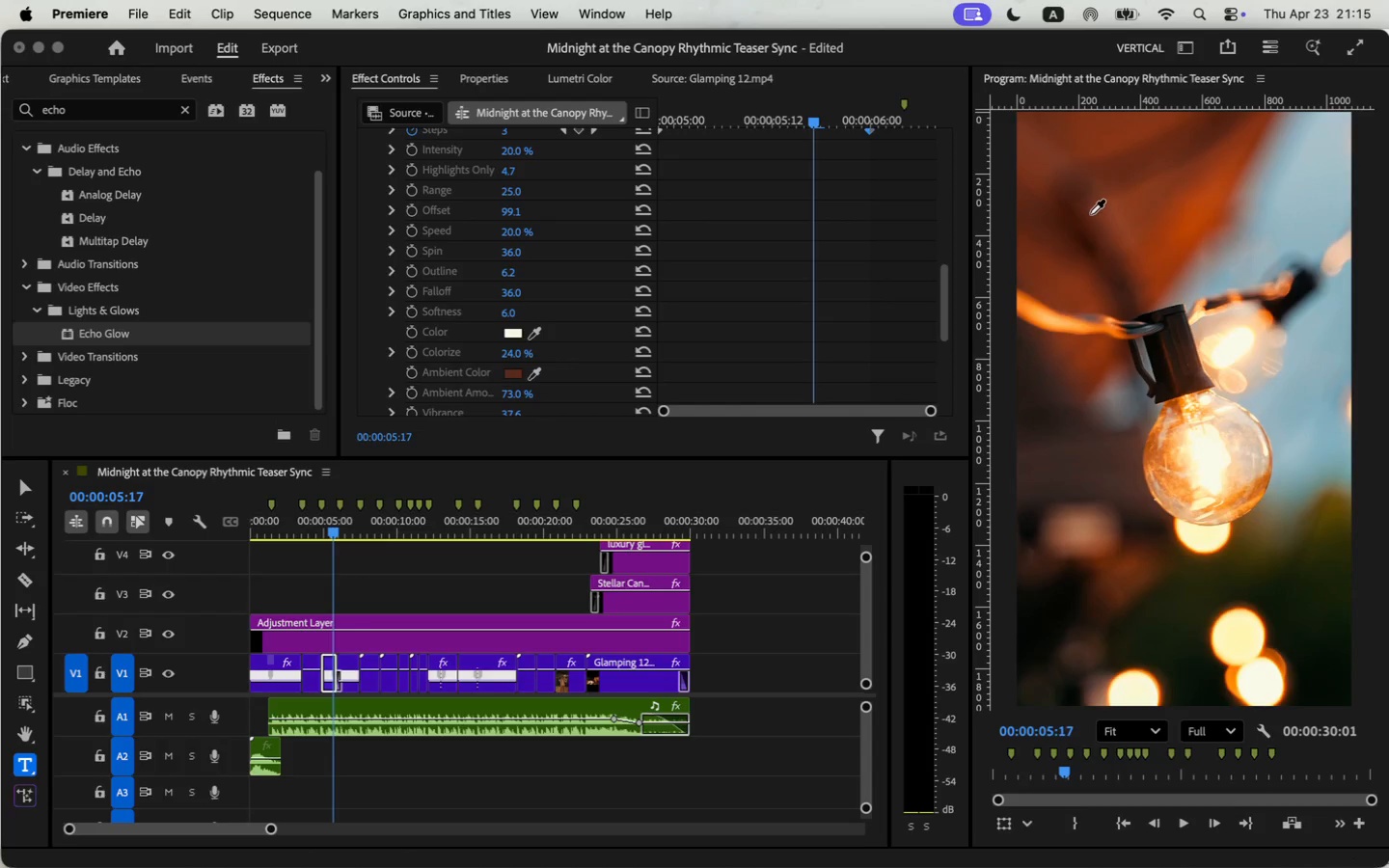 
left_click([1090, 214])
 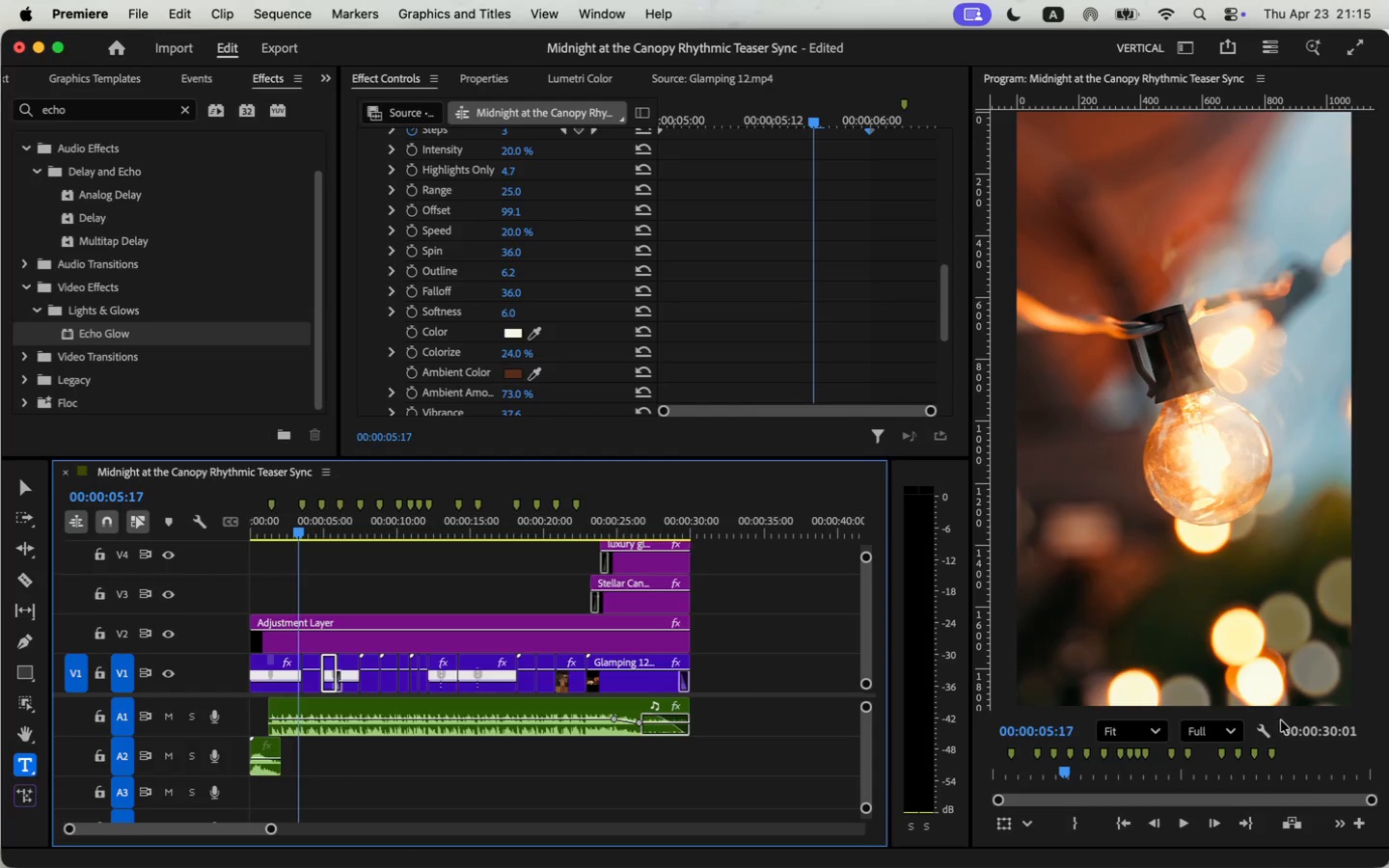 
left_click([1179, 823])
 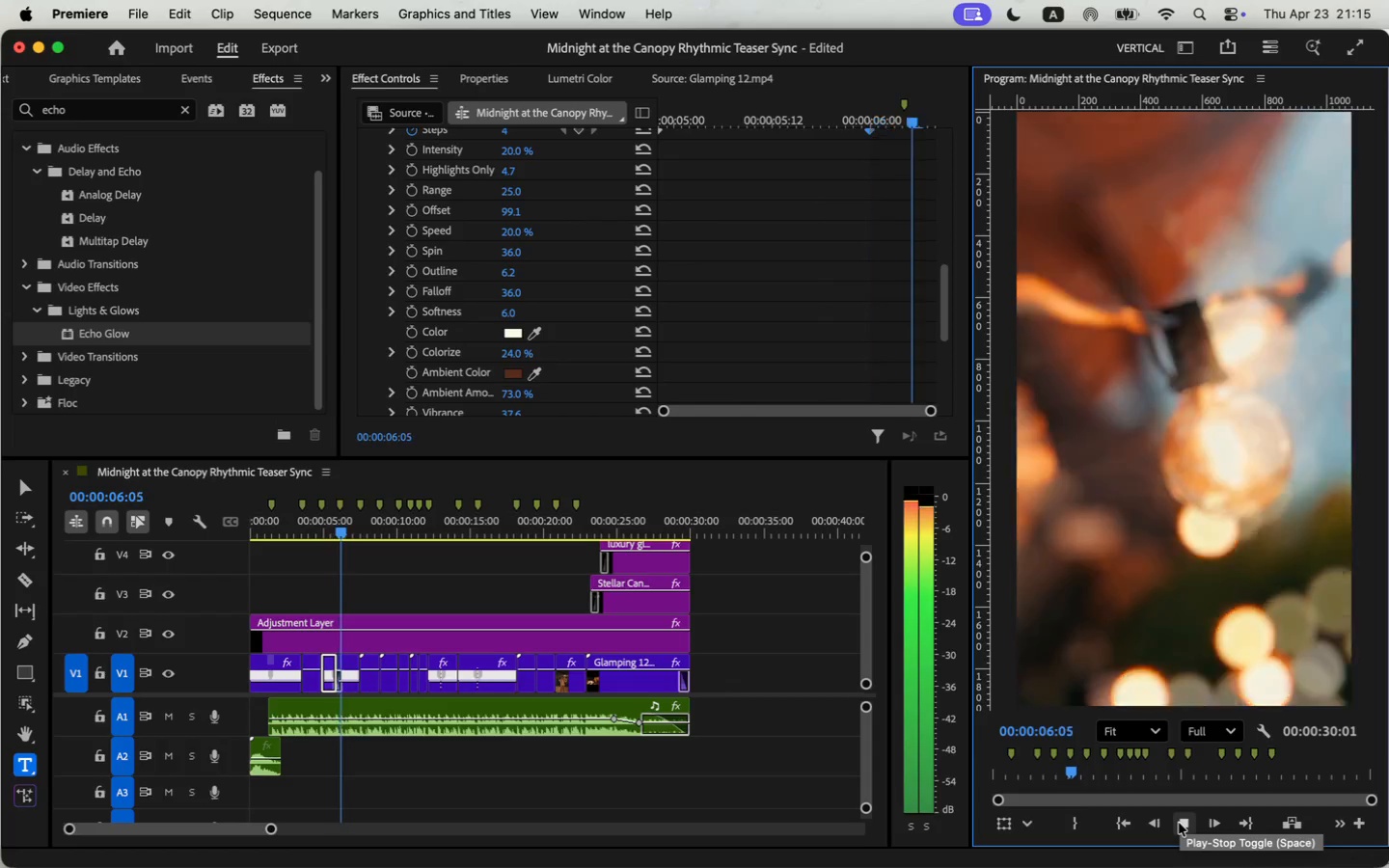 
key(Space)
 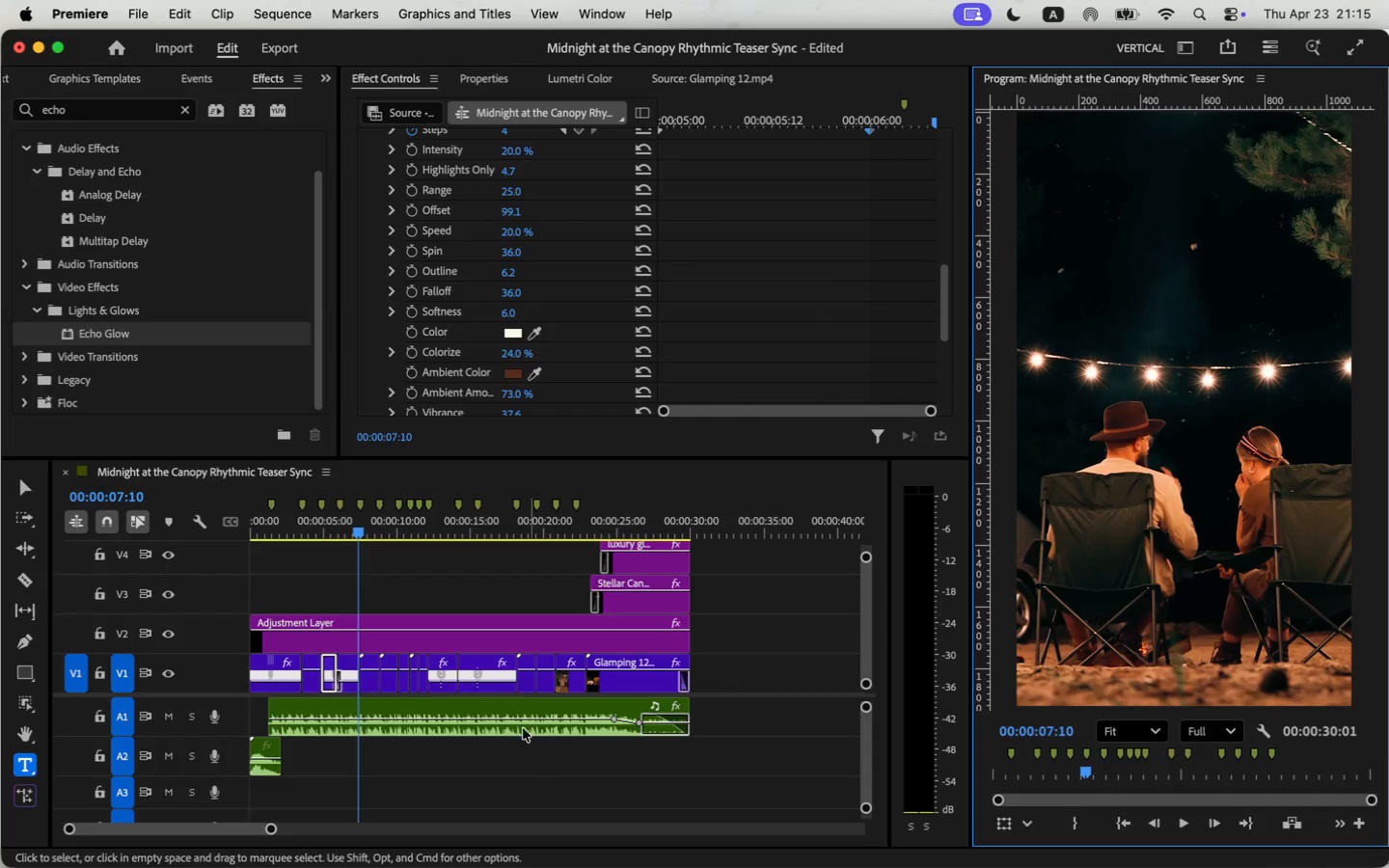 
key(Space)
 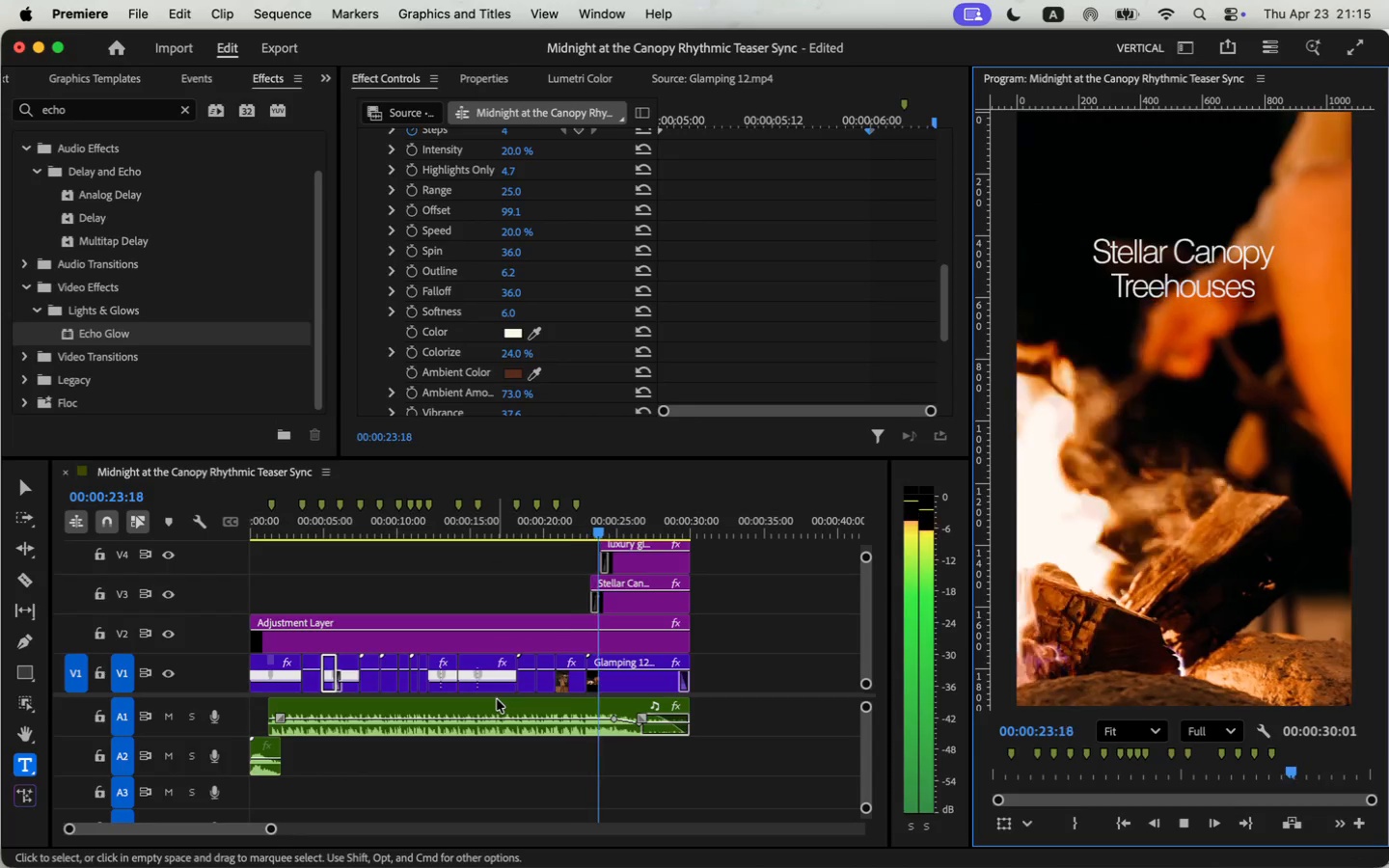 
wait(21.48)
 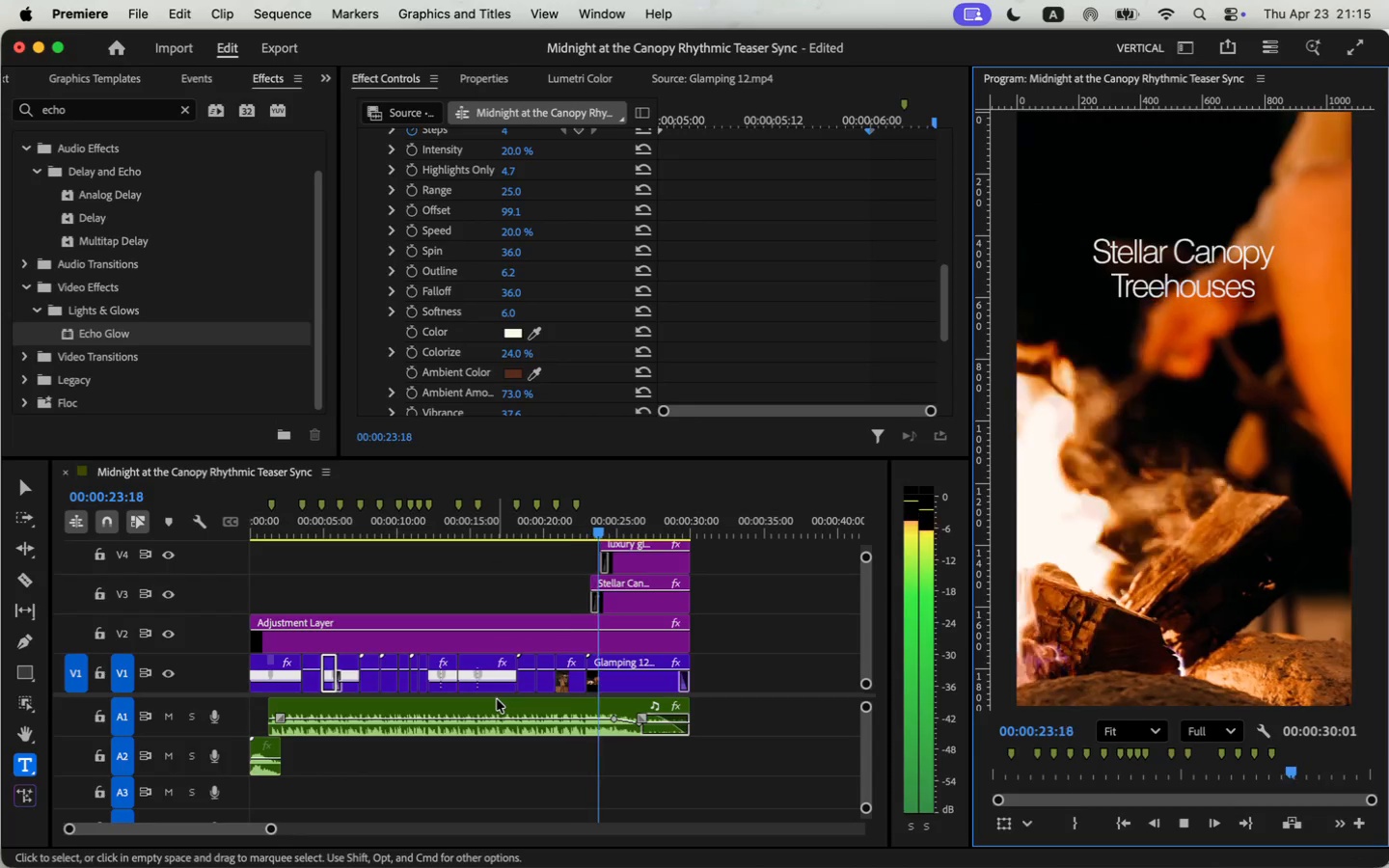 
left_click([1192, 824])
 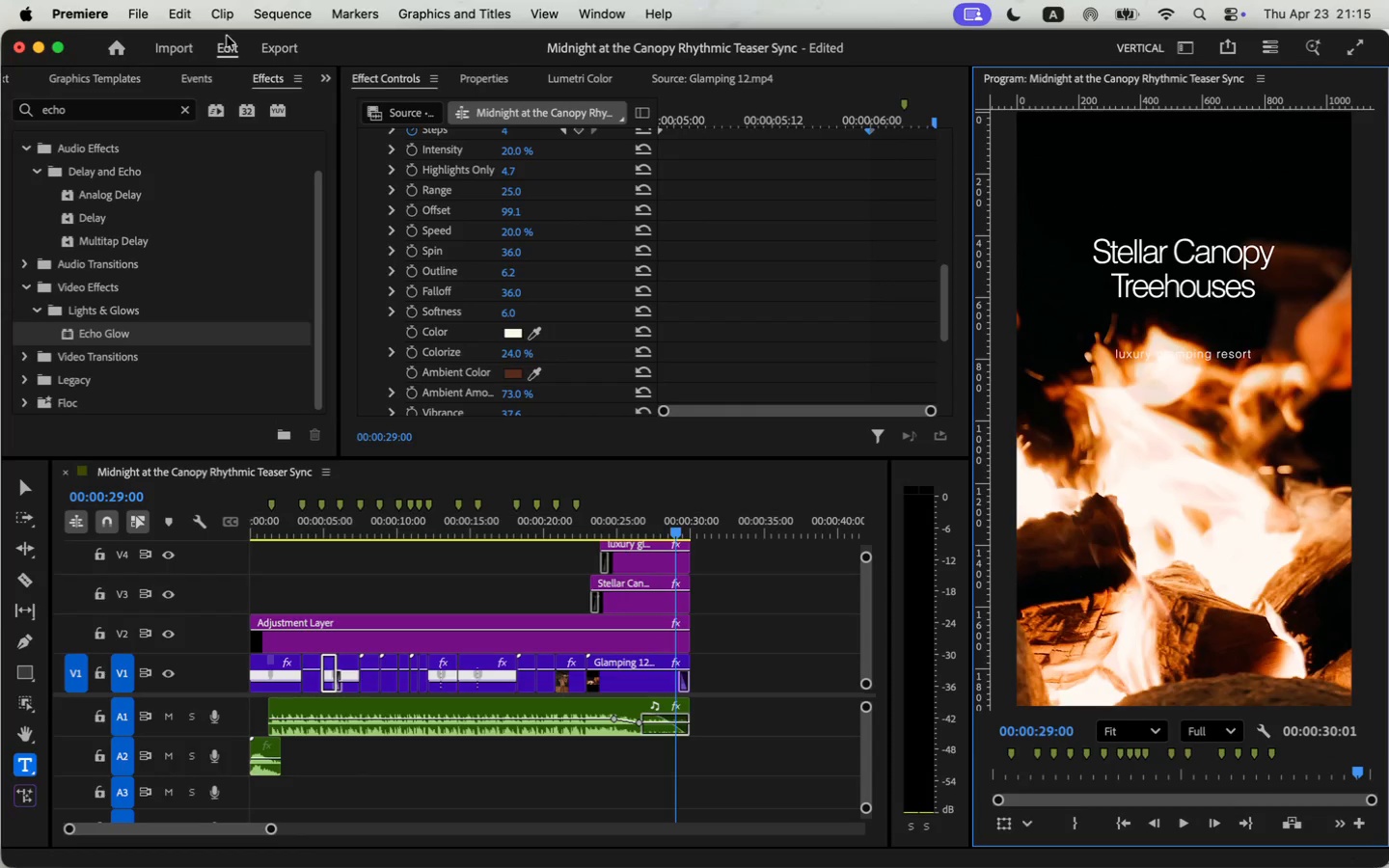 
left_click([151, 14])
 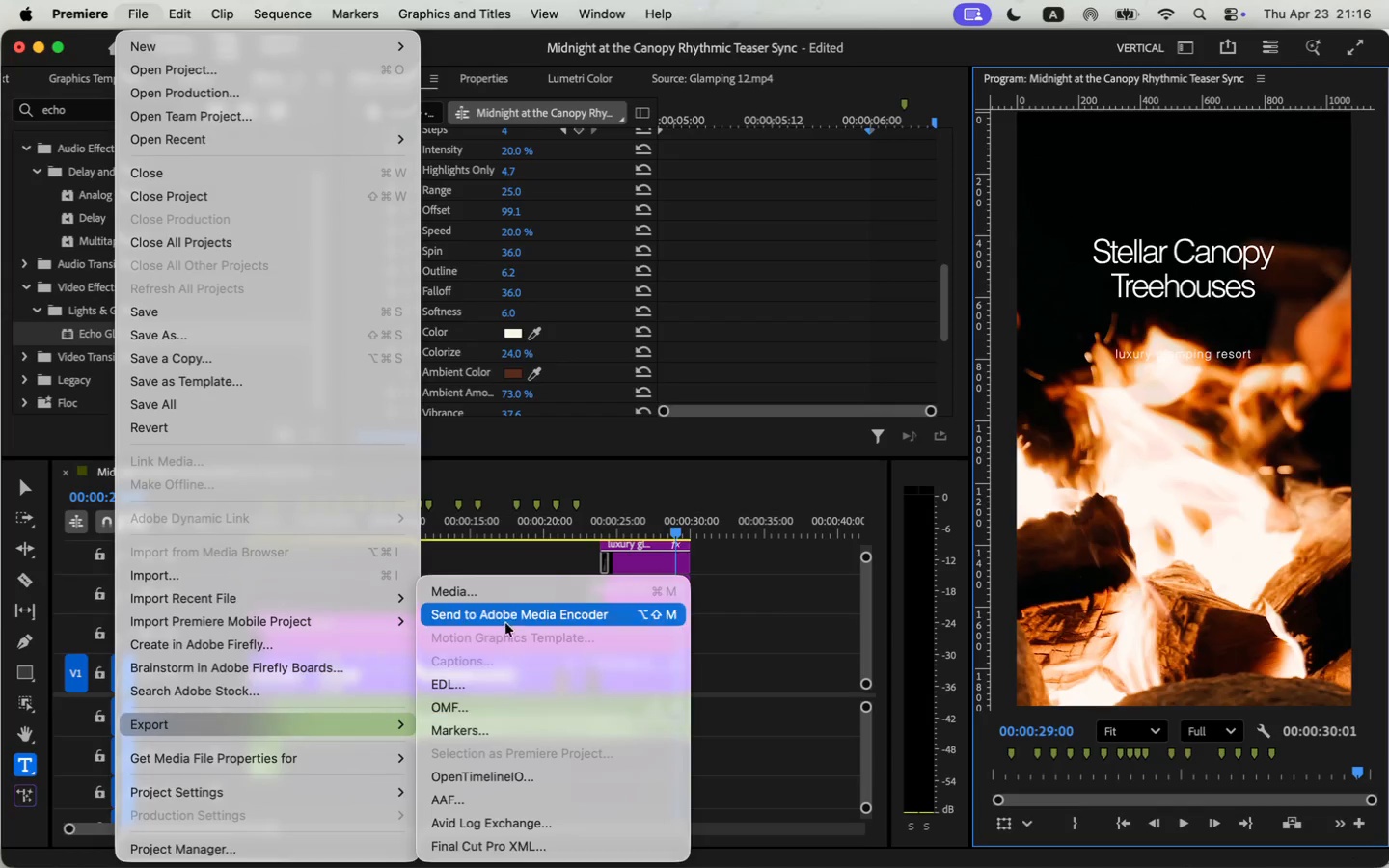 
left_click([518, 595])
 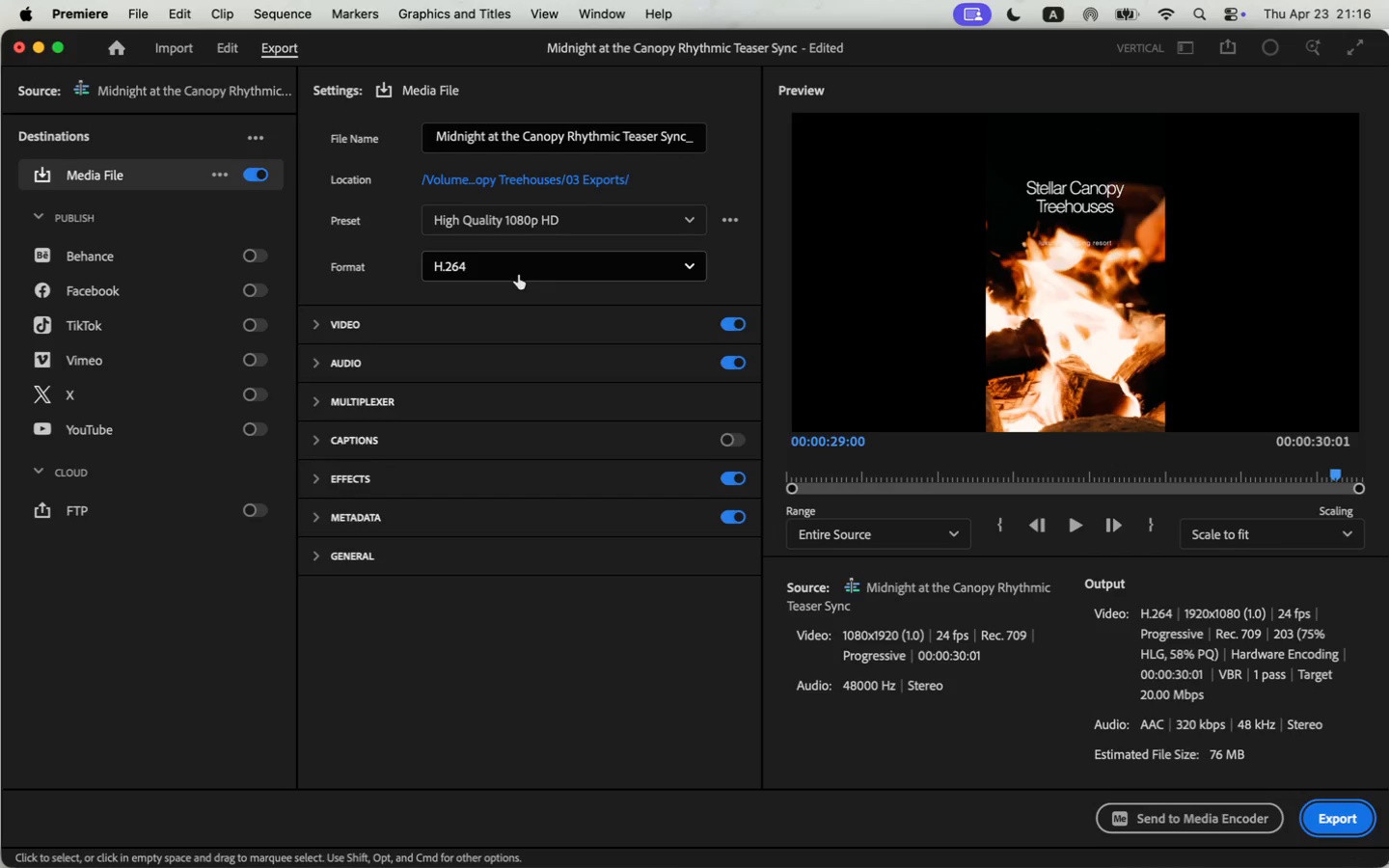 
left_click([527, 213])
 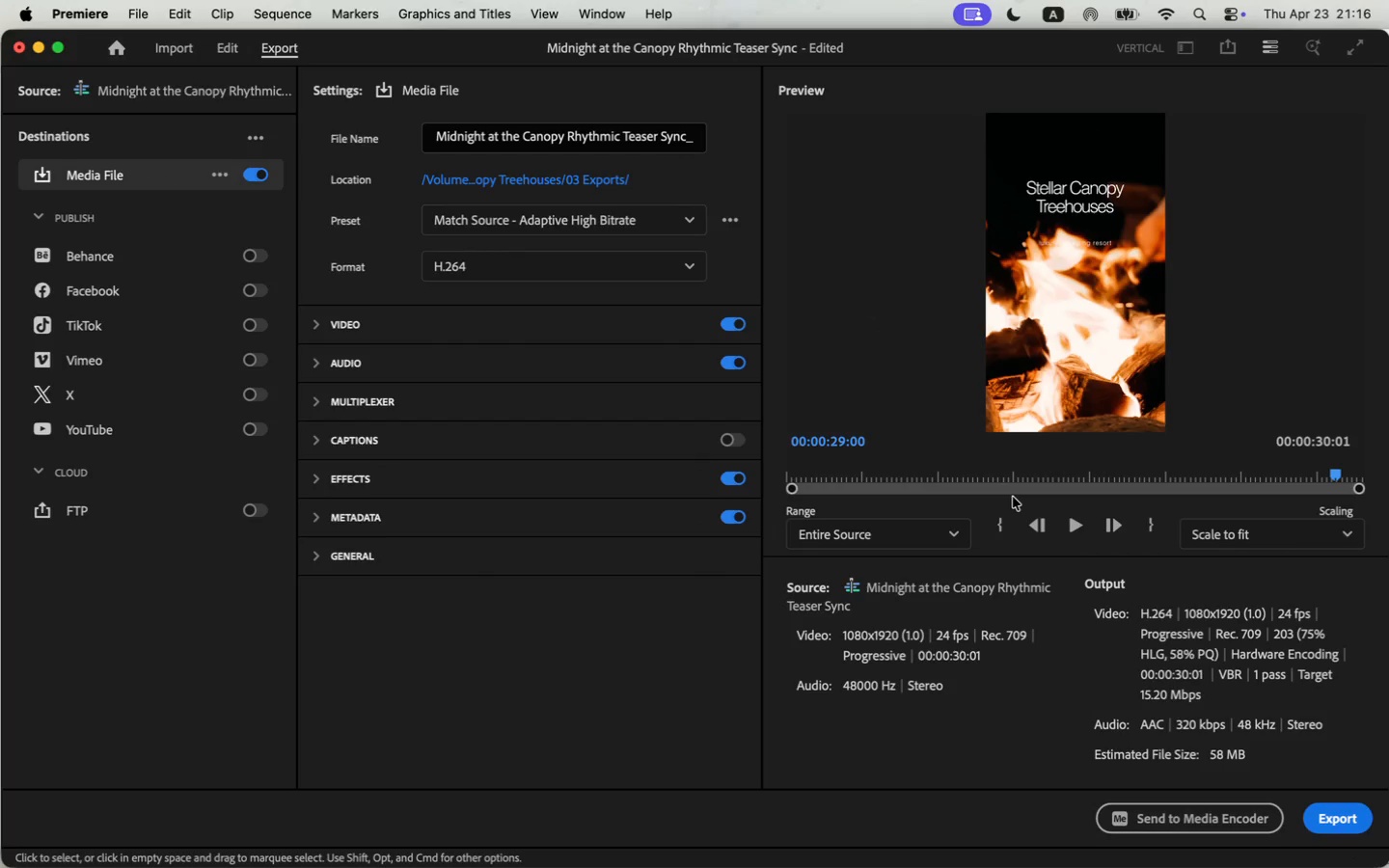 
wait(6.88)
 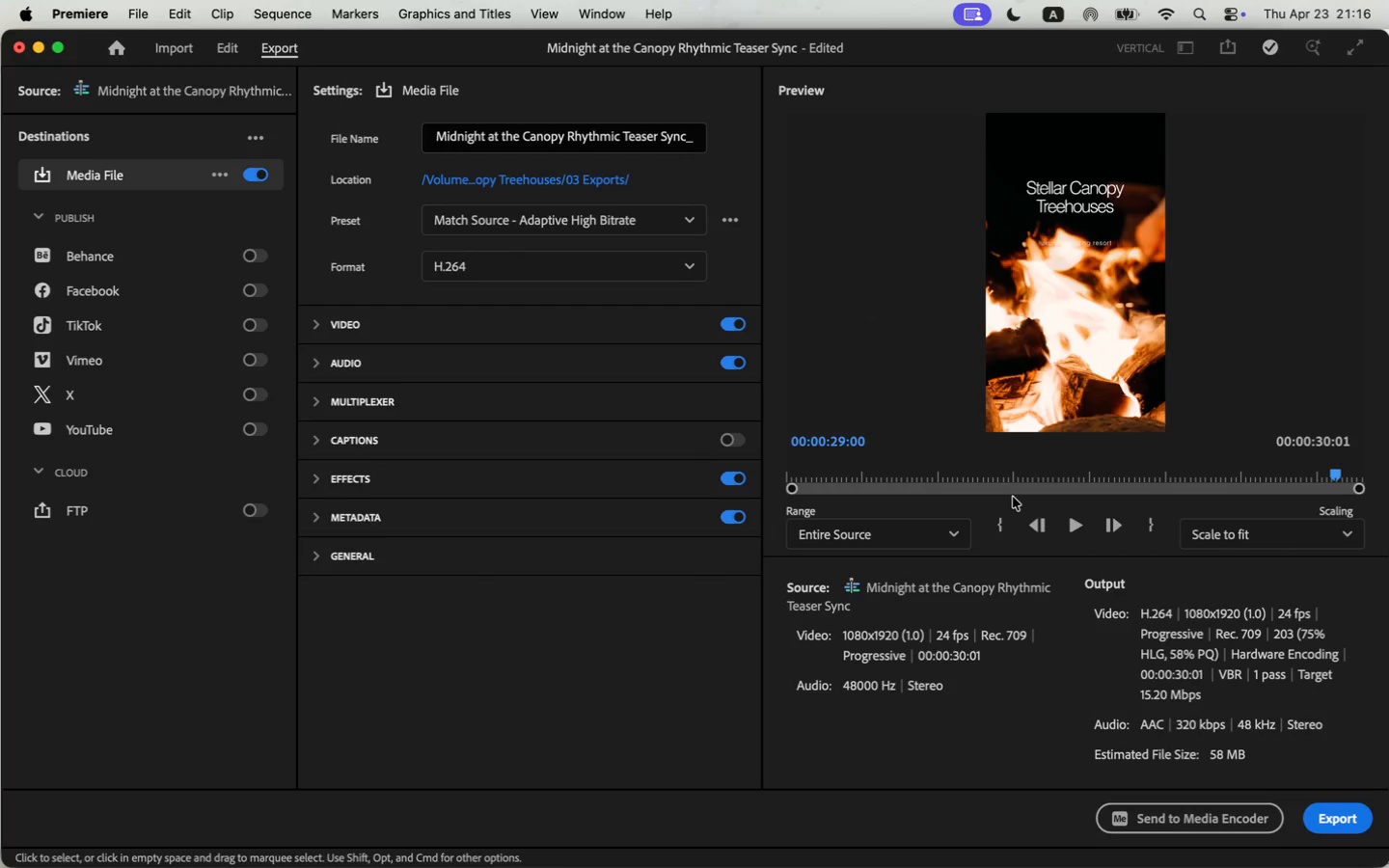 
left_click([219, 36])
 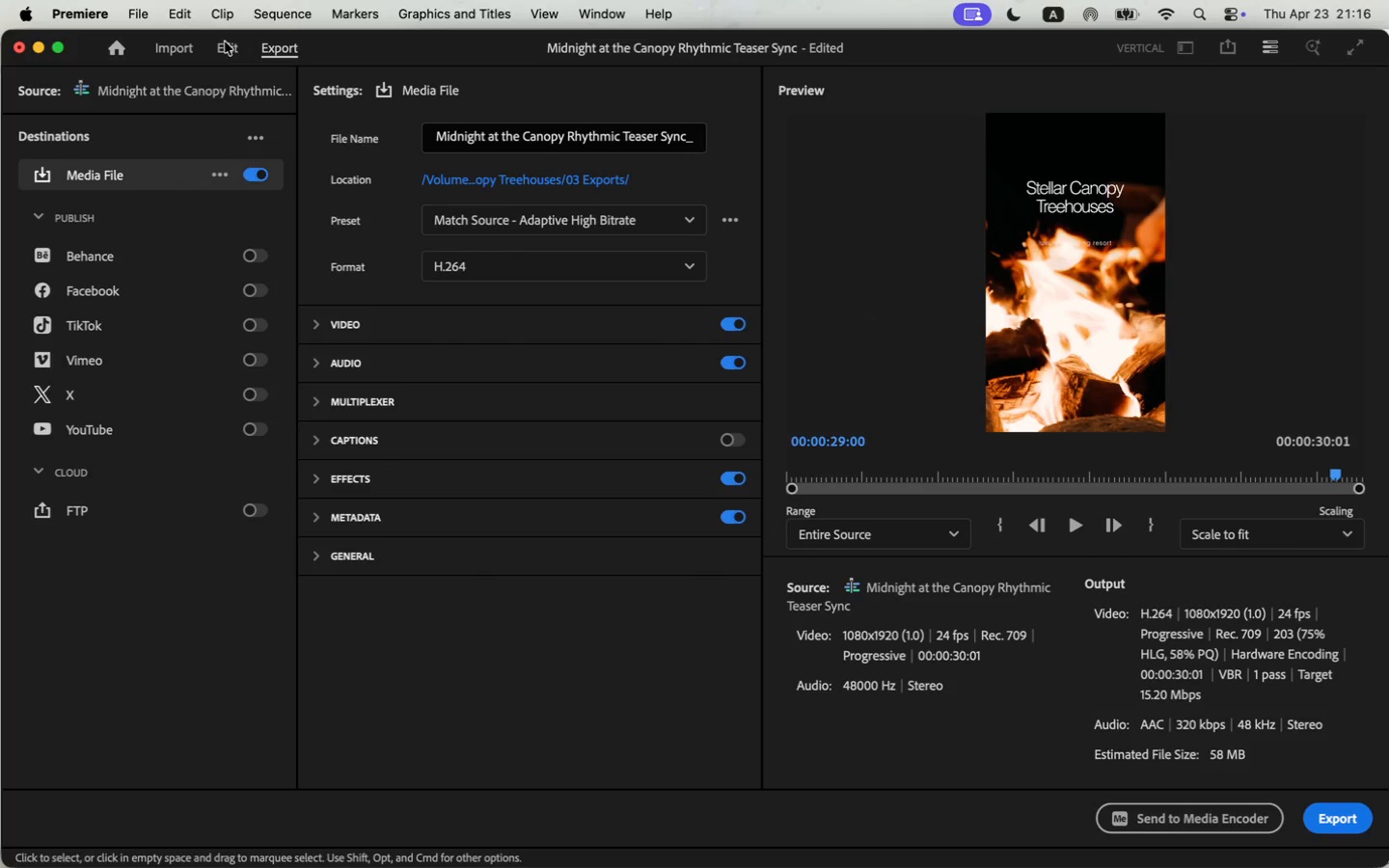 
left_click([226, 42])
 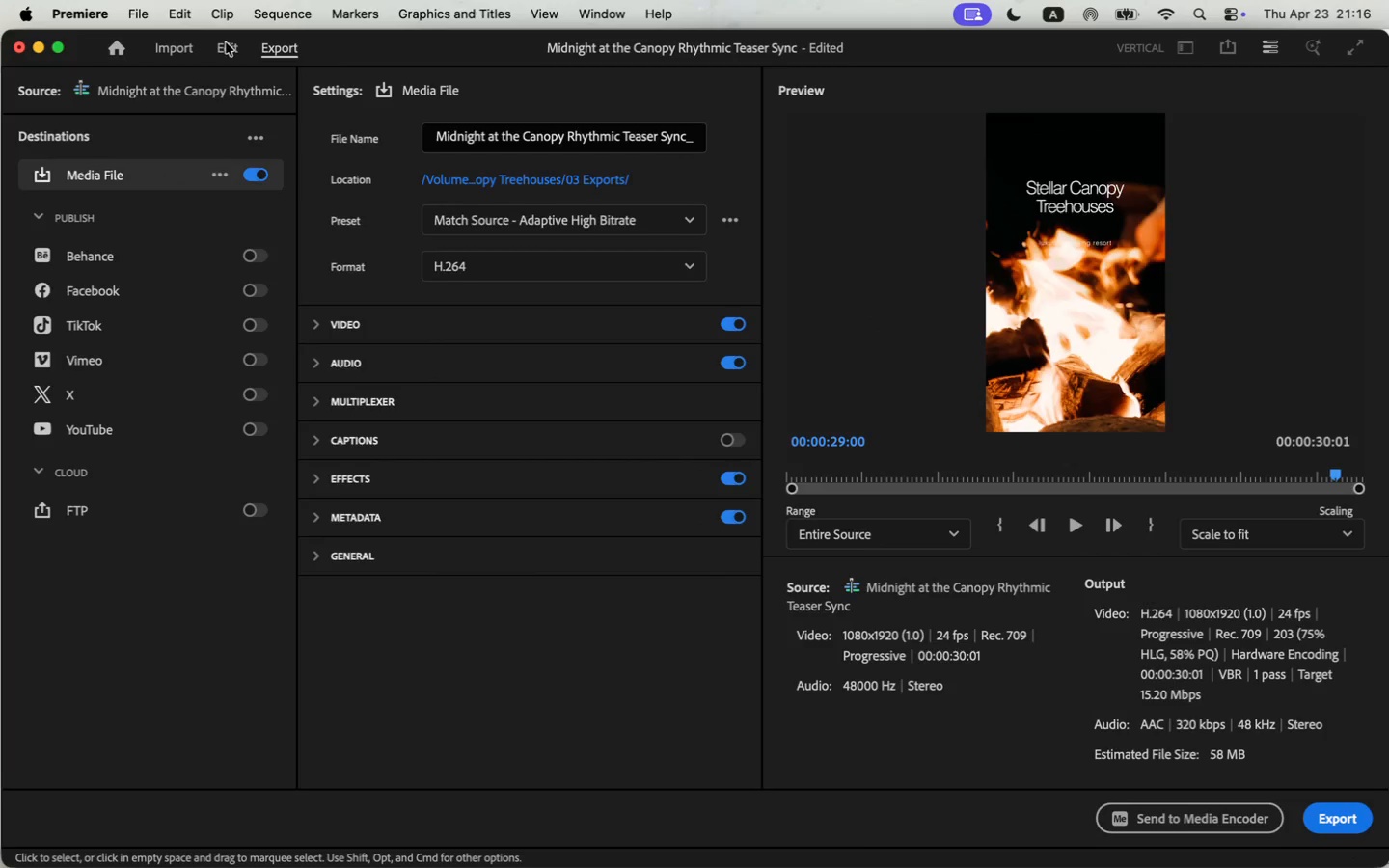 
left_click_drag(start_coordinate=[664, 528], to_coordinate=[685, 529])
 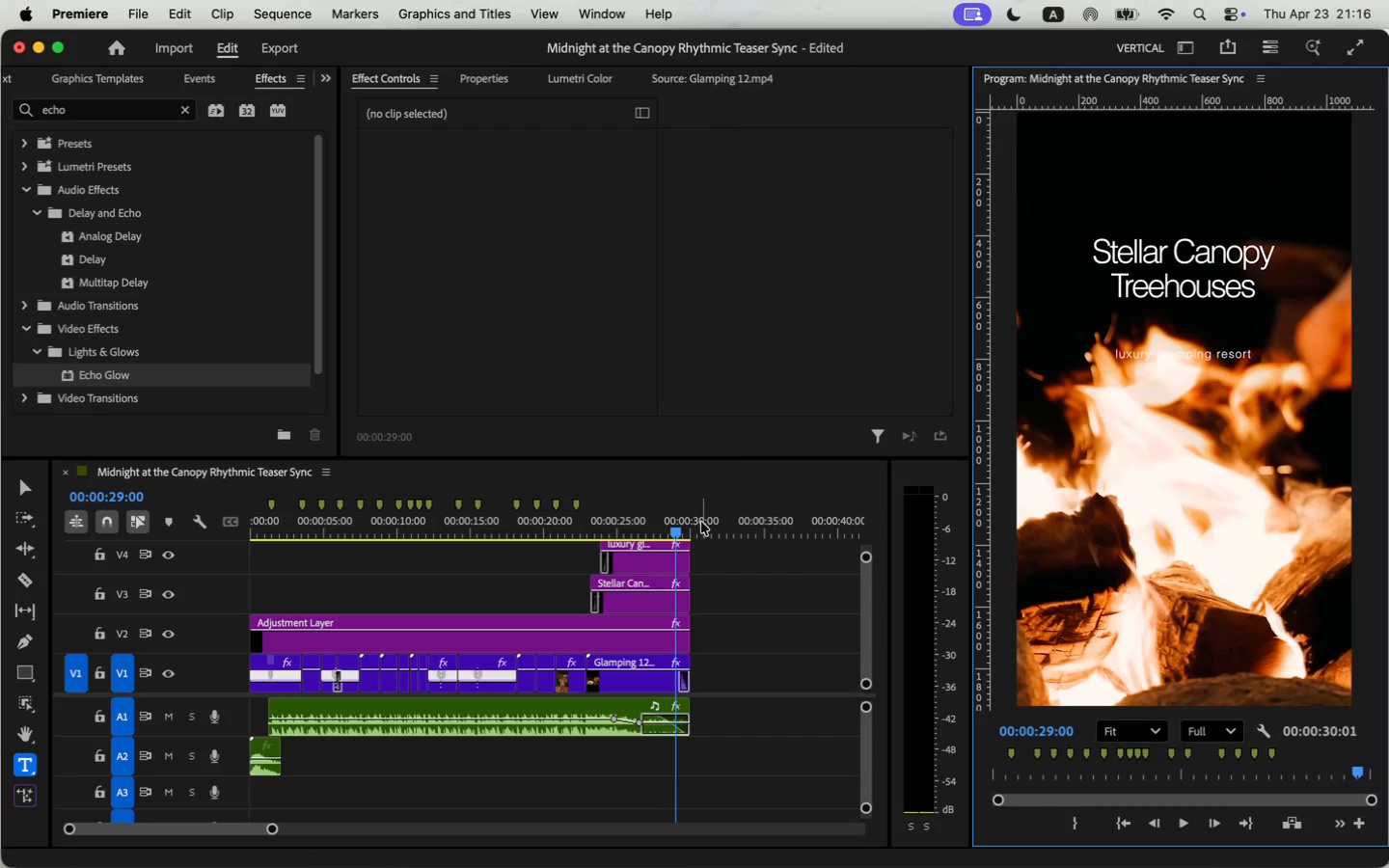 
left_click_drag(start_coordinate=[273, 828], to_coordinate=[204, 832])
 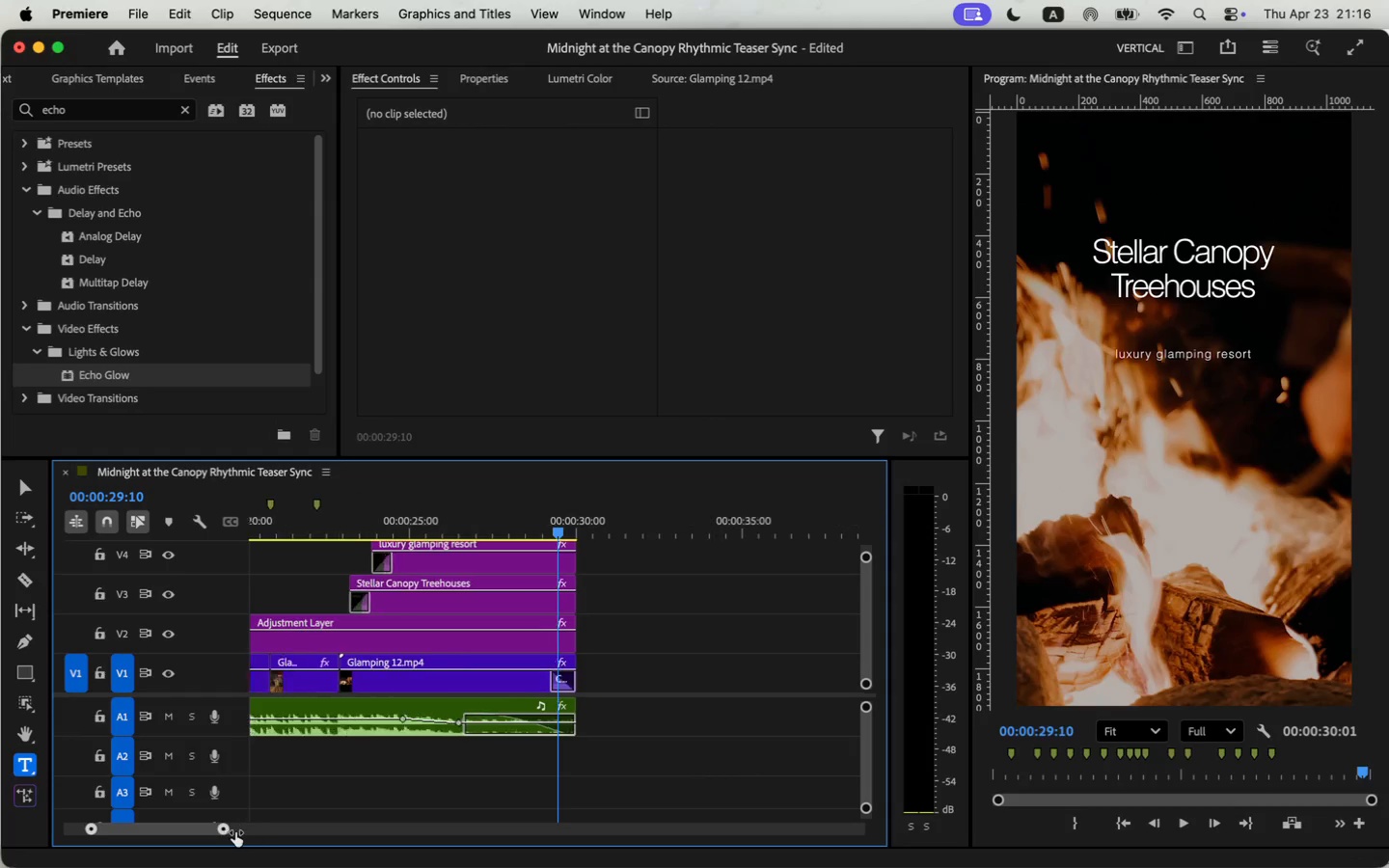 
left_click_drag(start_coordinate=[546, 529], to_coordinate=[623, 524])
 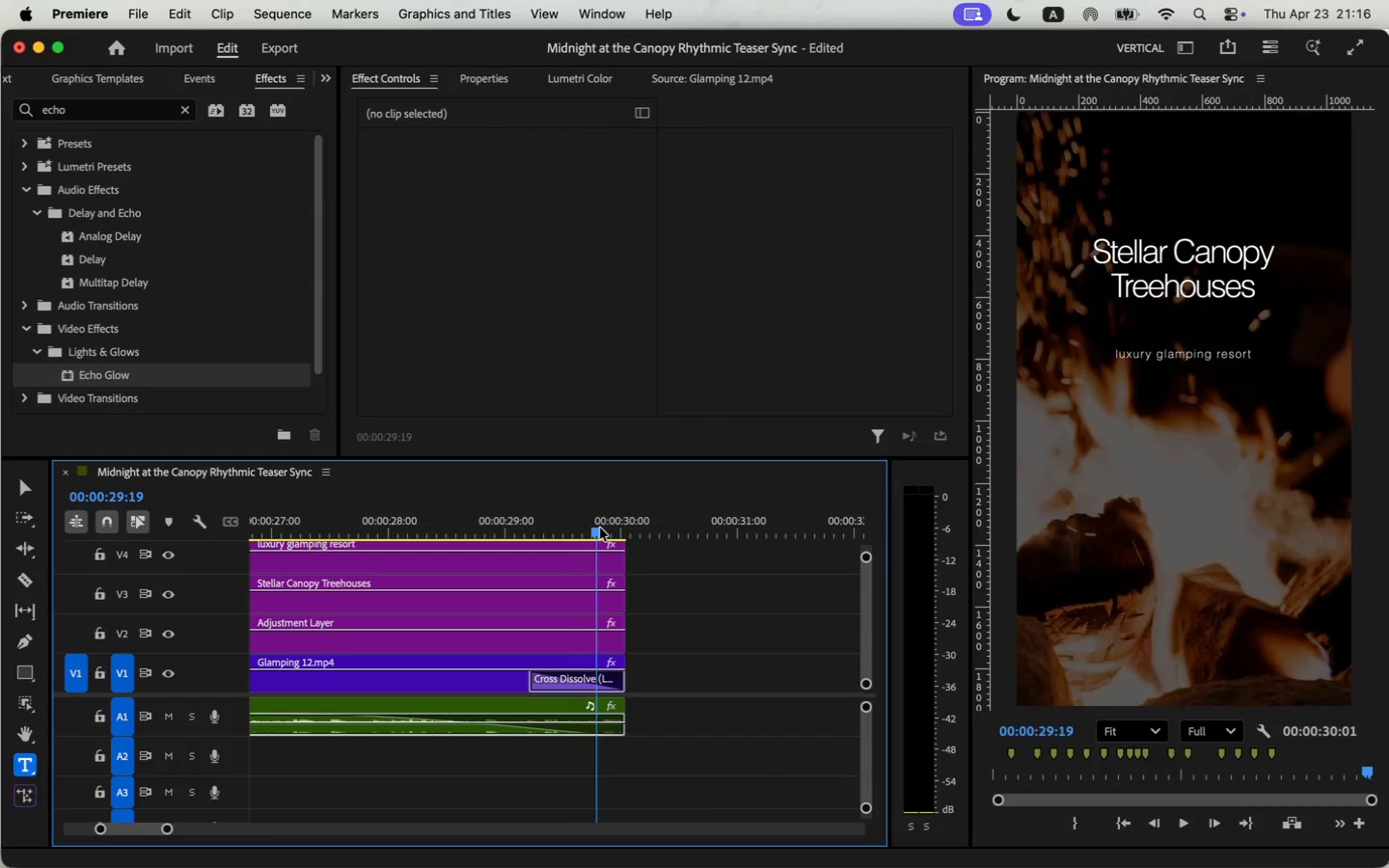 
left_click_drag(start_coordinate=[689, 554], to_coordinate=[617, 746])
 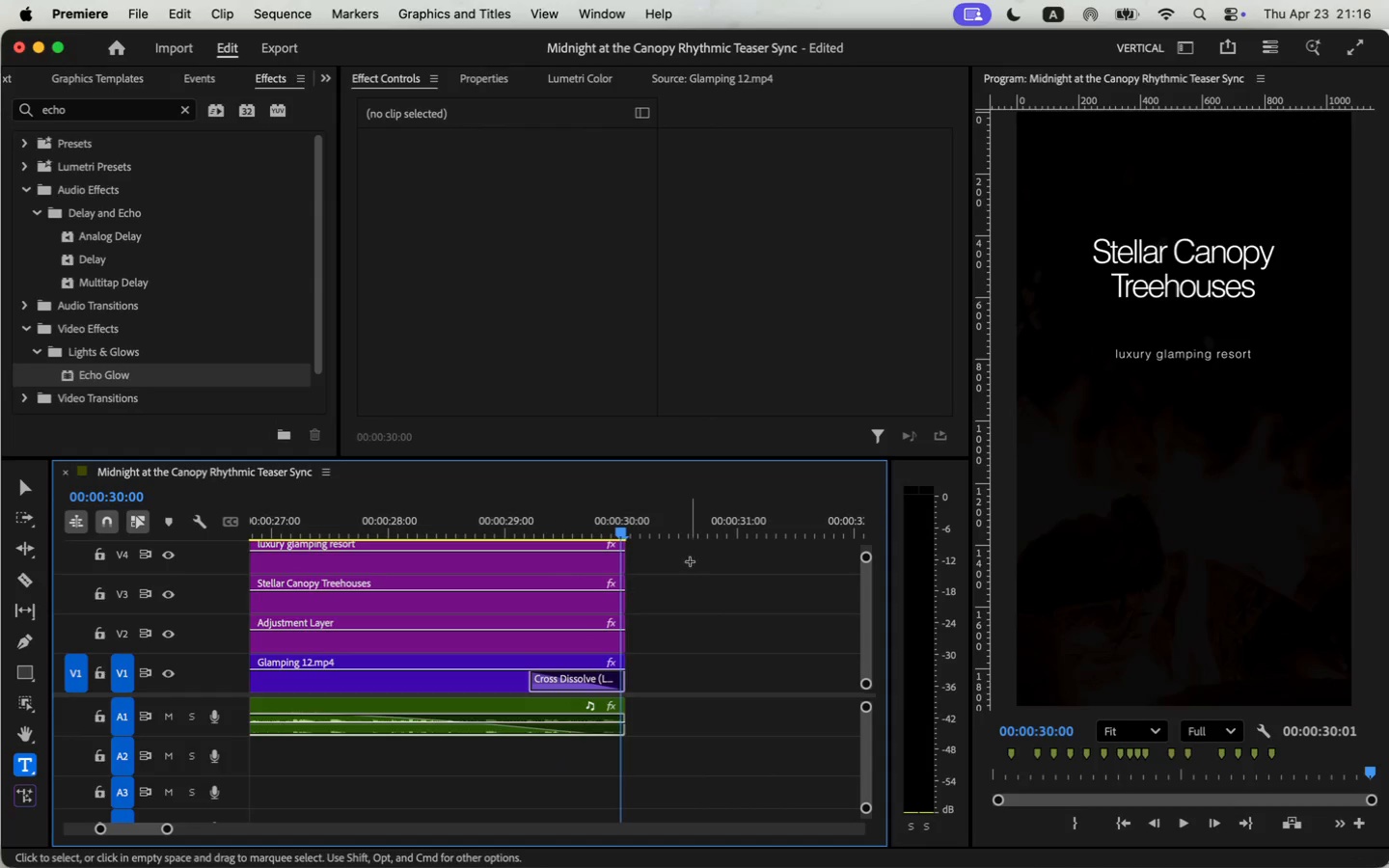 
left_click_drag(start_coordinate=[623, 648], to_coordinate=[618, 649])
 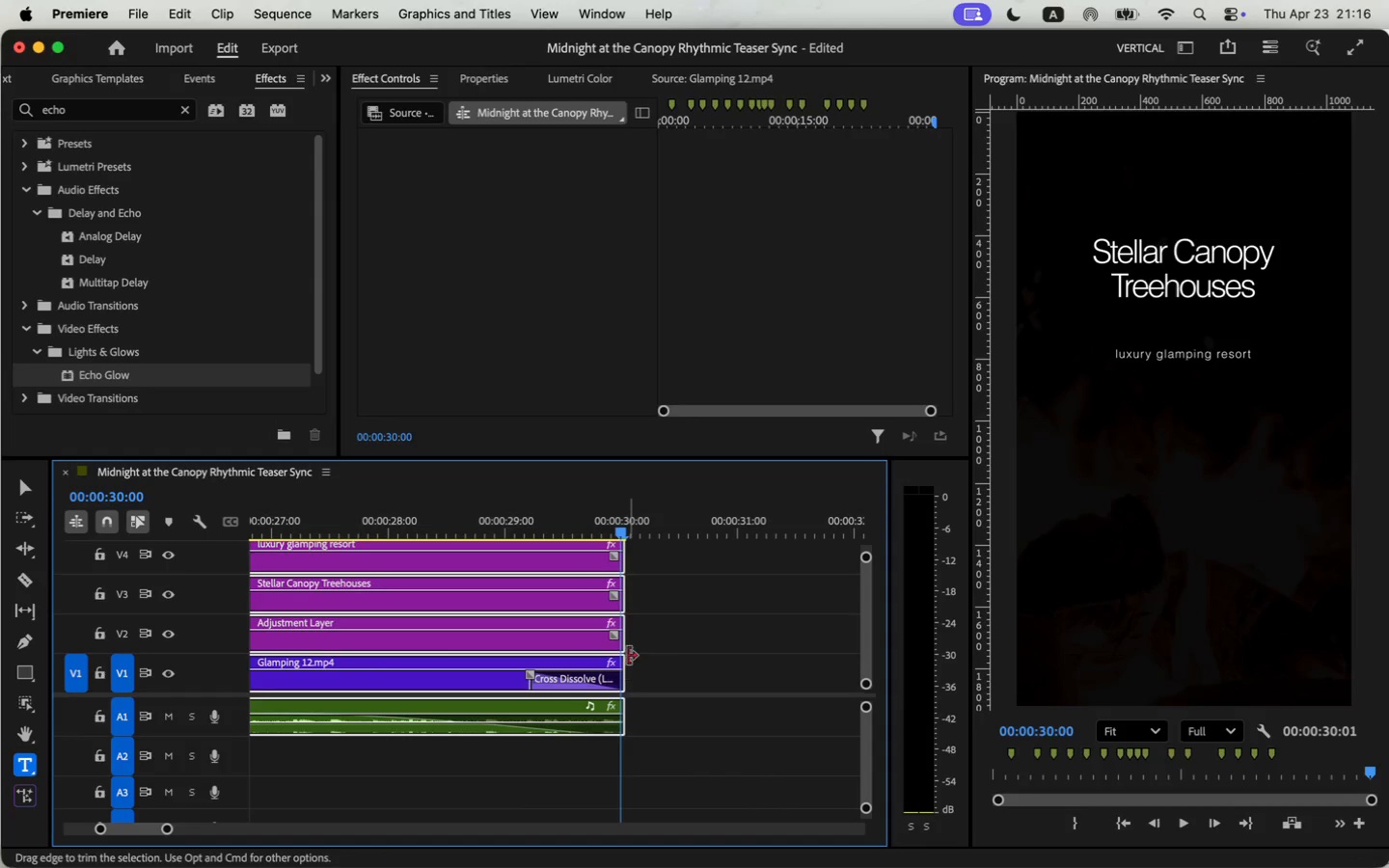 
scroll: coordinate [677, 626], scroll_direction: up, amount: 4.0
 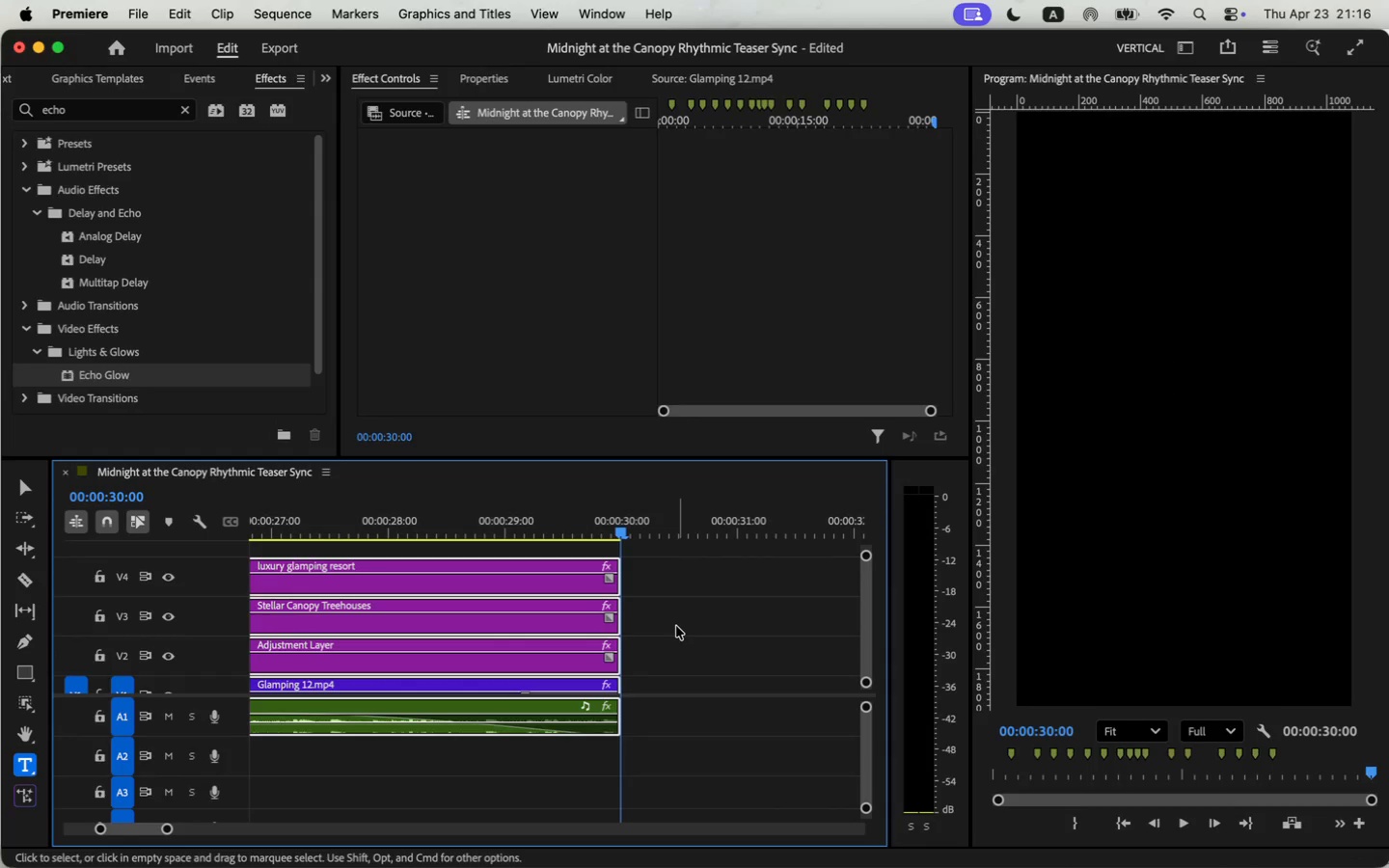 
left_click([677, 626])
 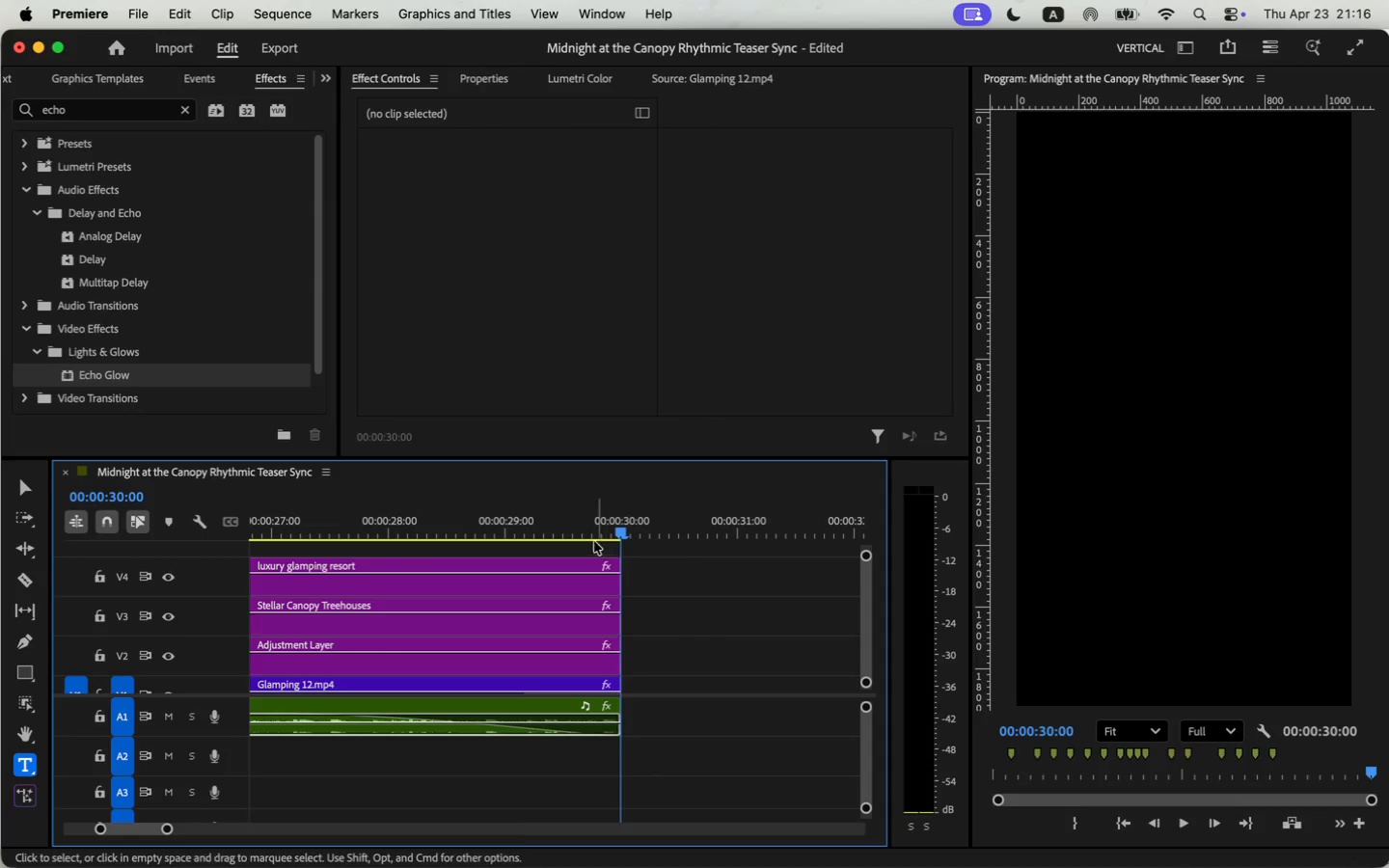 
left_click([580, 521])
 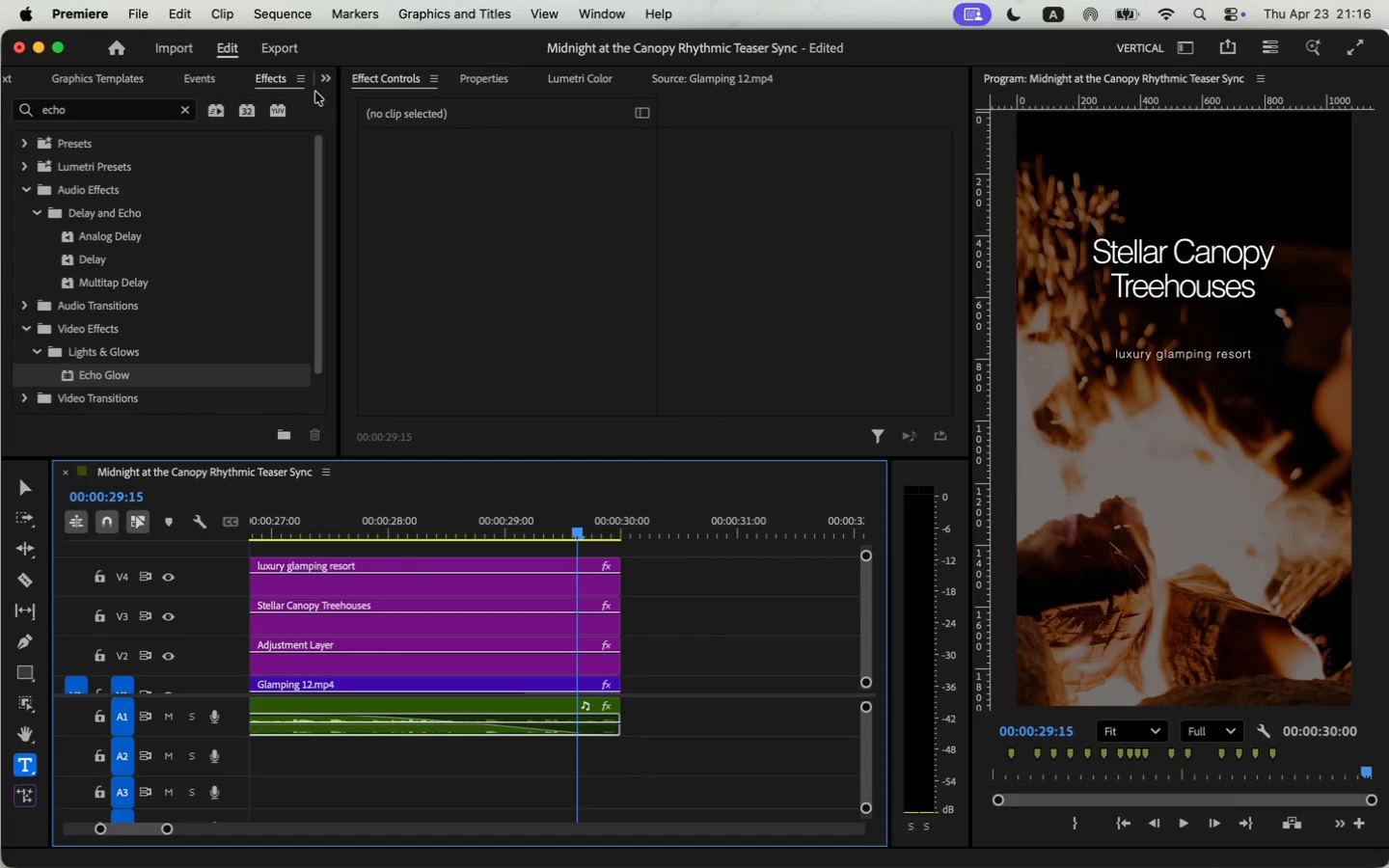 
left_click([294, 41])
 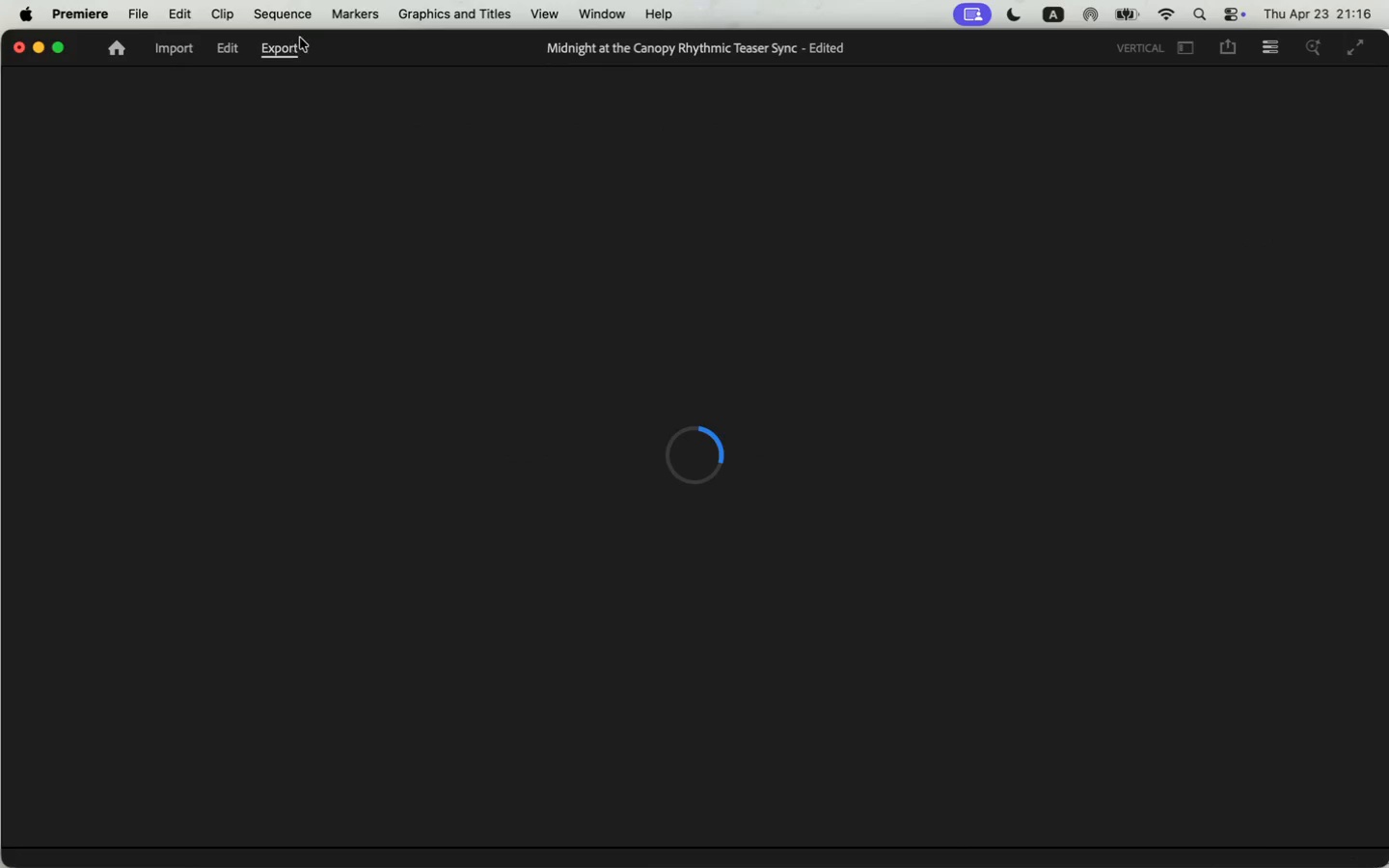 
mouse_move([628, 107])
 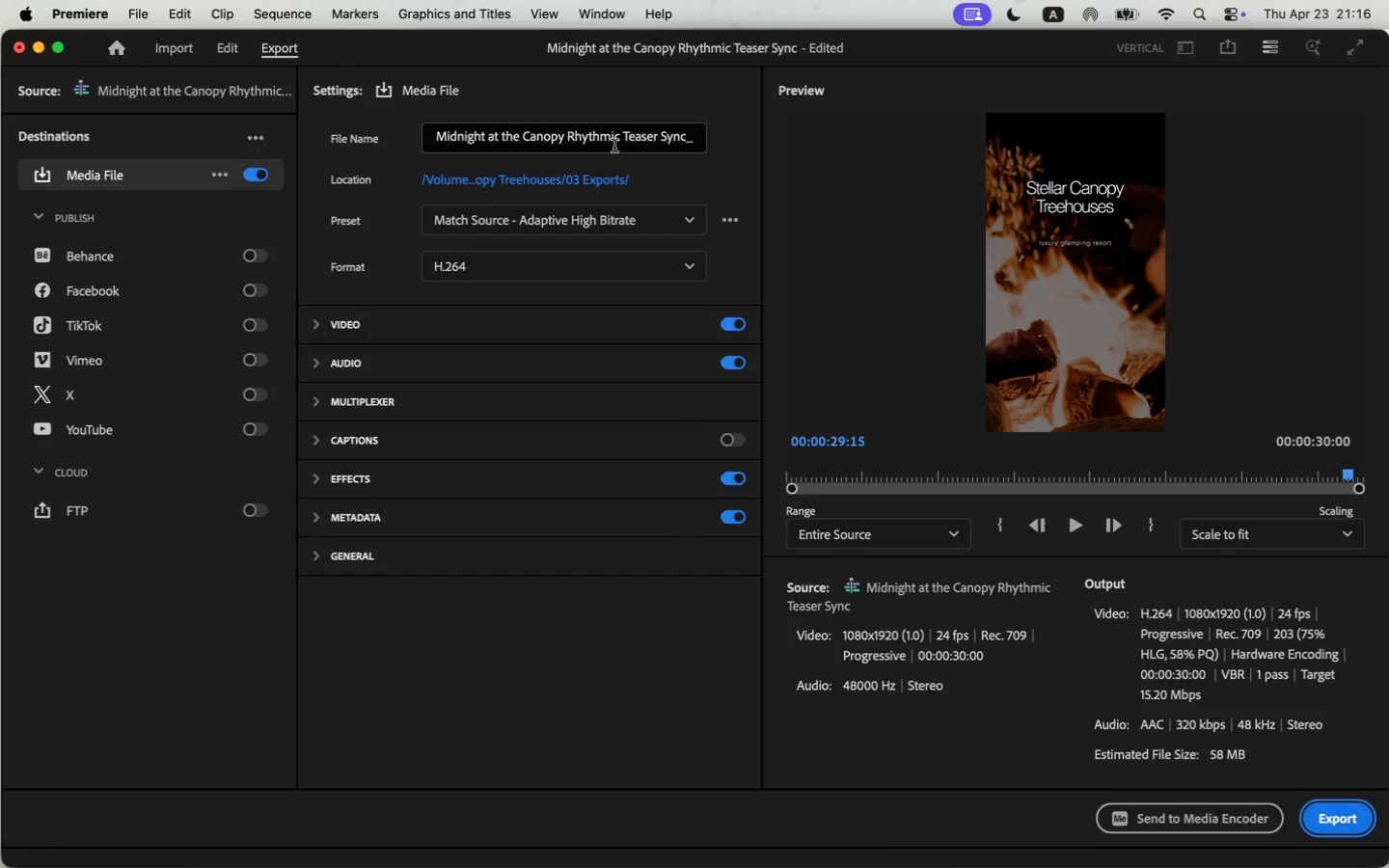 
key(Meta+CommandLeft)
 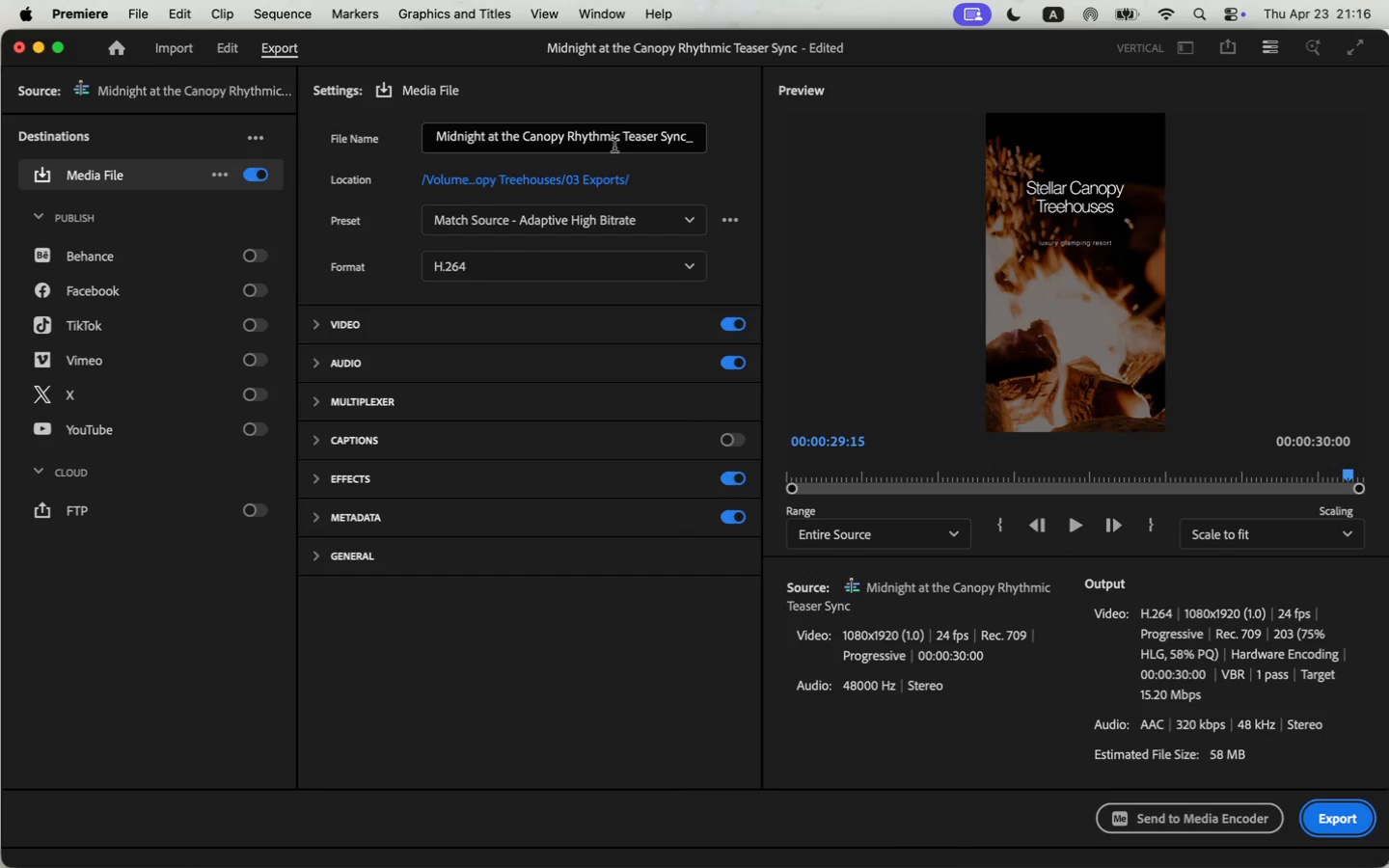 
key(Meta+Tab)
 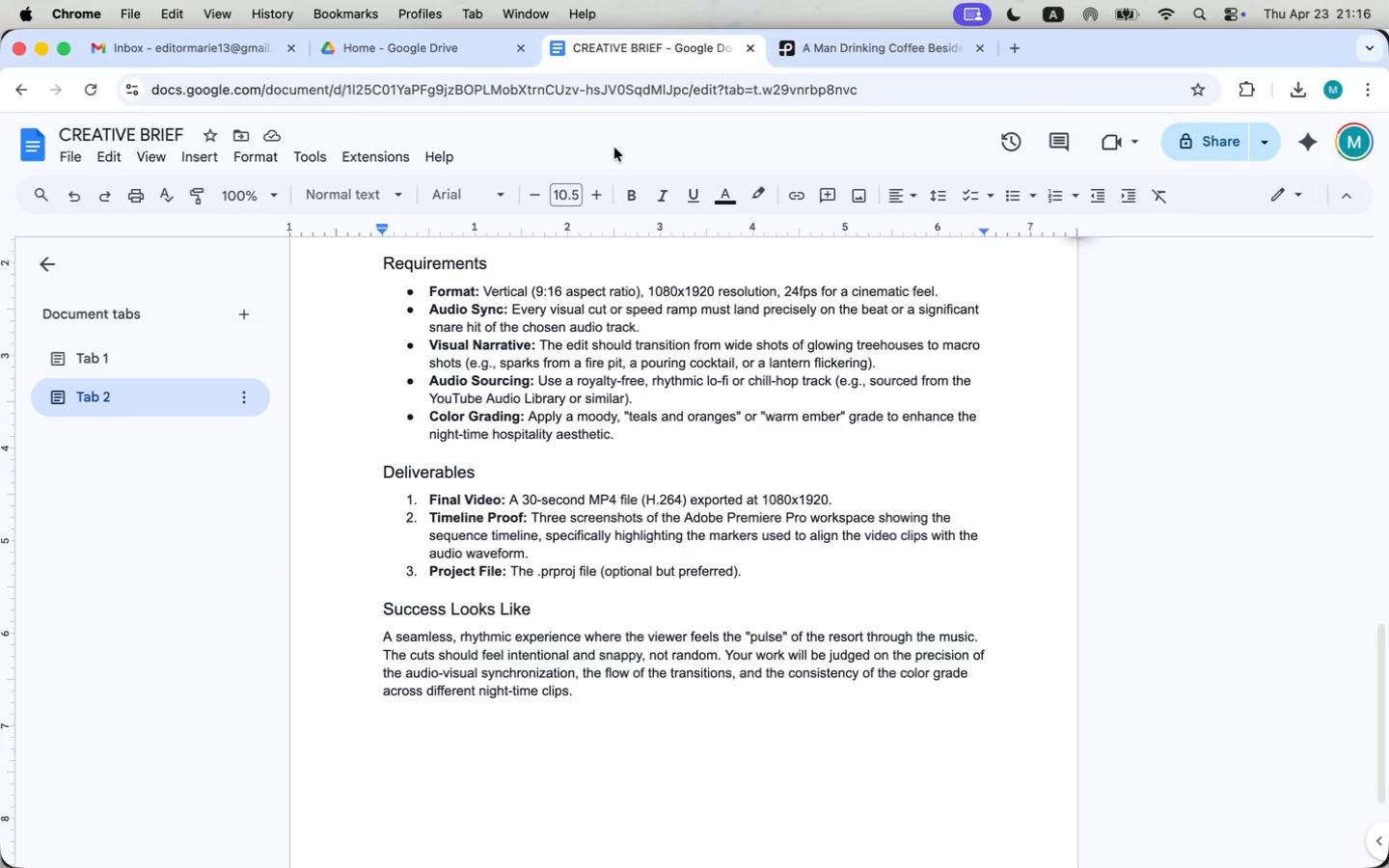 
key(Meta+Tab)
 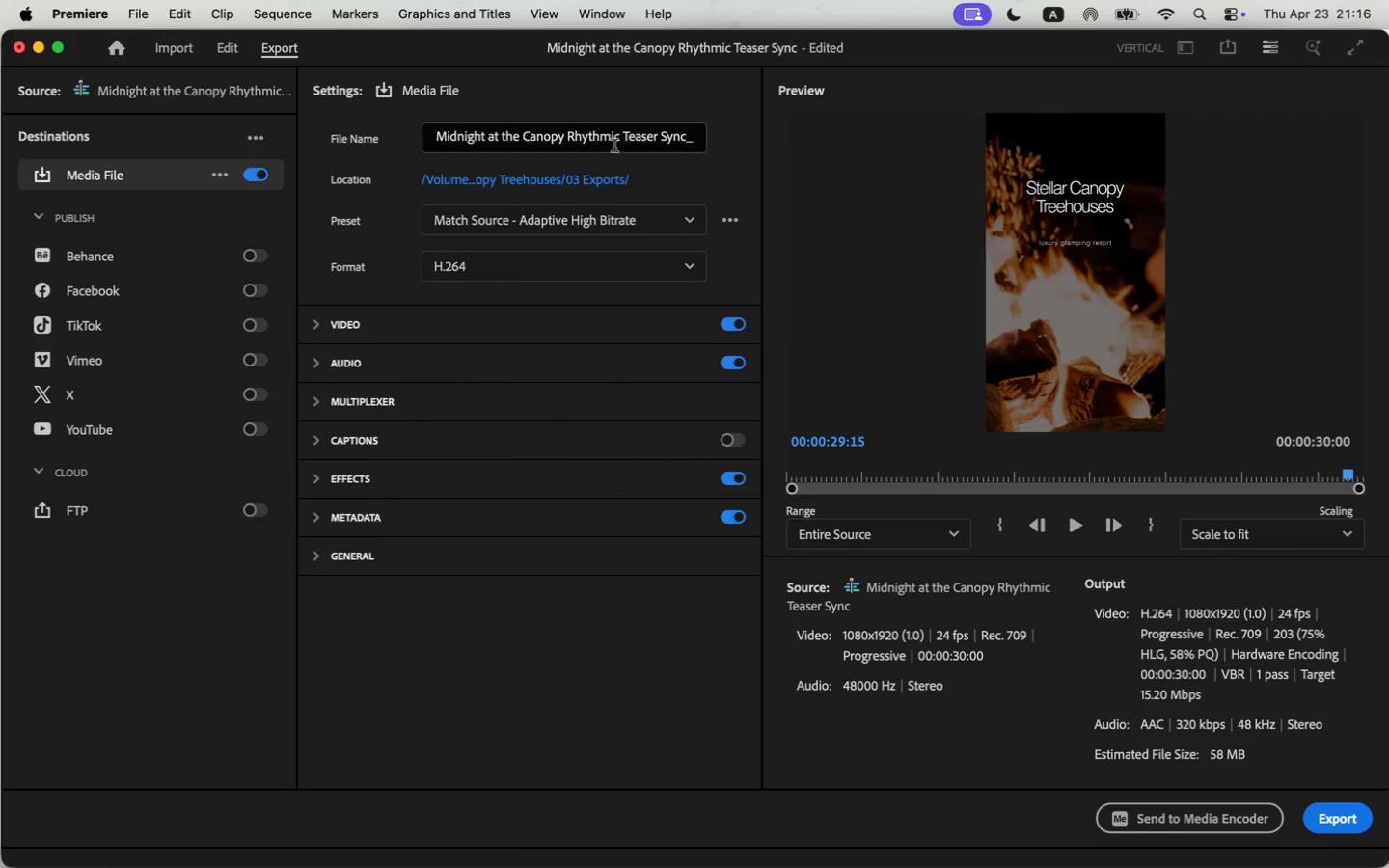 
key(Meta+Tab)
 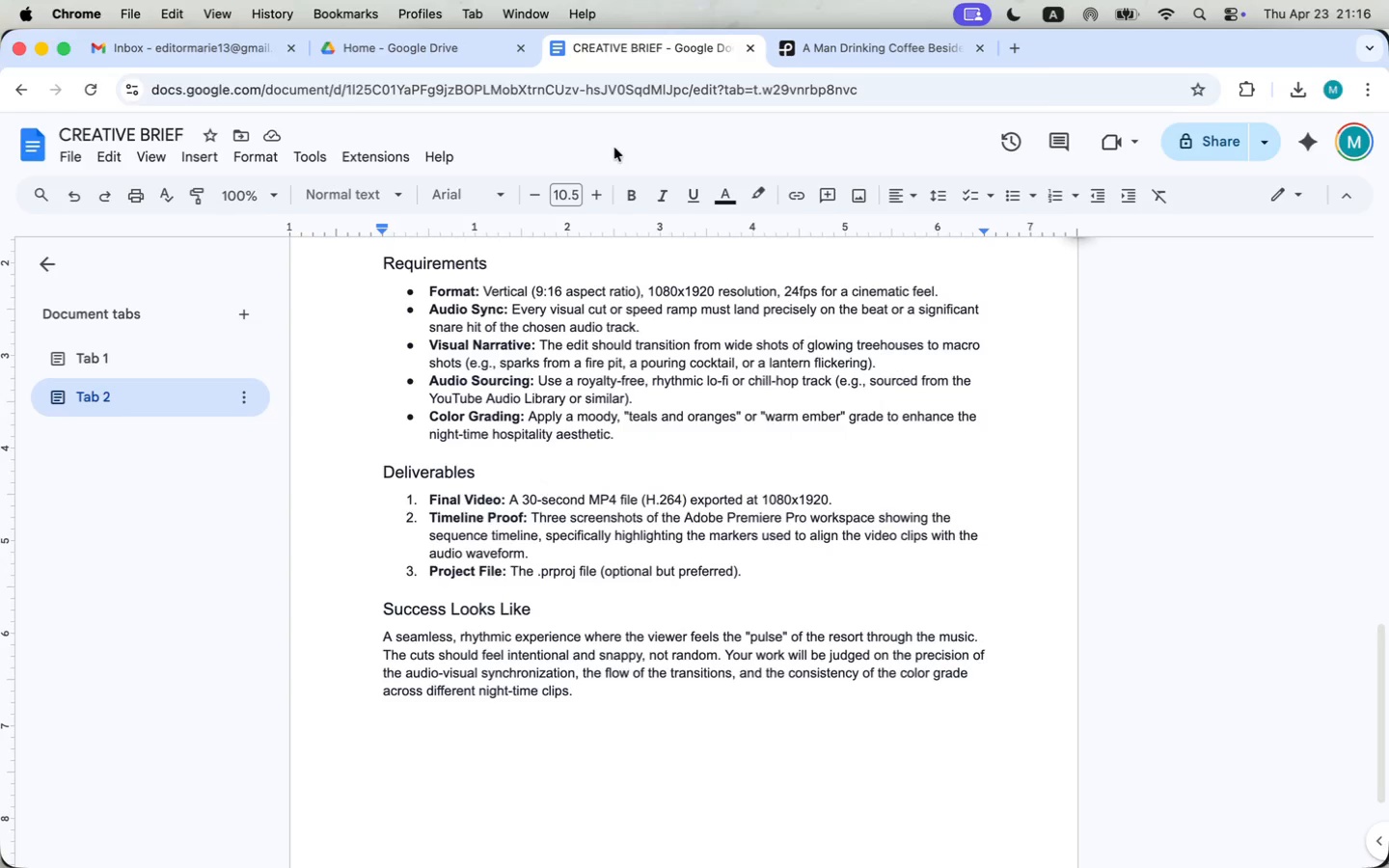 
key(Meta+CommandLeft)
 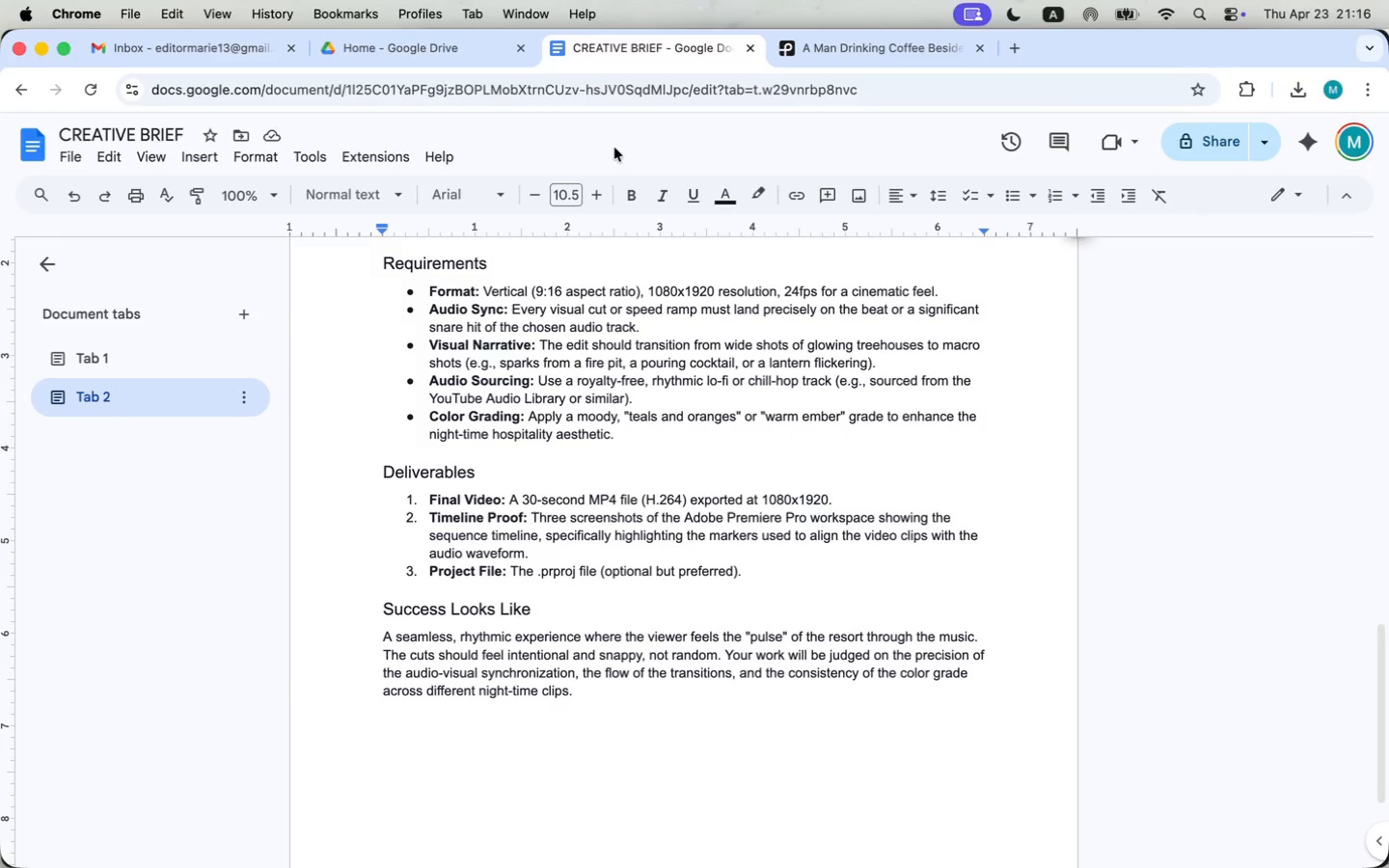 
key(Meta+Tab)
 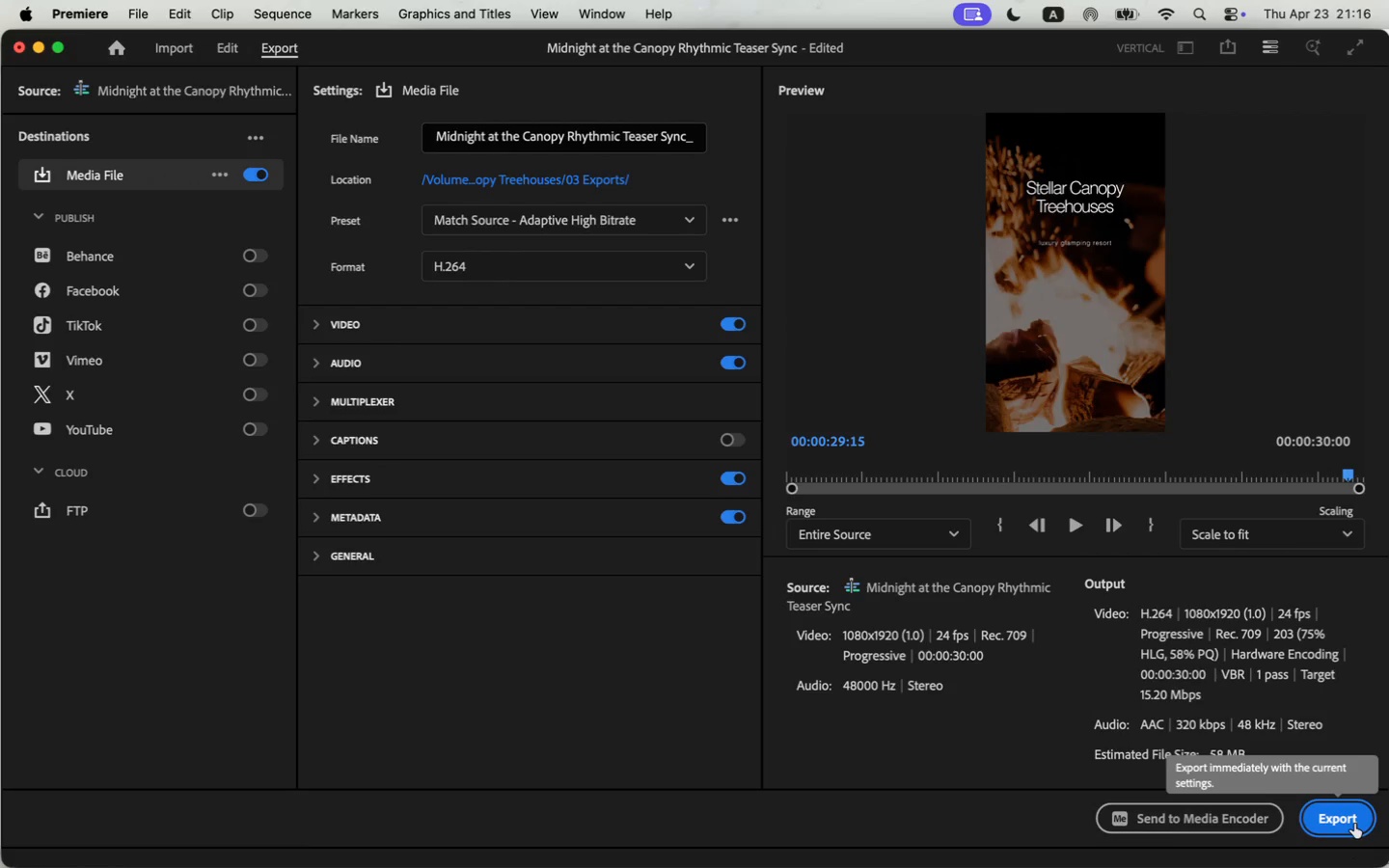 
wait(6.33)
 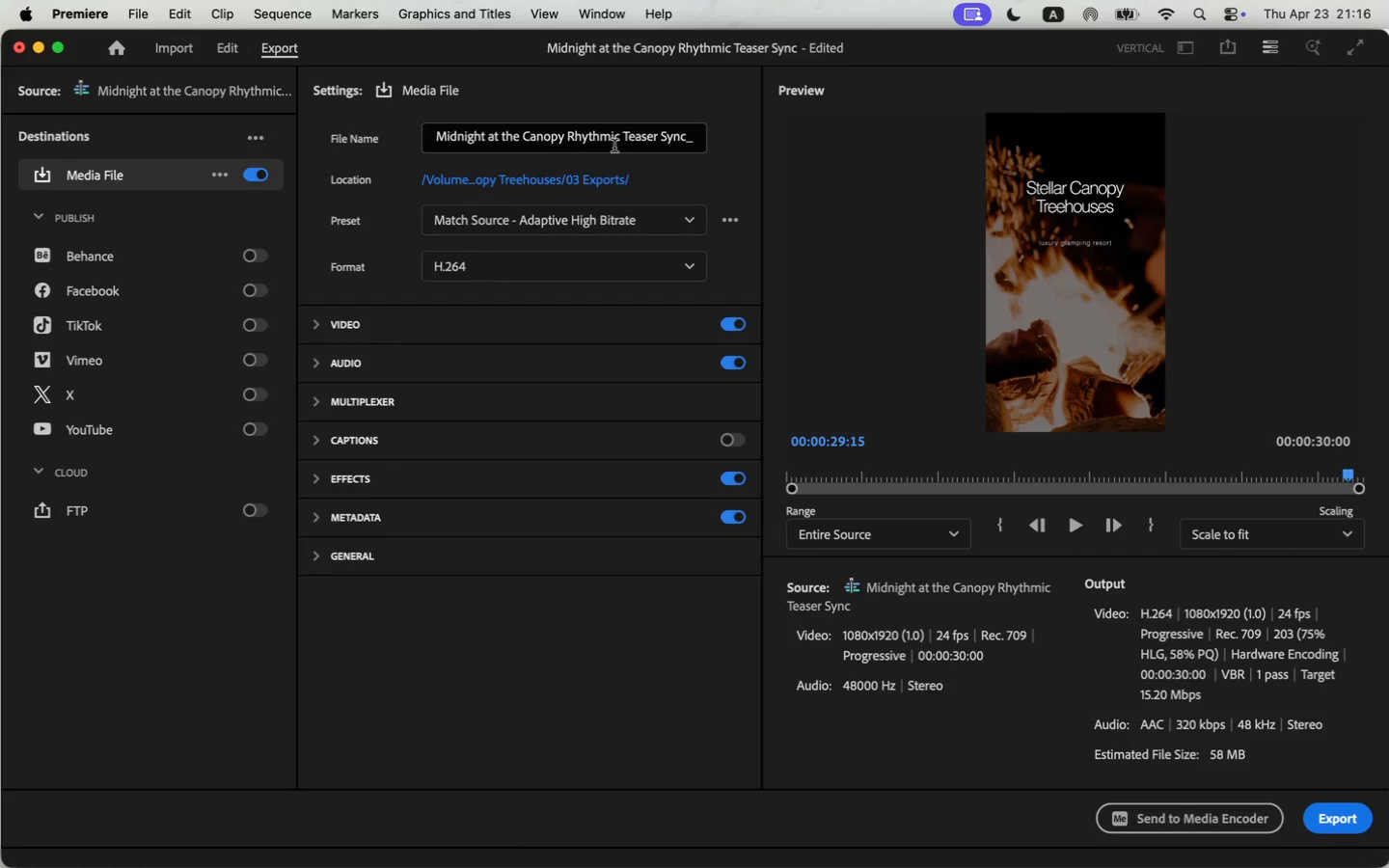 
left_click([1354, 823])
 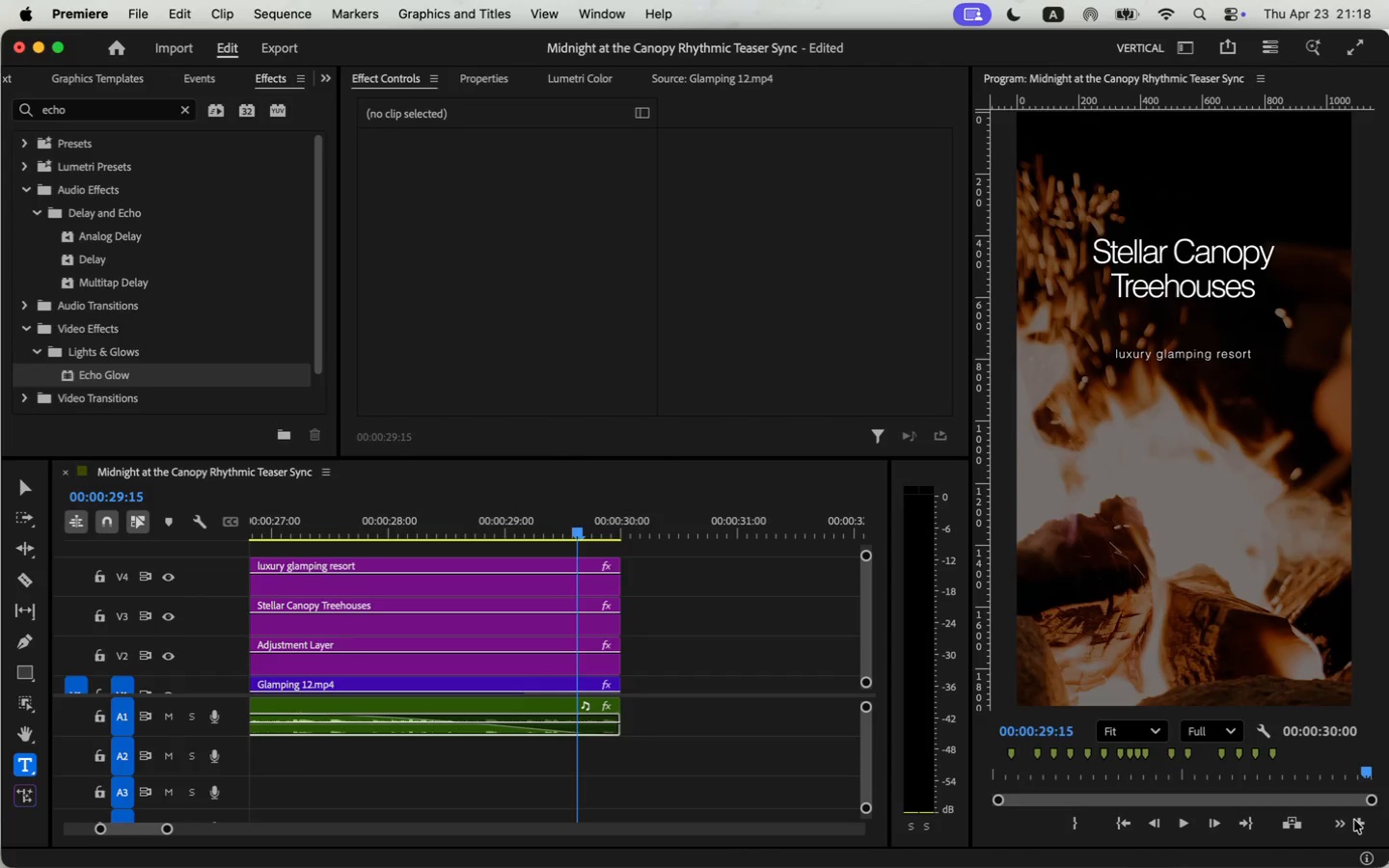 
wait(118.15)
 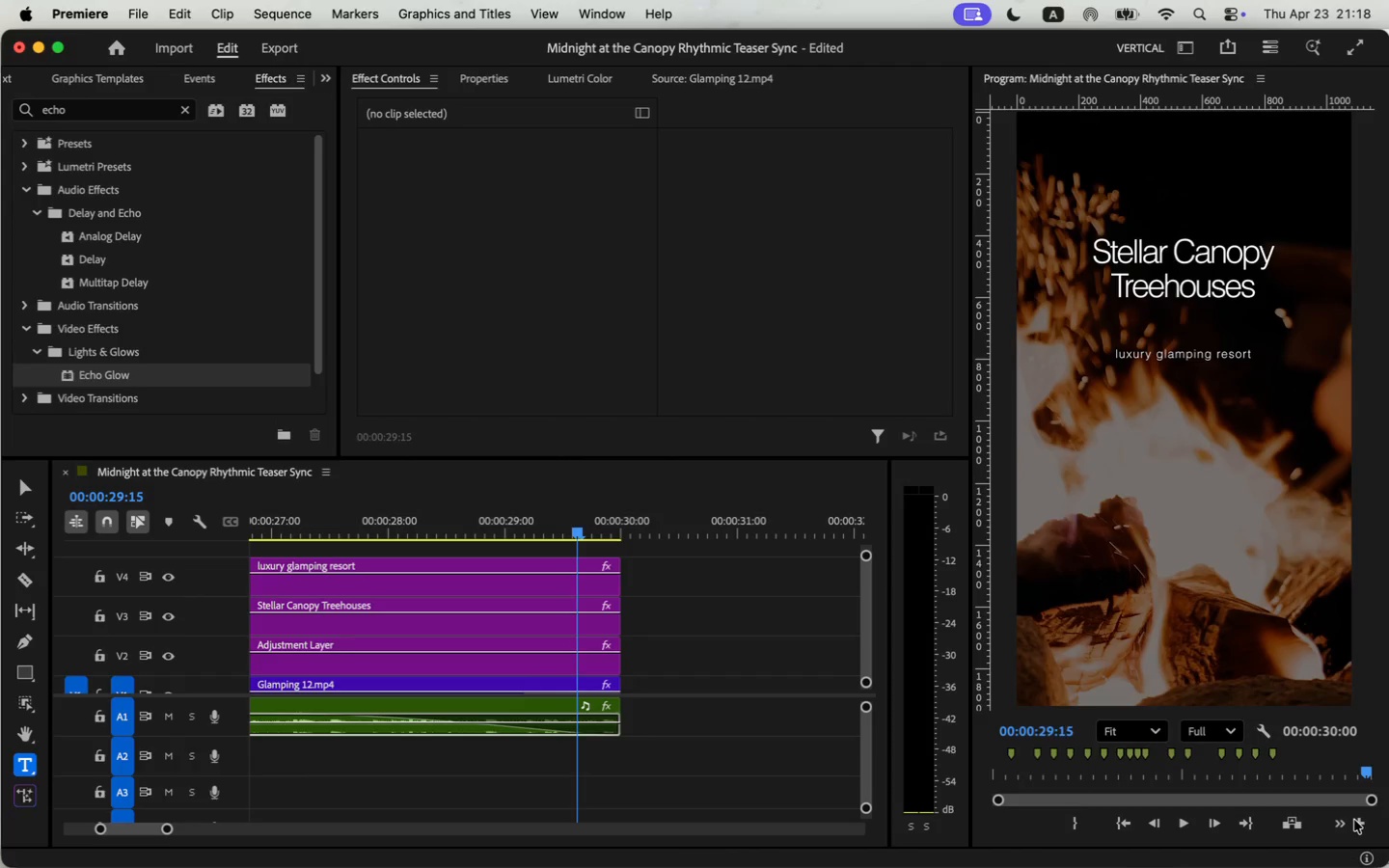 
left_click_drag(start_coordinate=[169, 829], to_coordinate=[243, 848])
 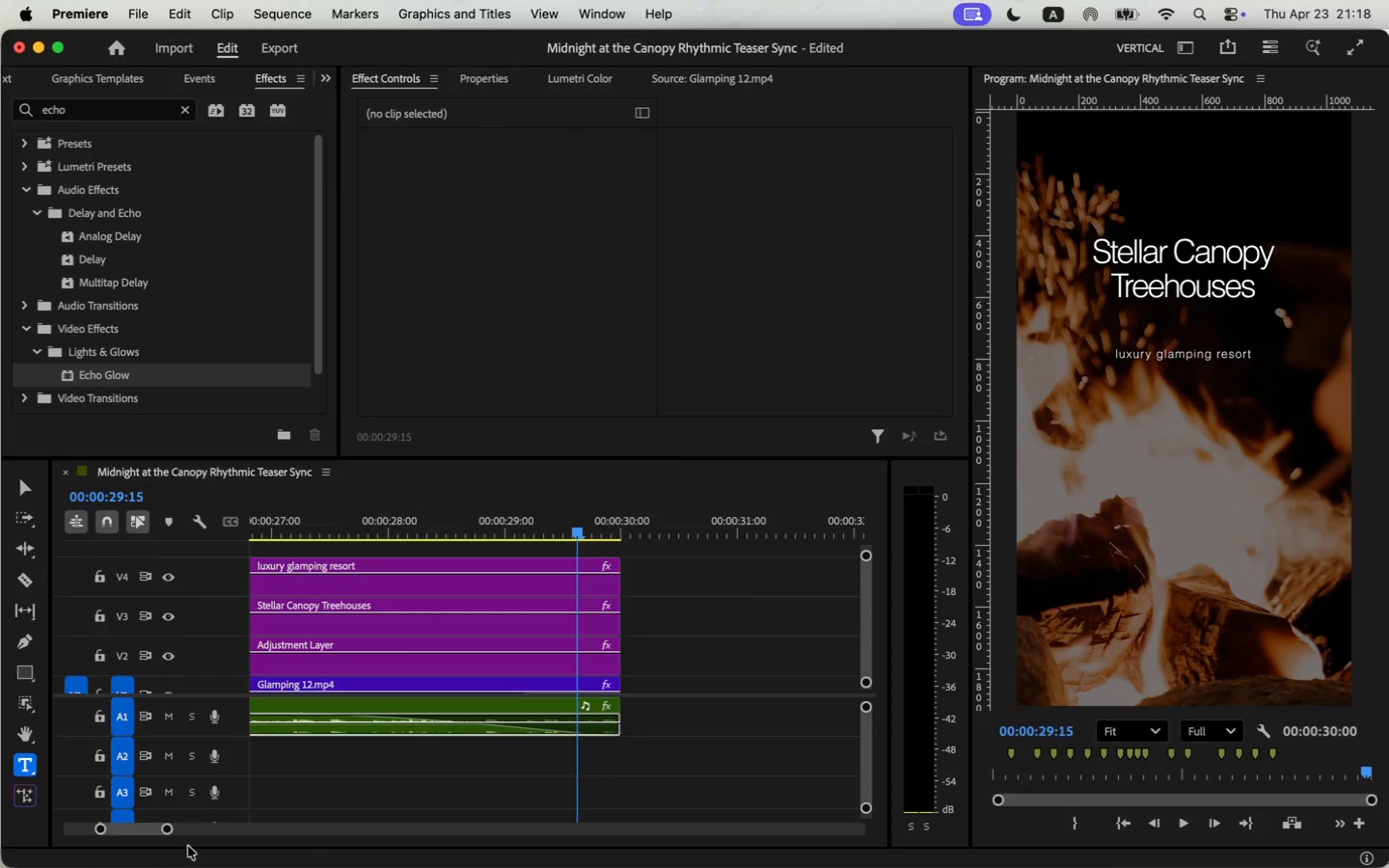 
left_click_drag(start_coordinate=[220, 827], to_coordinate=[70, 827])
 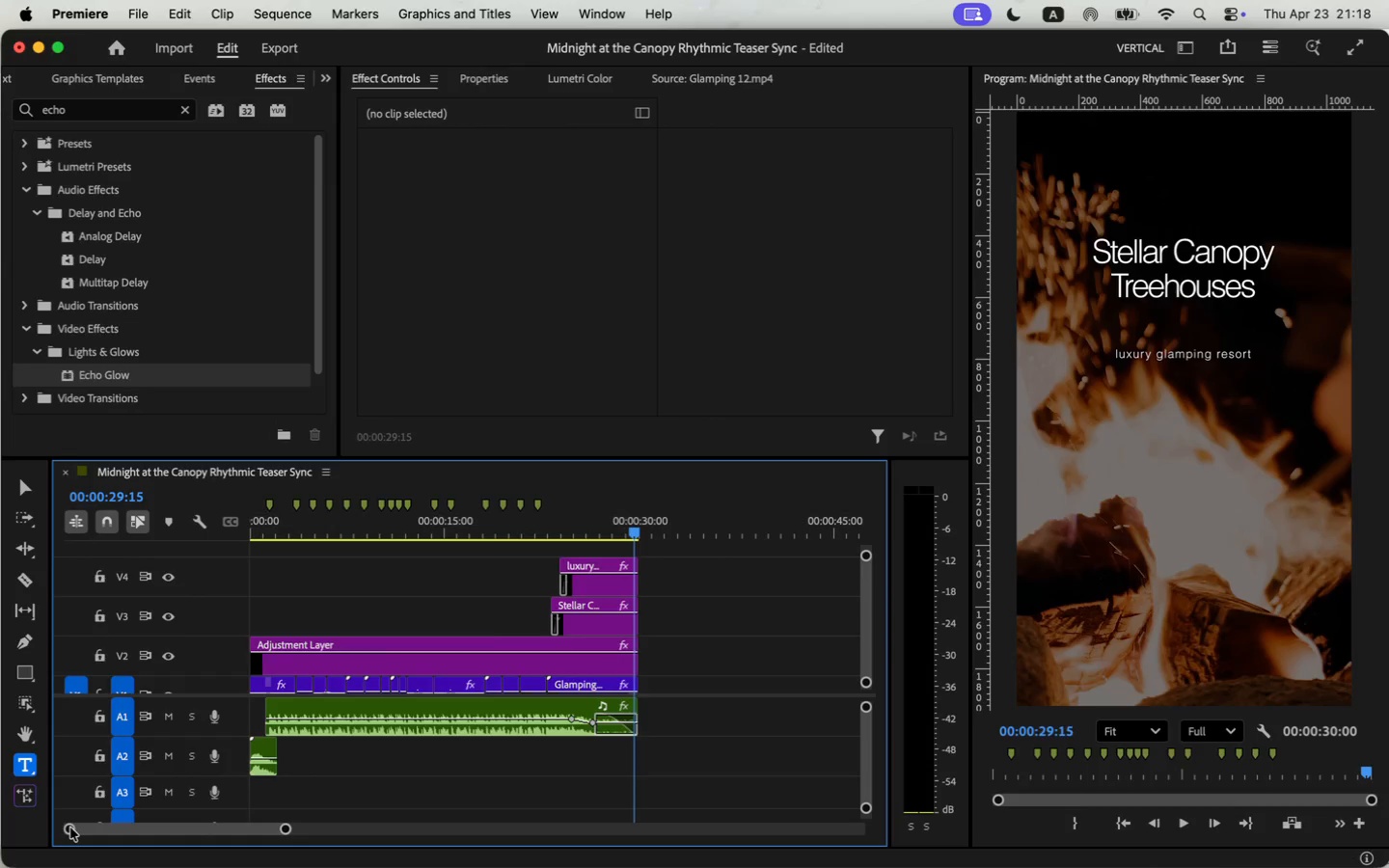 
left_click_drag(start_coordinate=[286, 828], to_coordinate=[282, 829])
 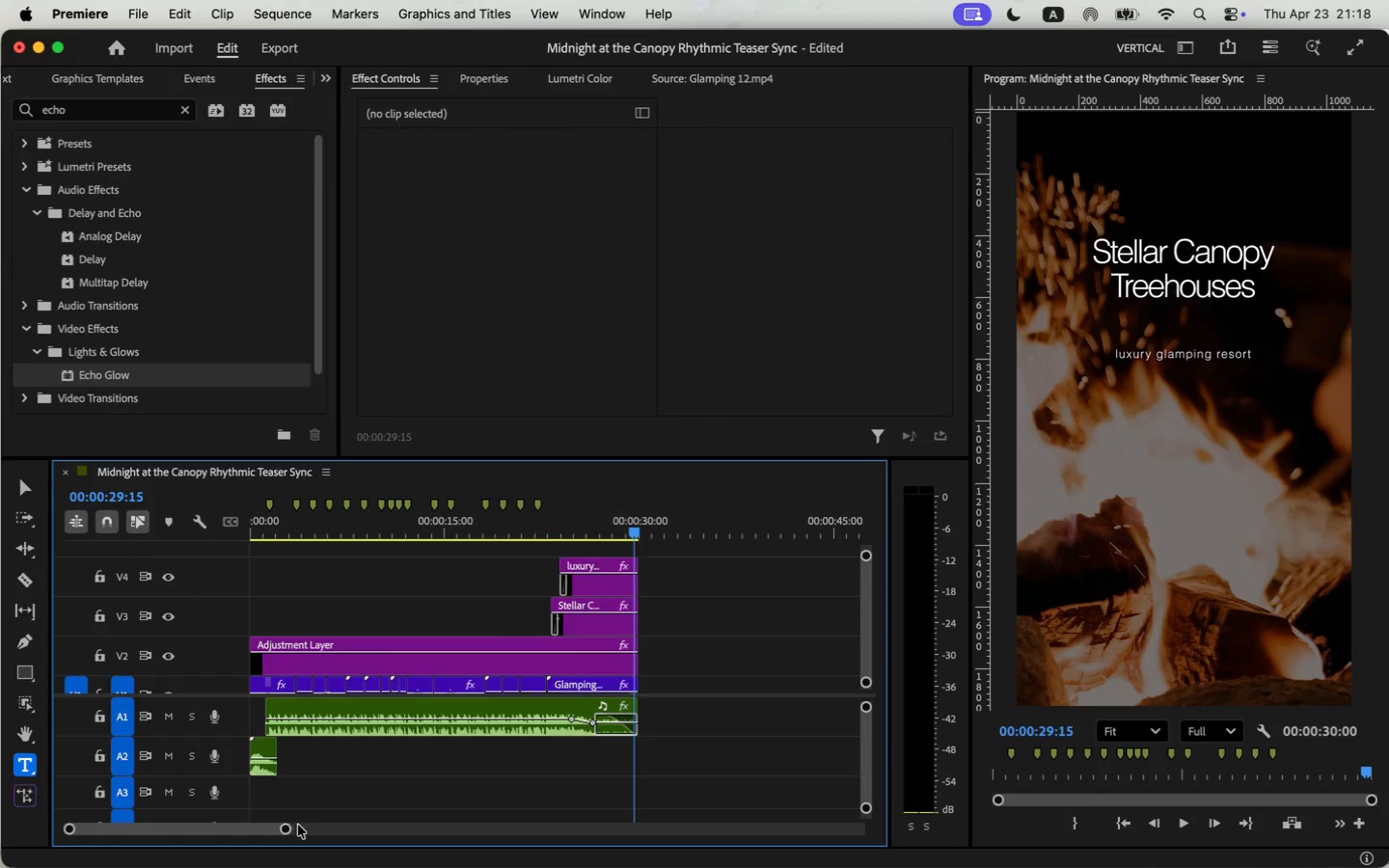 
left_click_drag(start_coordinate=[217, 832], to_coordinate=[151, 836])
 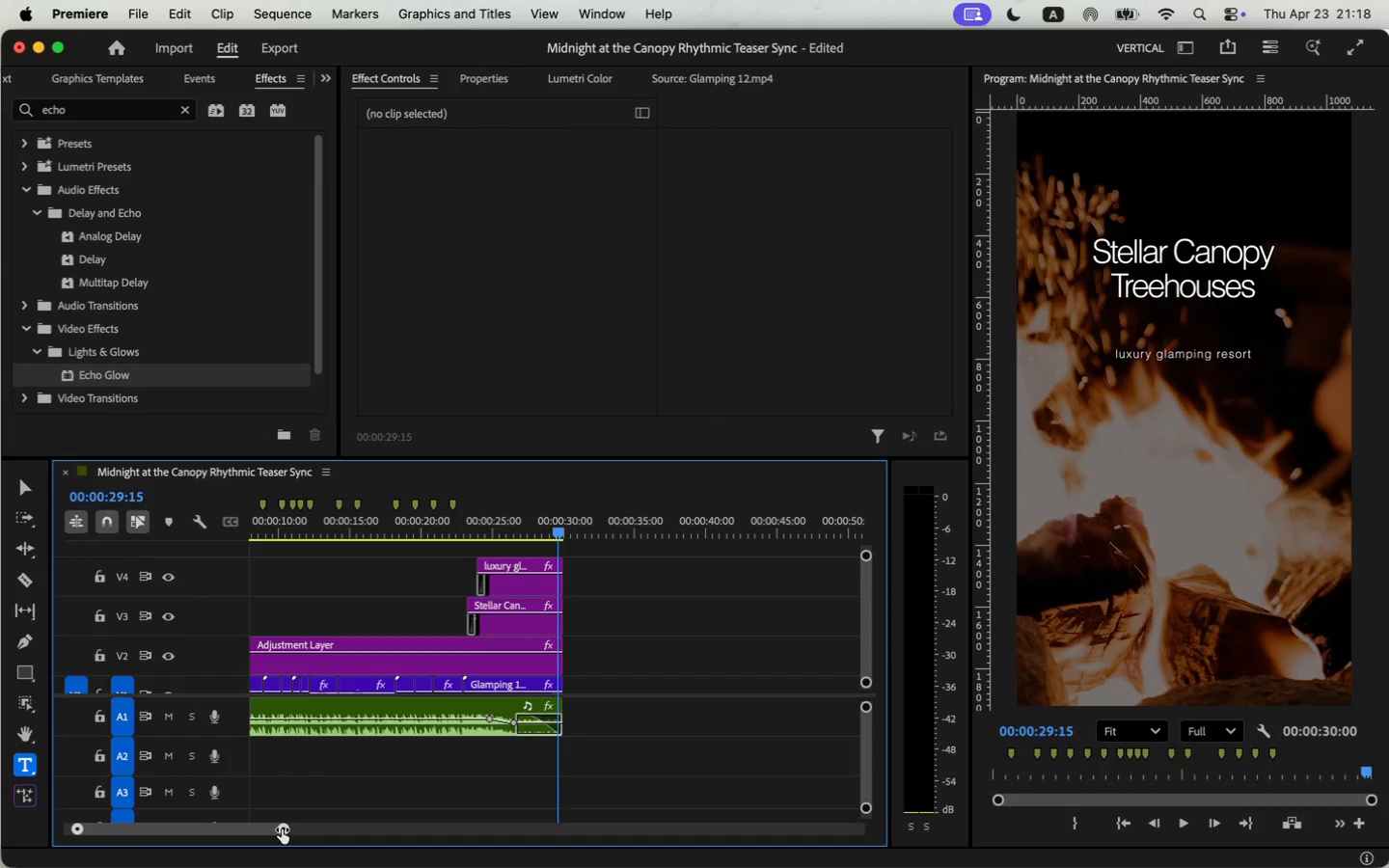 
left_click_drag(start_coordinate=[274, 829], to_coordinate=[259, 831])
 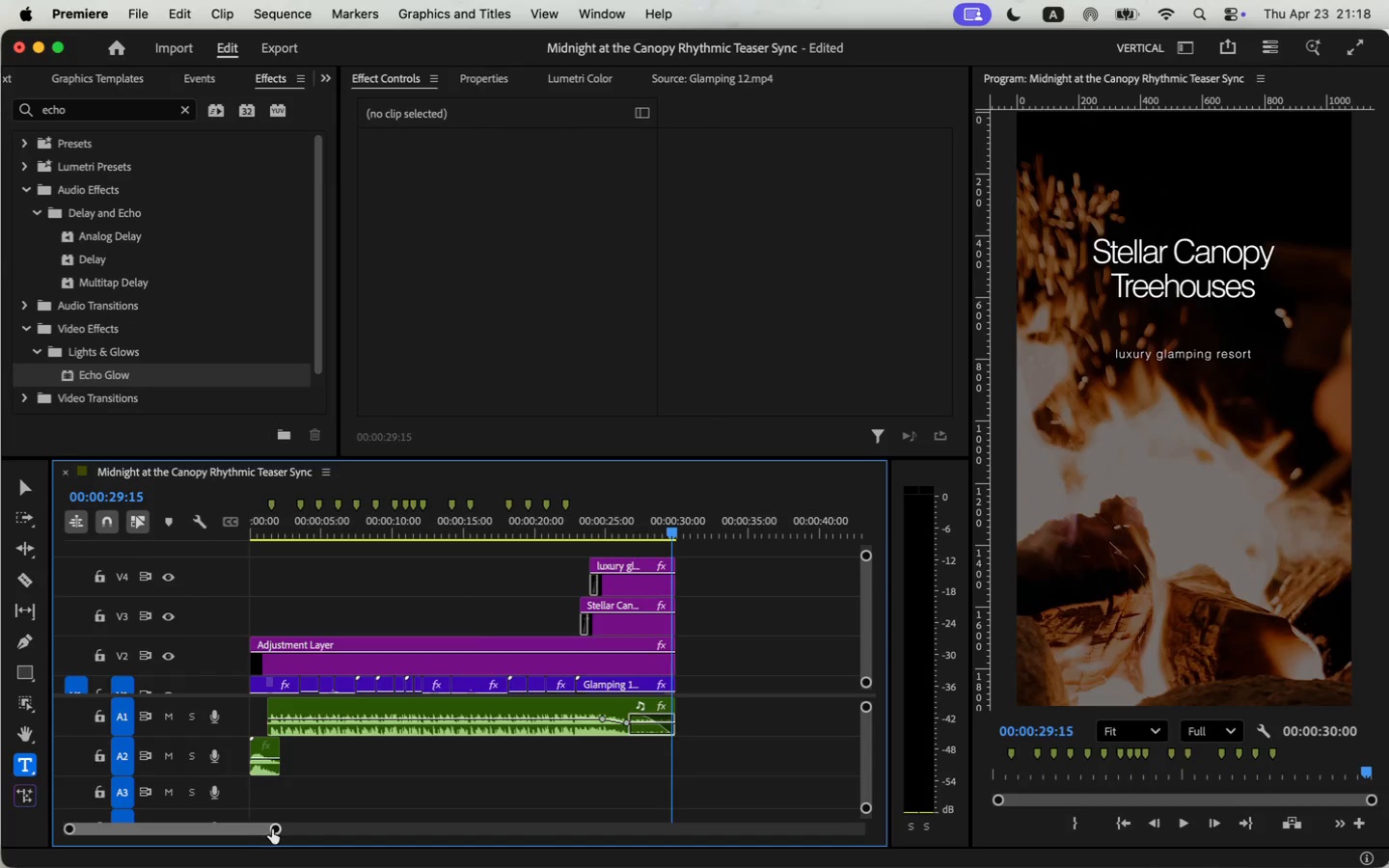 
left_click_drag(start_coordinate=[210, 830], to_coordinate=[171, 830])
 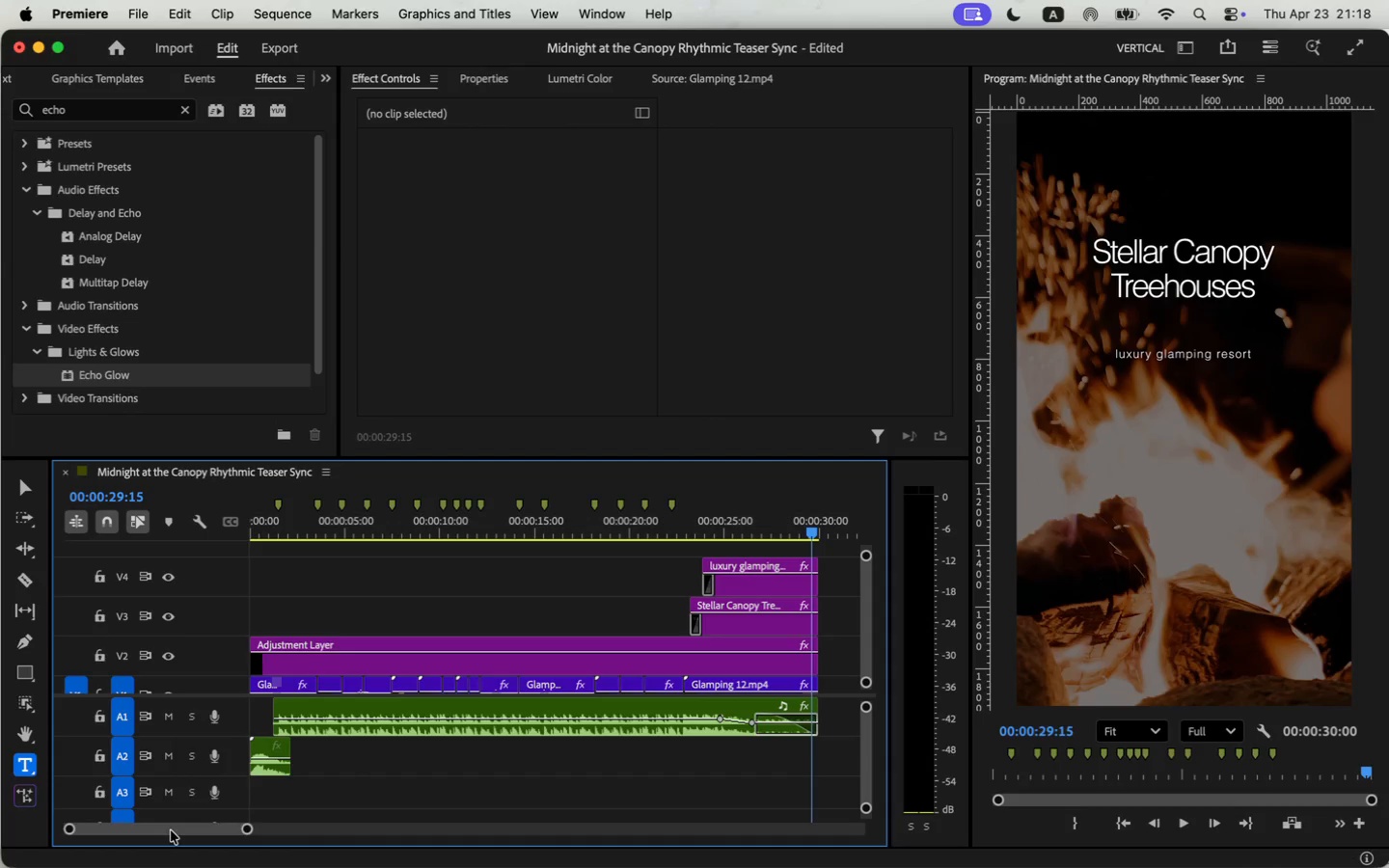 
mouse_move([231, 832])
 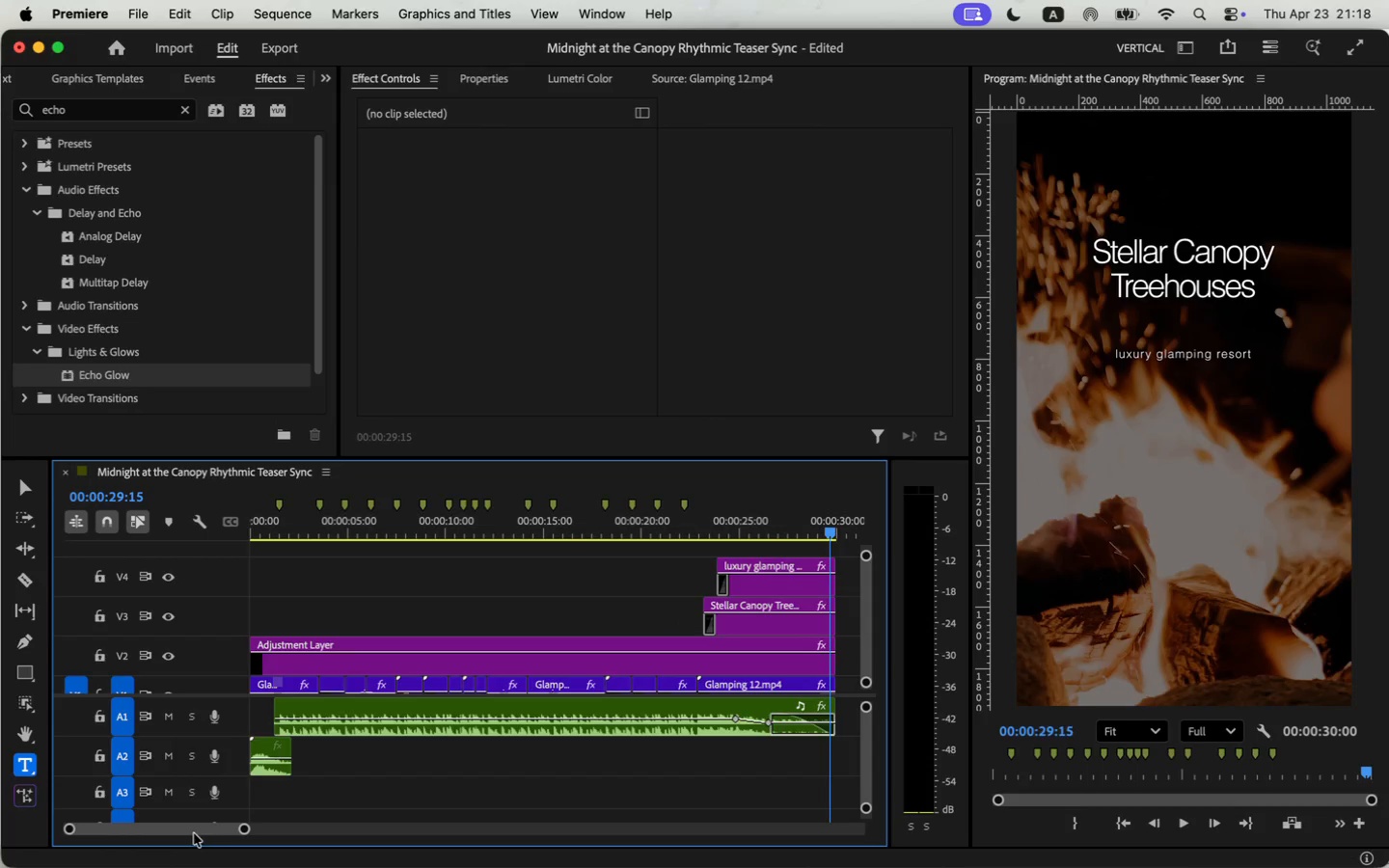 
left_click_drag(start_coordinate=[219, 831], to_coordinate=[177, 833])
 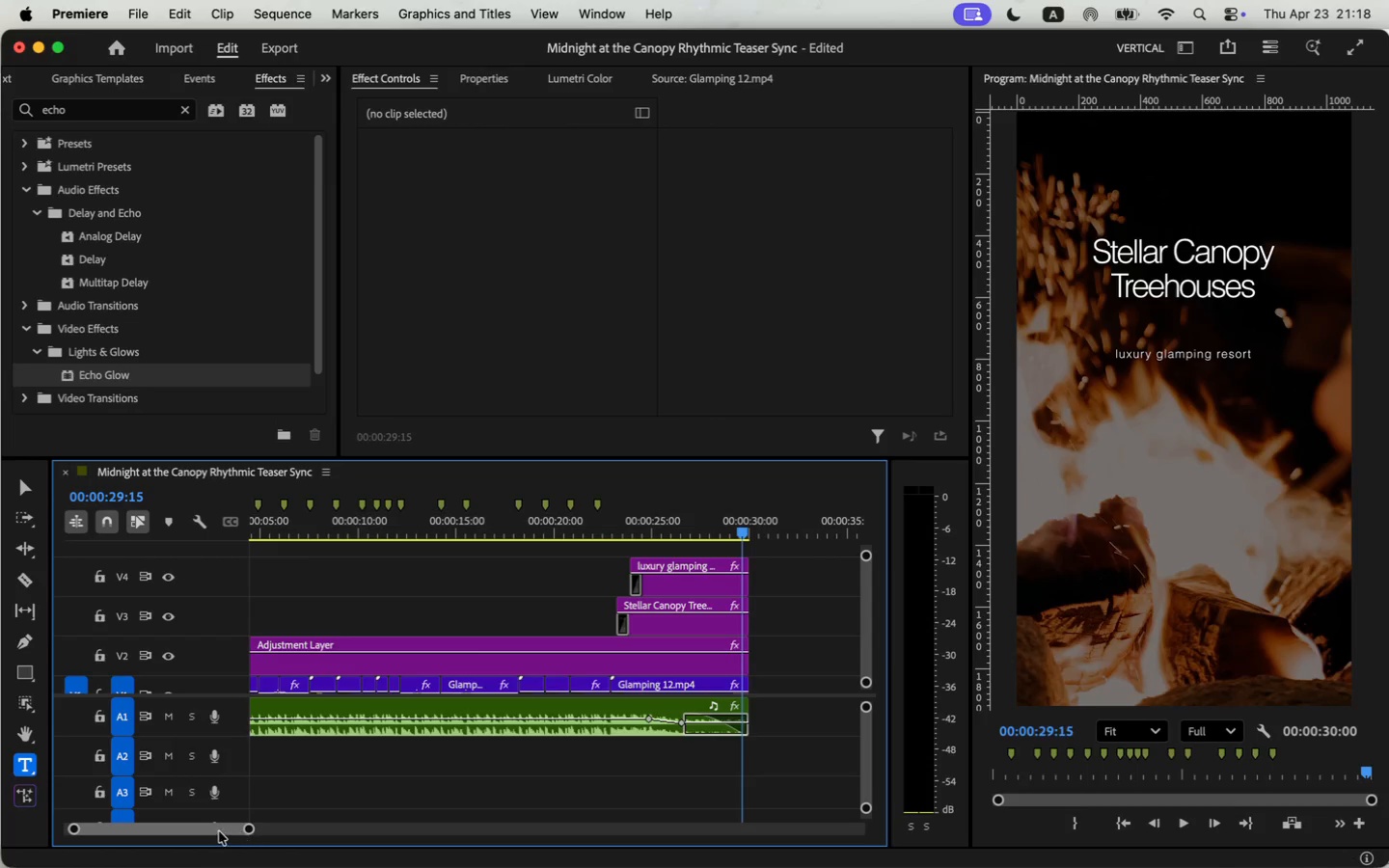 
key(Meta+Shift+4)
 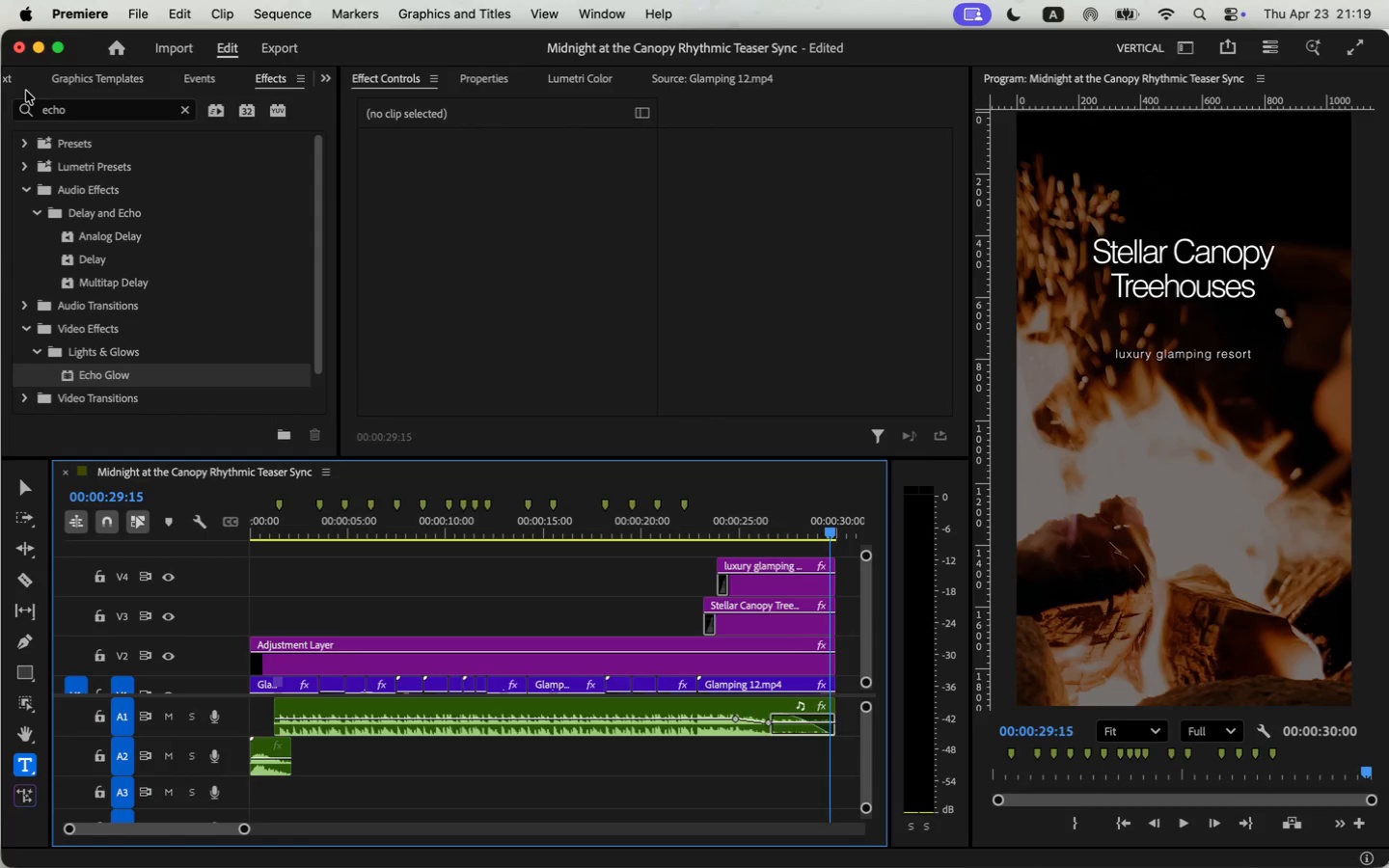 
key(Meta+Shift+4)
 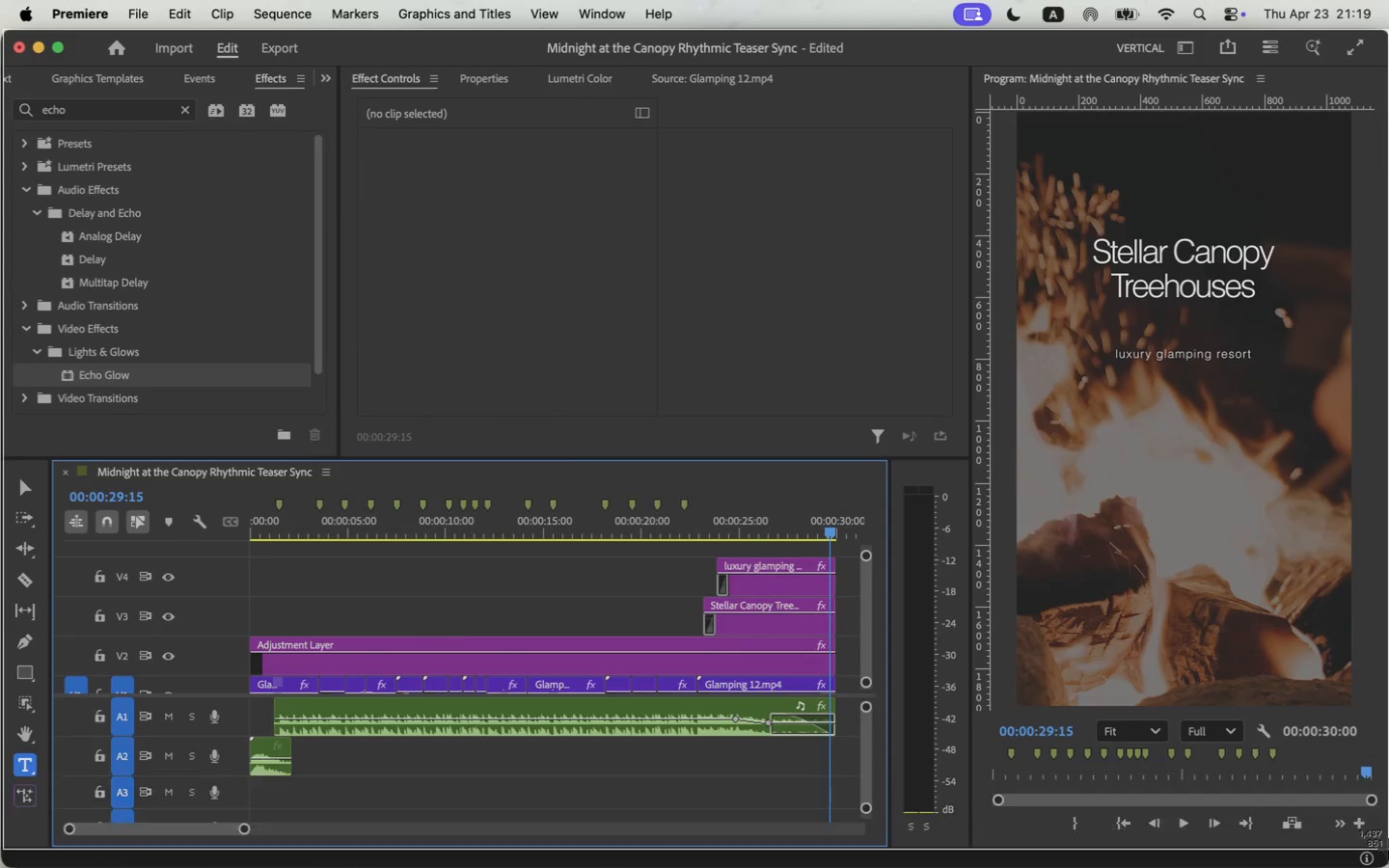 
left_click_drag(start_coordinate=[3, 29], to_coordinate=[1388, 867])
 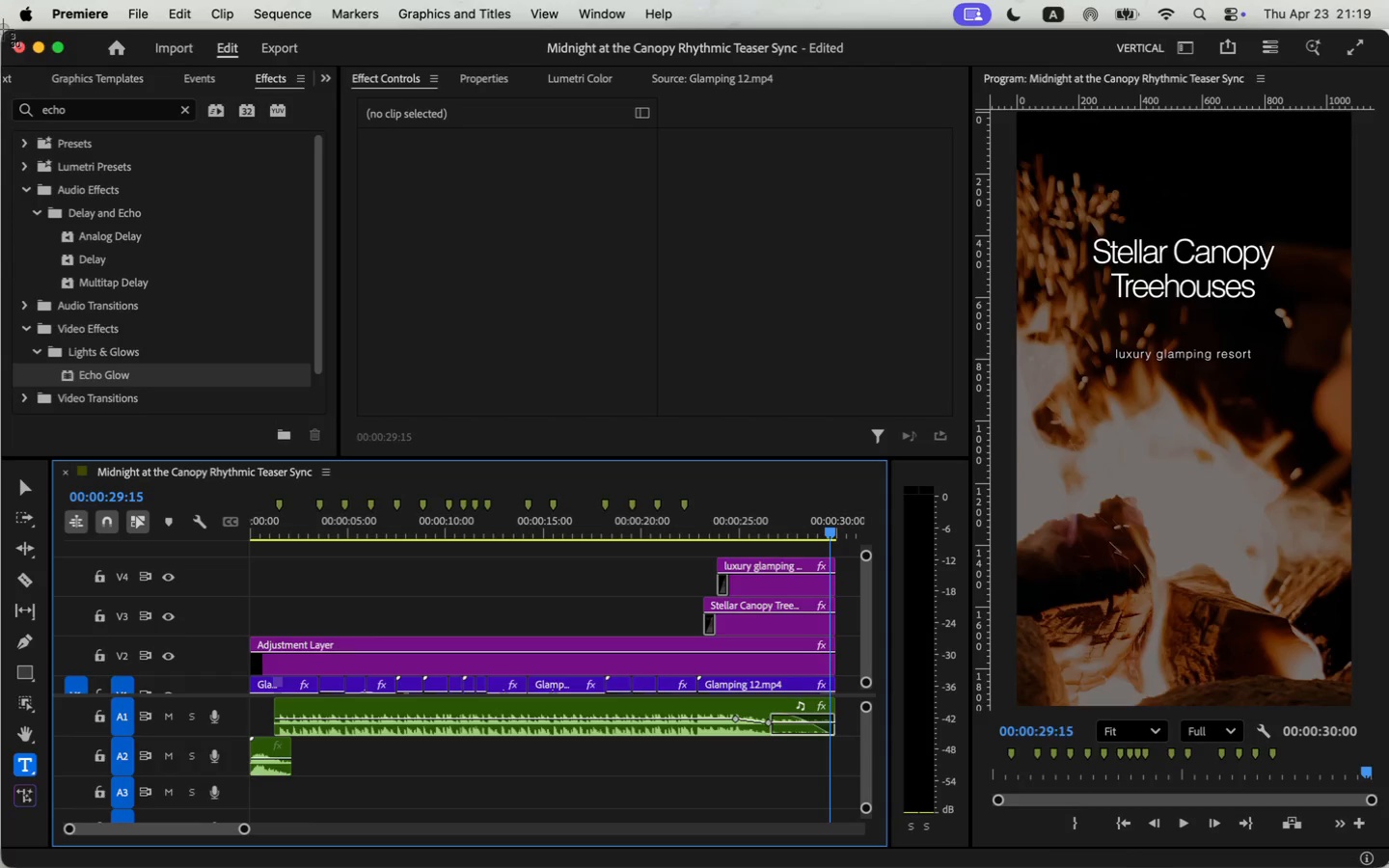 
key(Meta+Shift+4)
 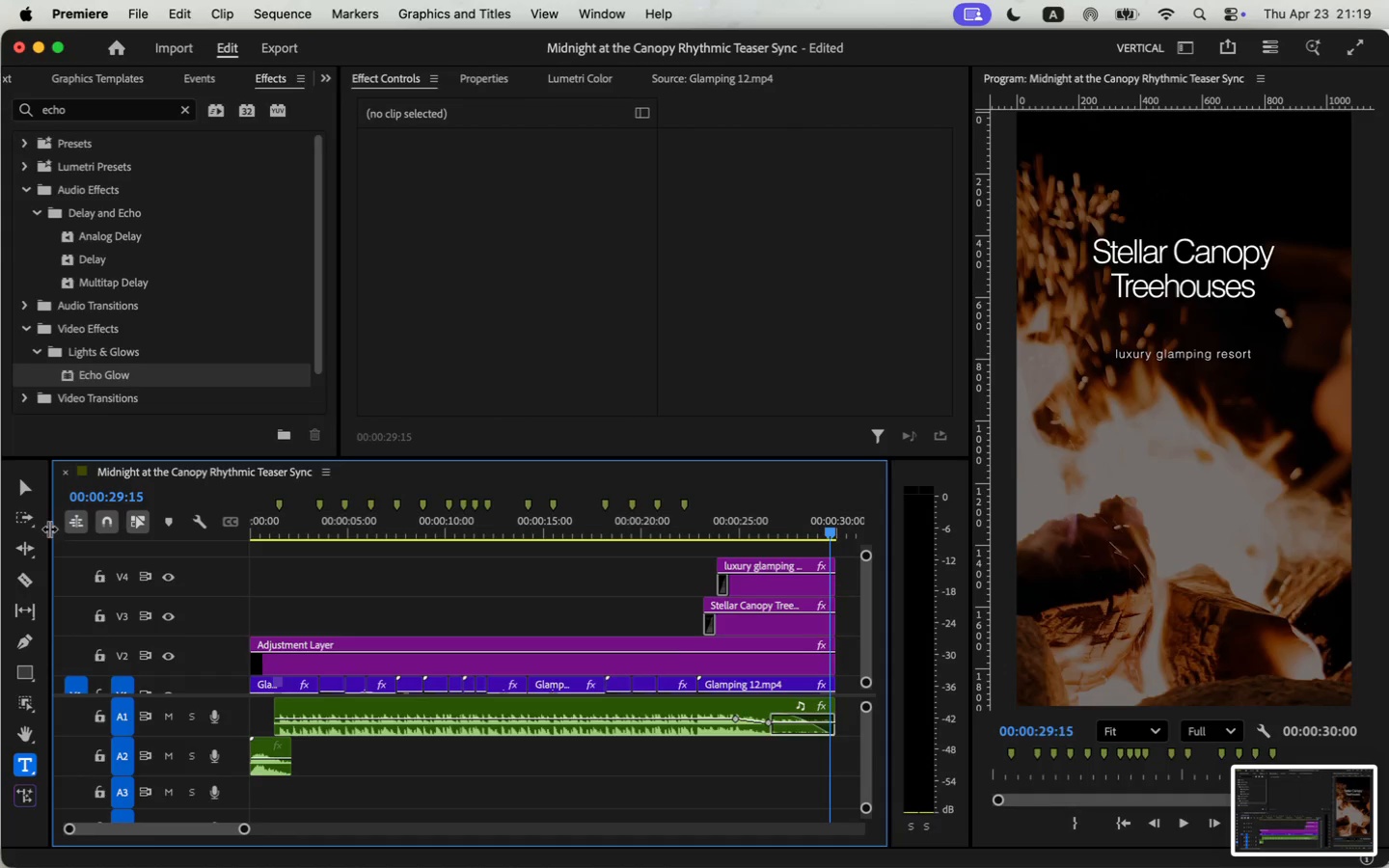 
left_click_drag(start_coordinate=[46, 454], to_coordinate=[888, 850])
 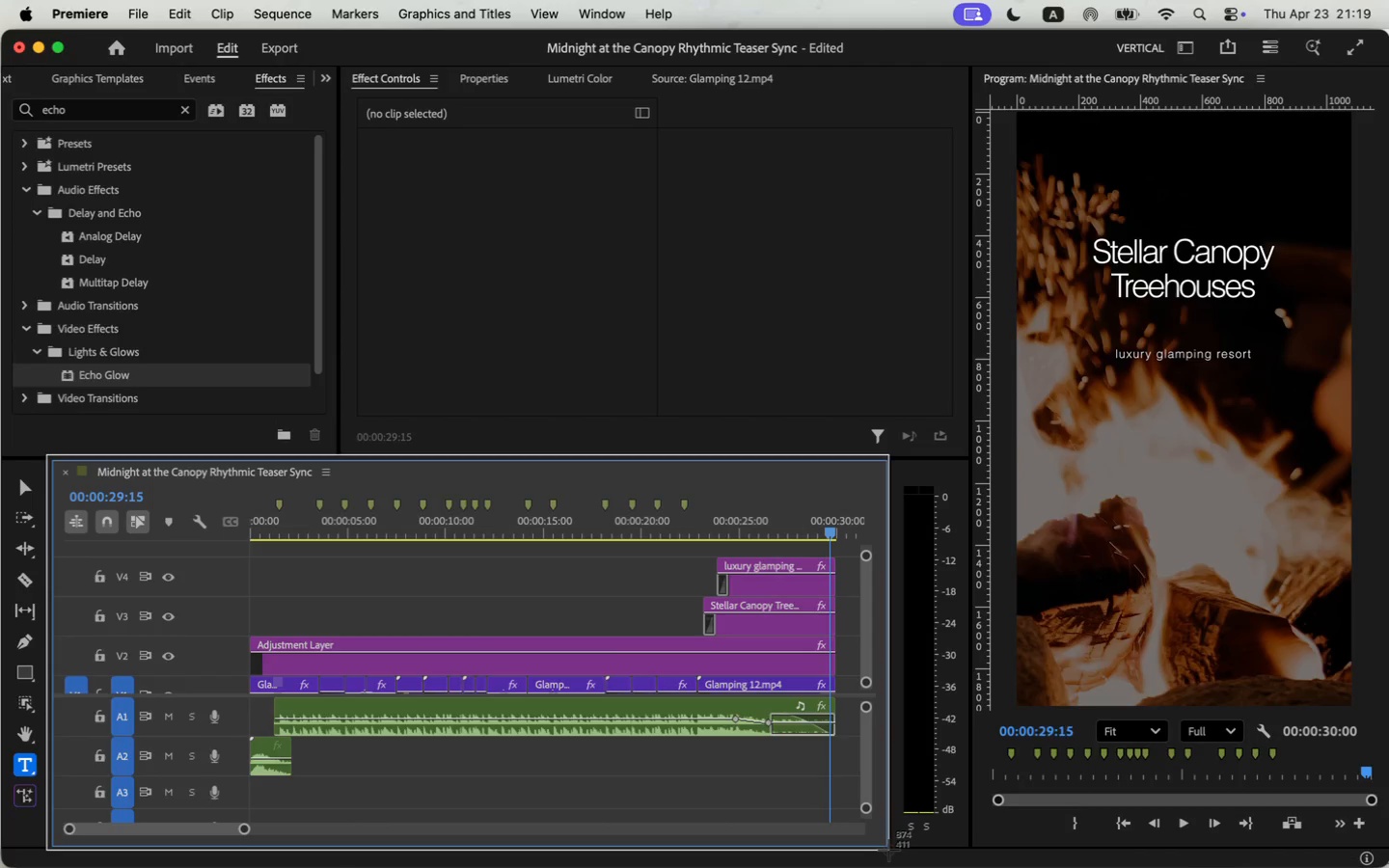 
key(Escape)
 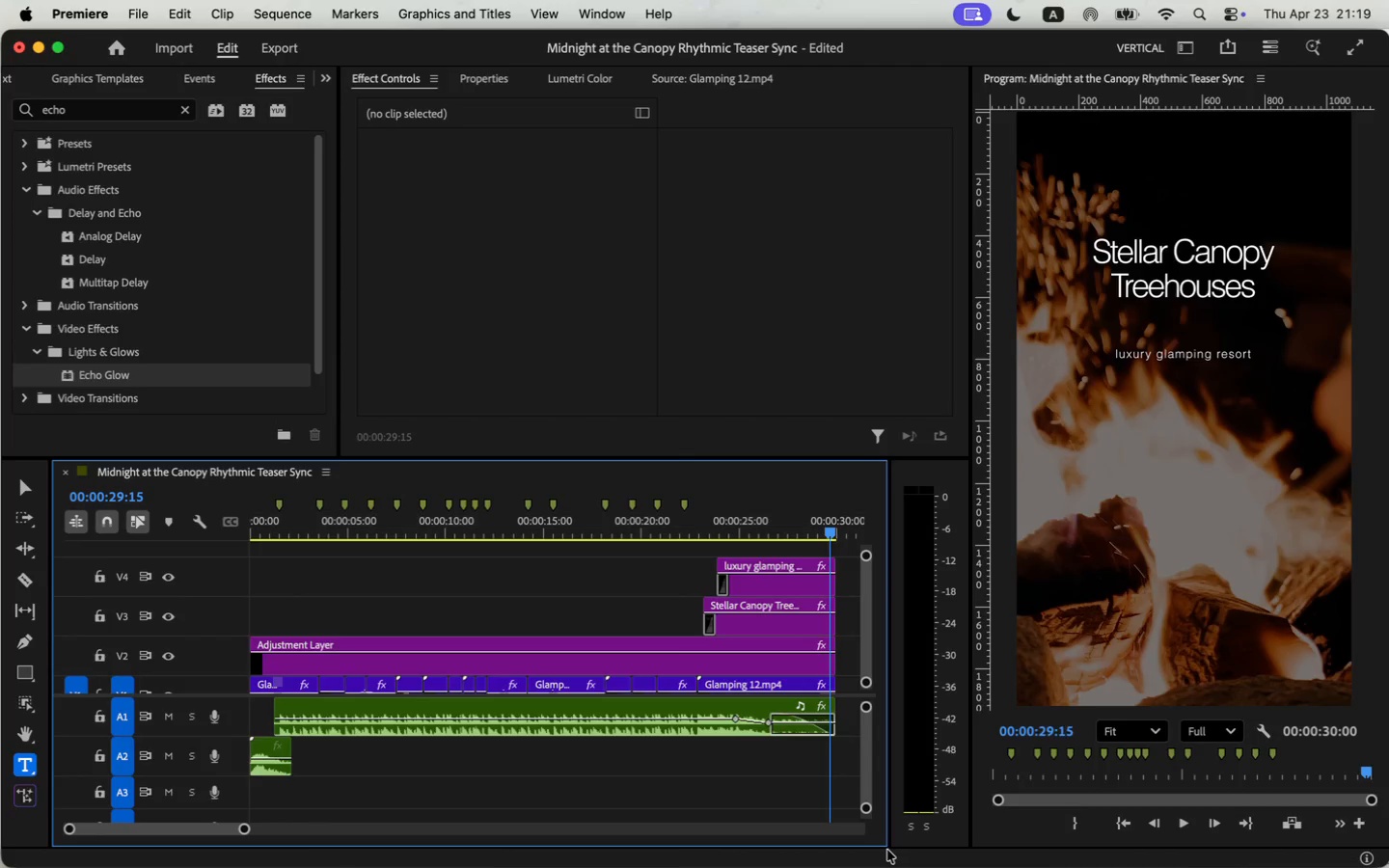 
left_click([888, 850])
 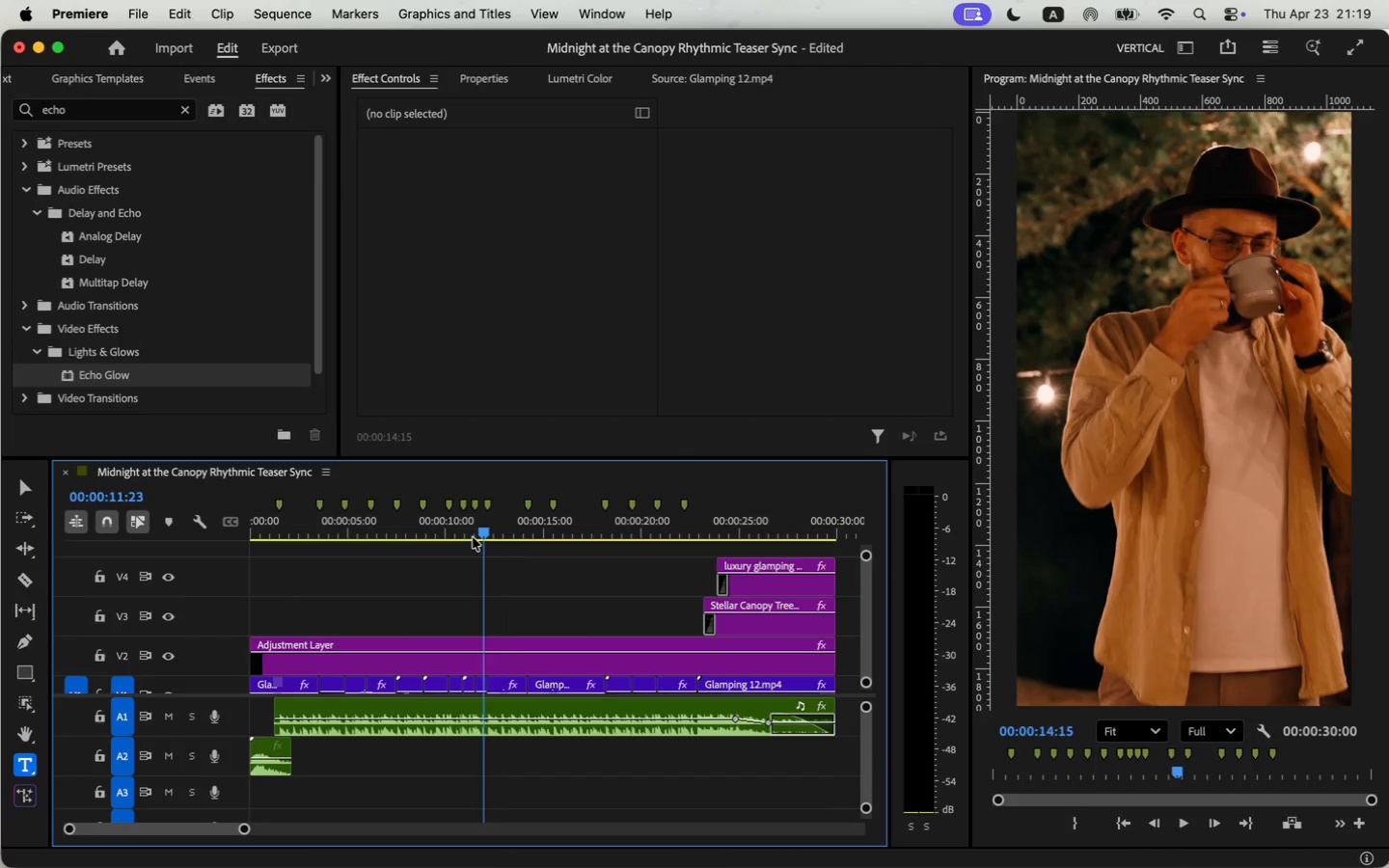 
left_click_drag(start_coordinate=[830, 530], to_coordinate=[319, 533])
 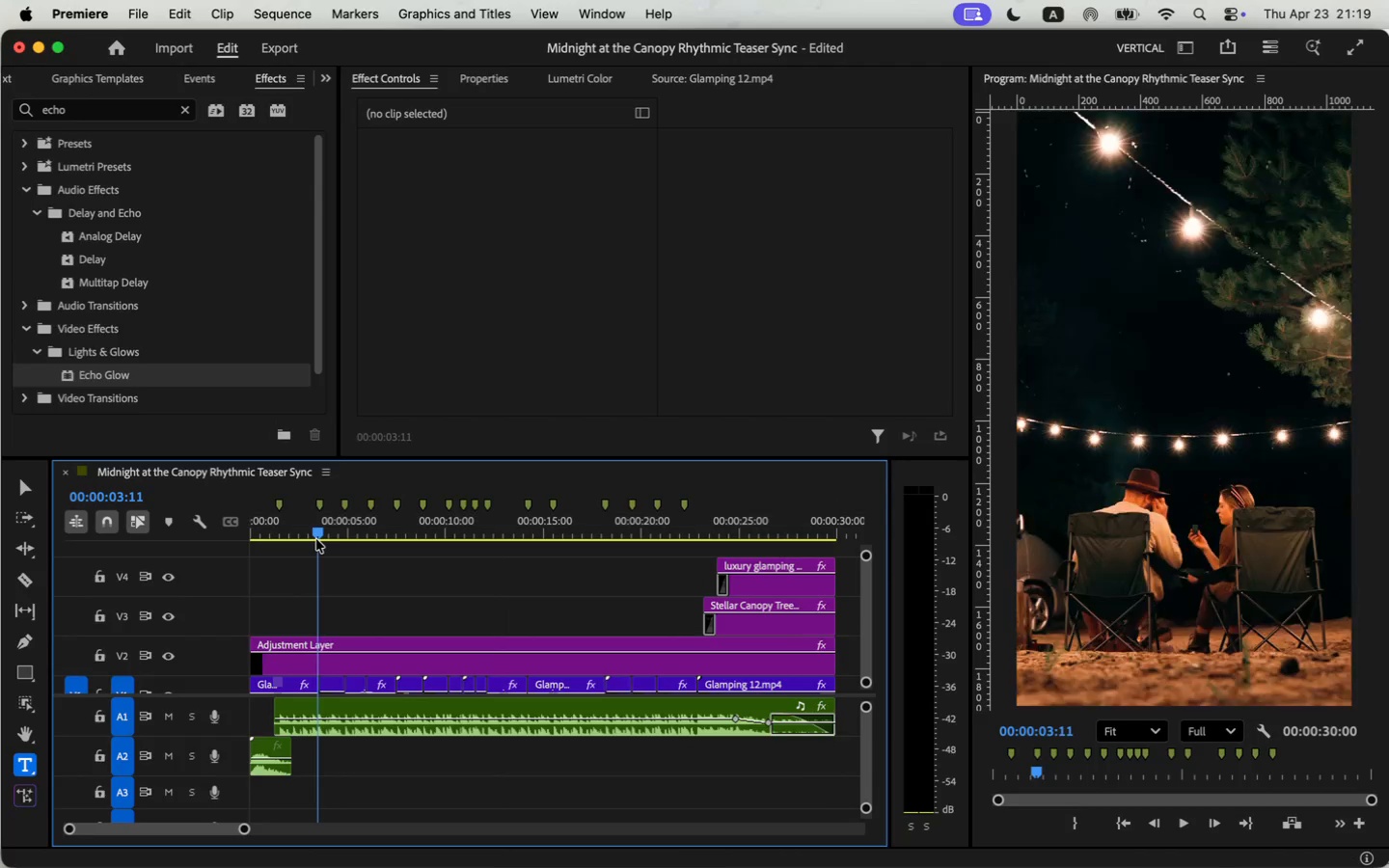 
scroll: coordinate [292, 618], scroll_direction: down, amount: 6.0
 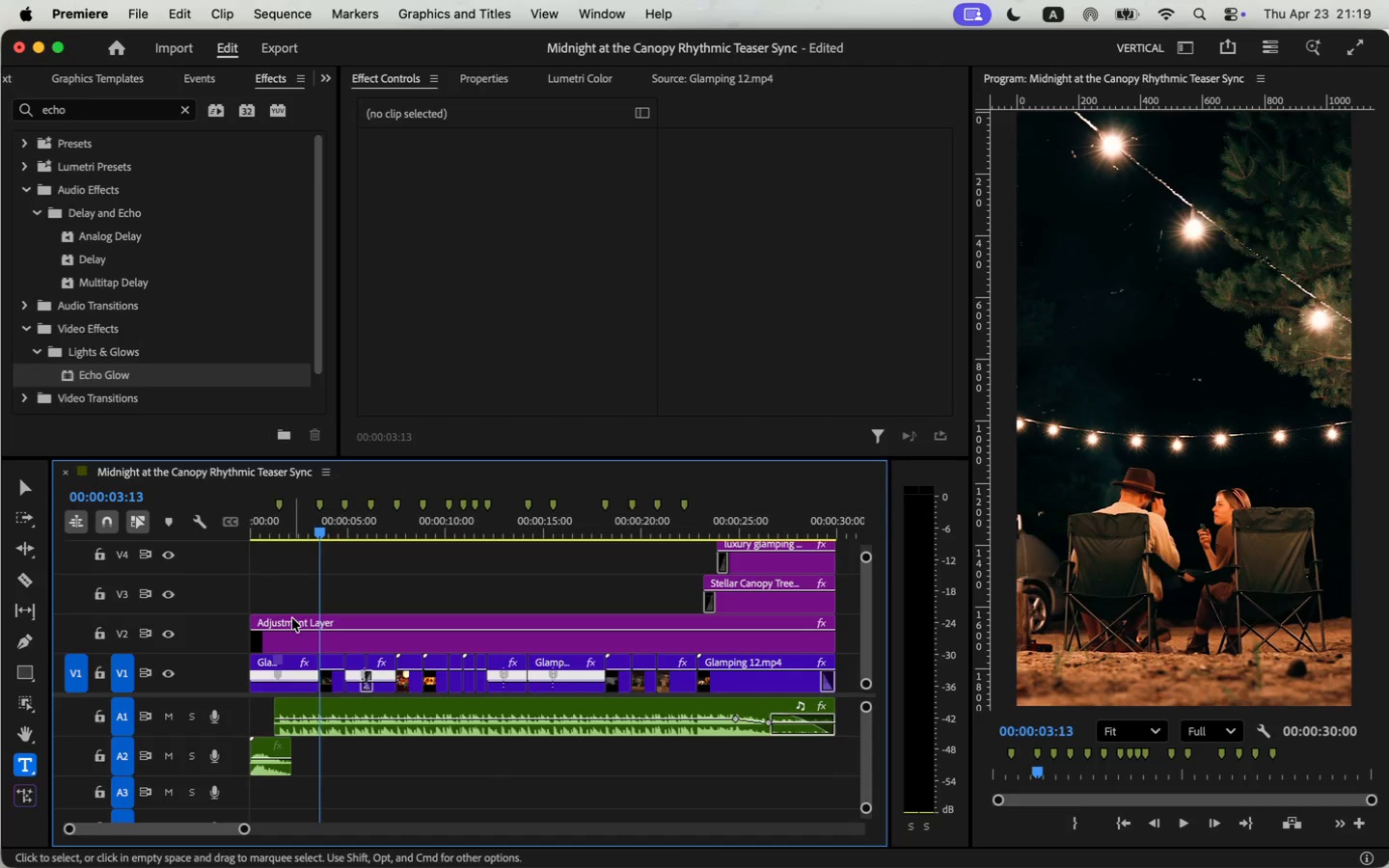 
key(Meta+Shift+4)
 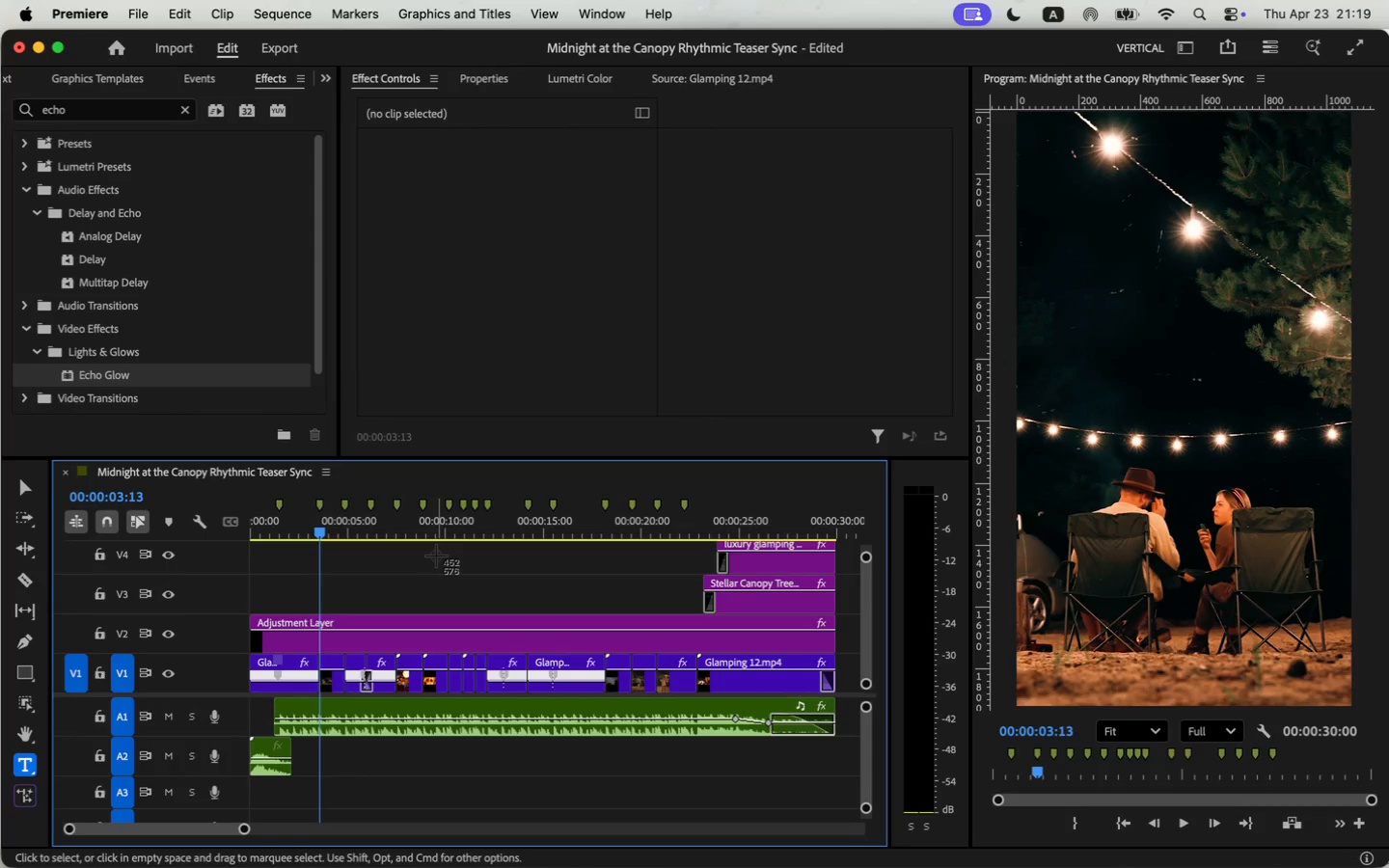 
left_click_drag(start_coordinate=[51, 458], to_coordinate=[888, 867])
 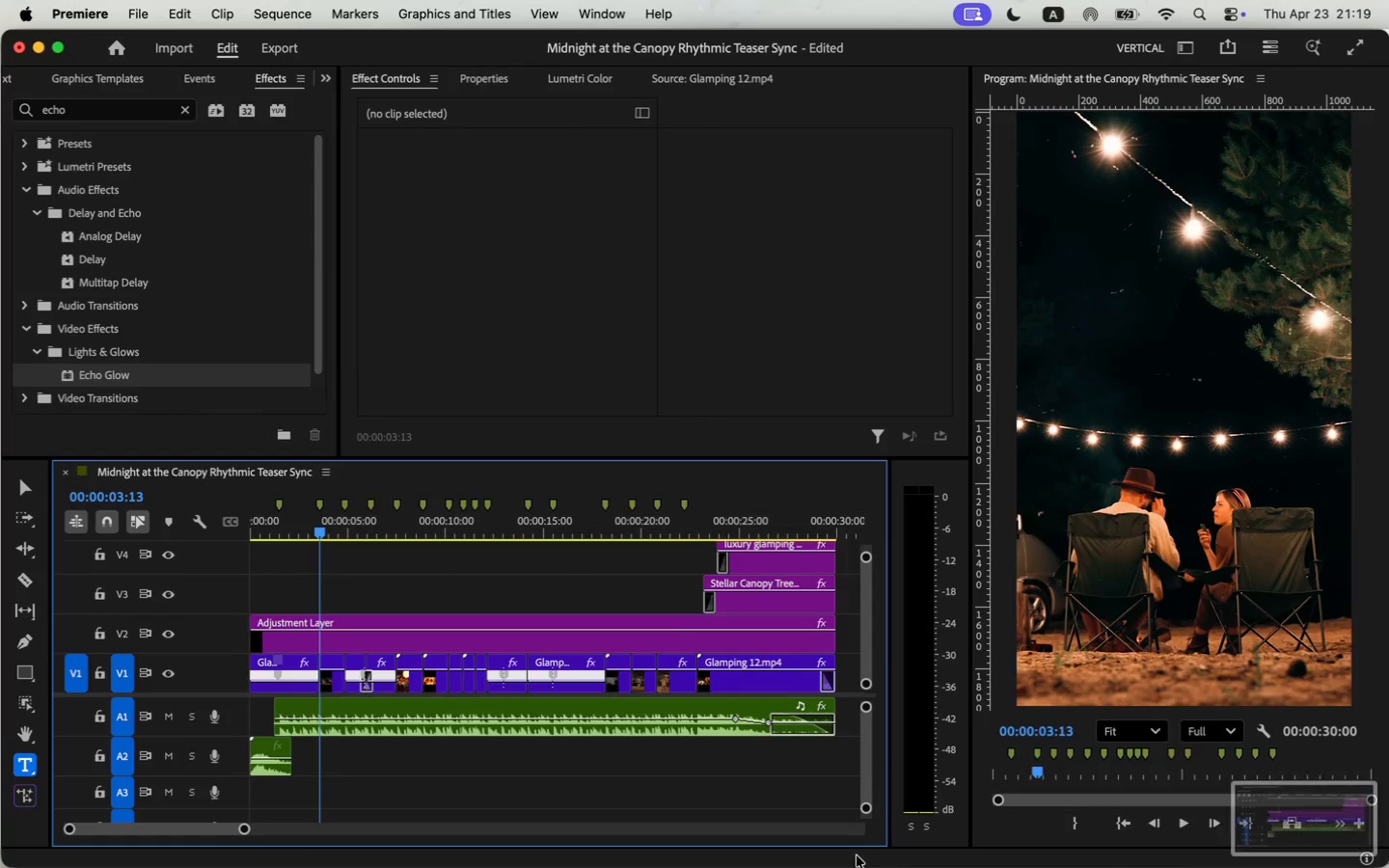 
hold_key(key=CommandLeft, duration=0.72)
 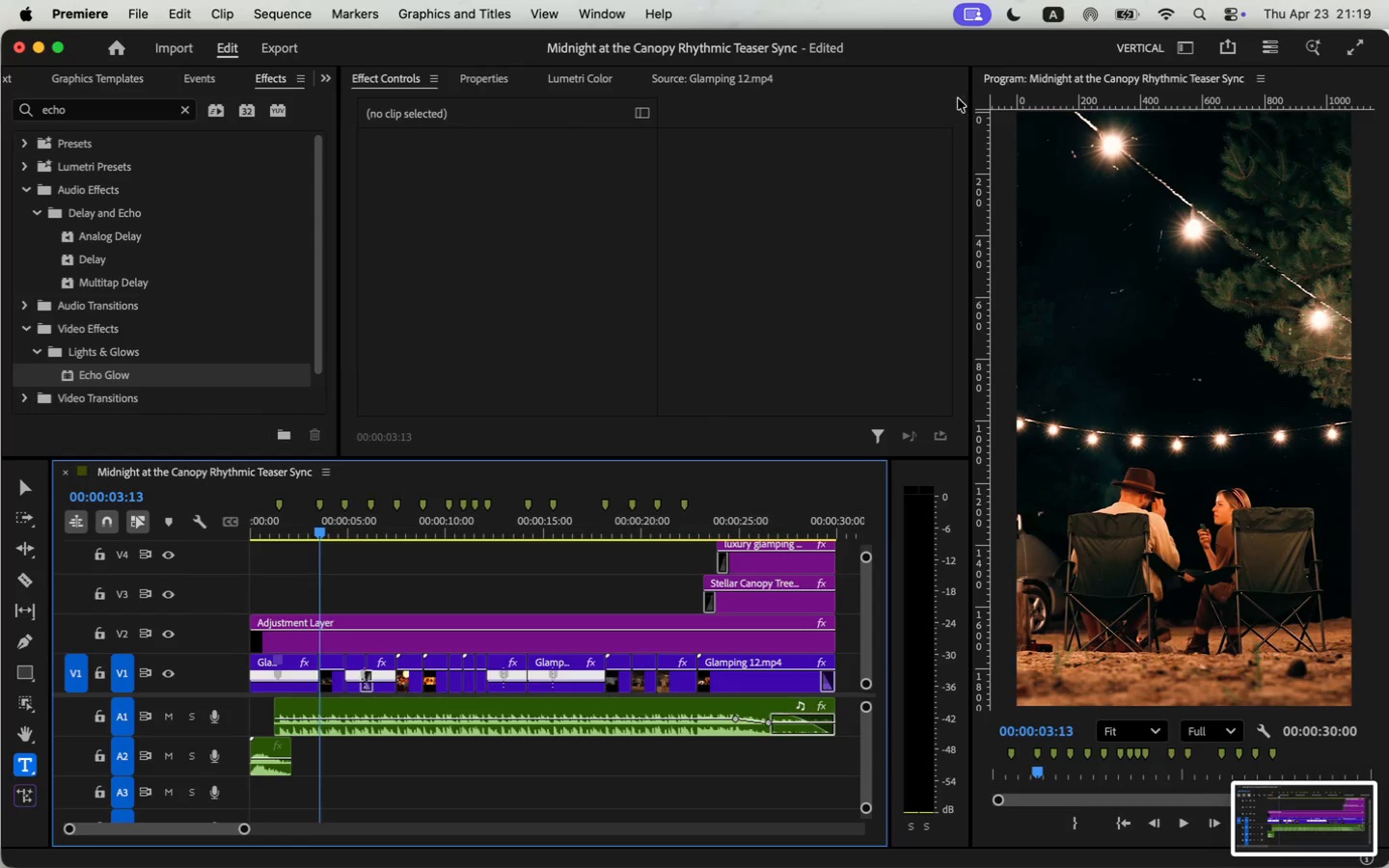 